 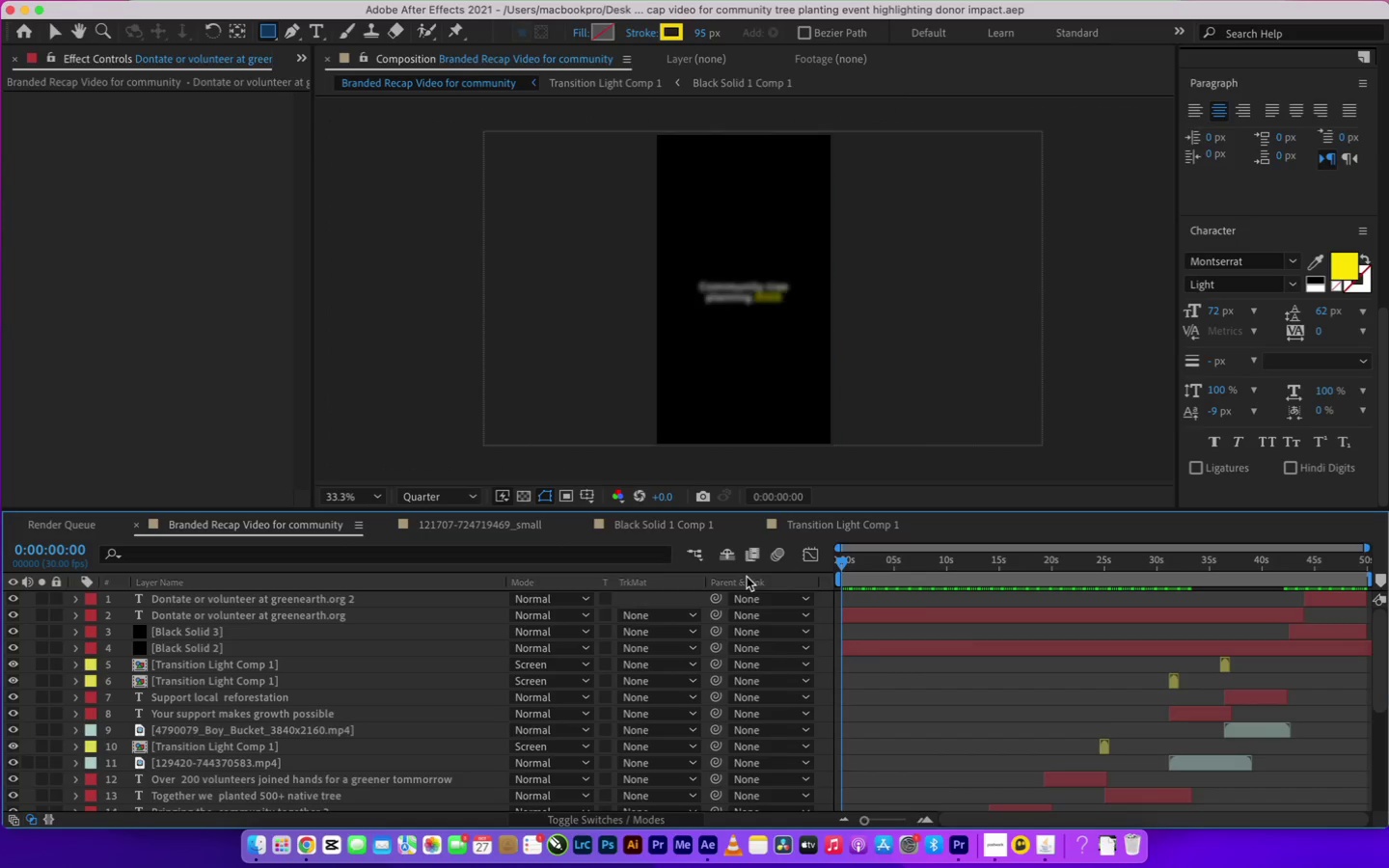 
key(Space)
 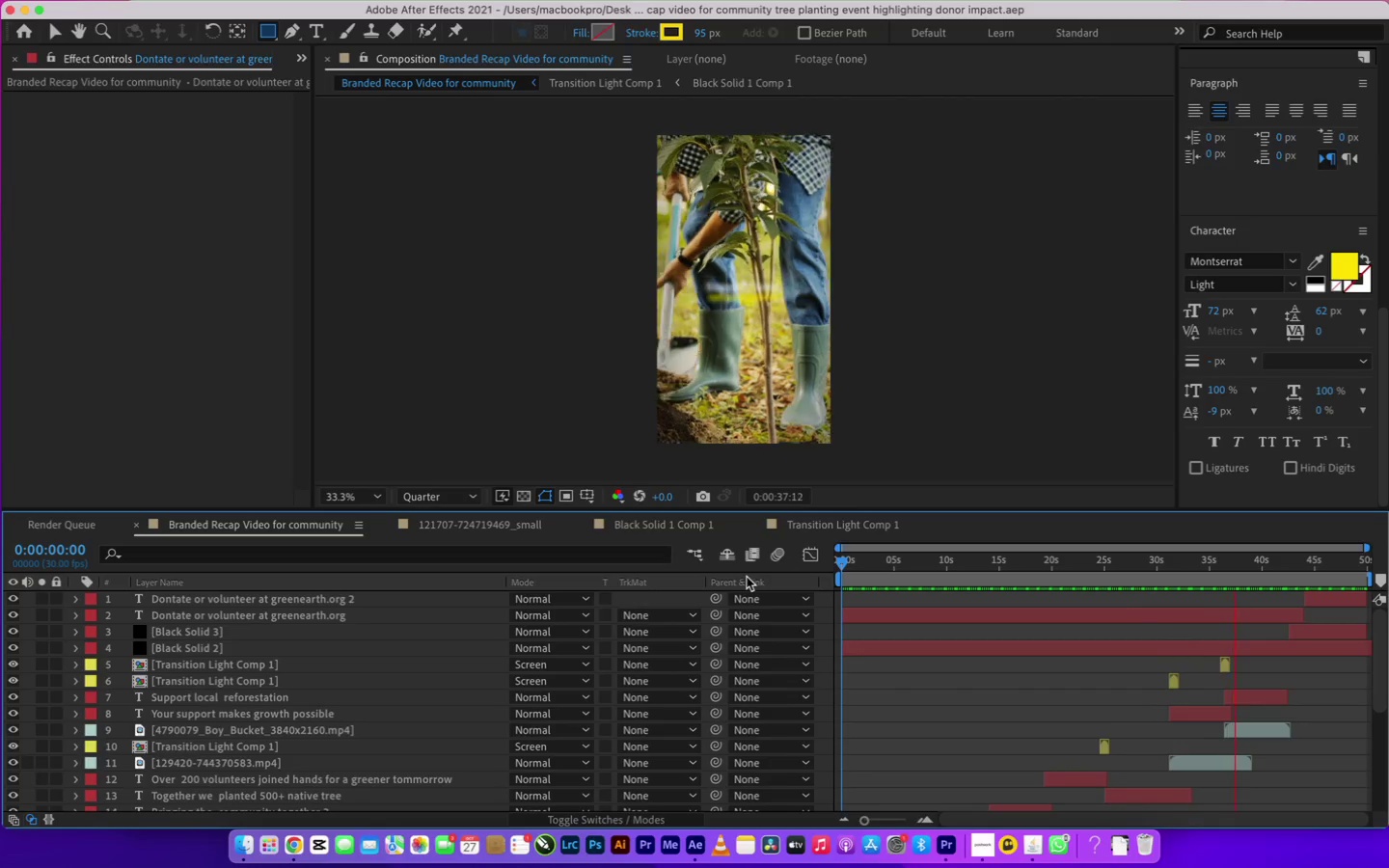 
wait(43.1)
 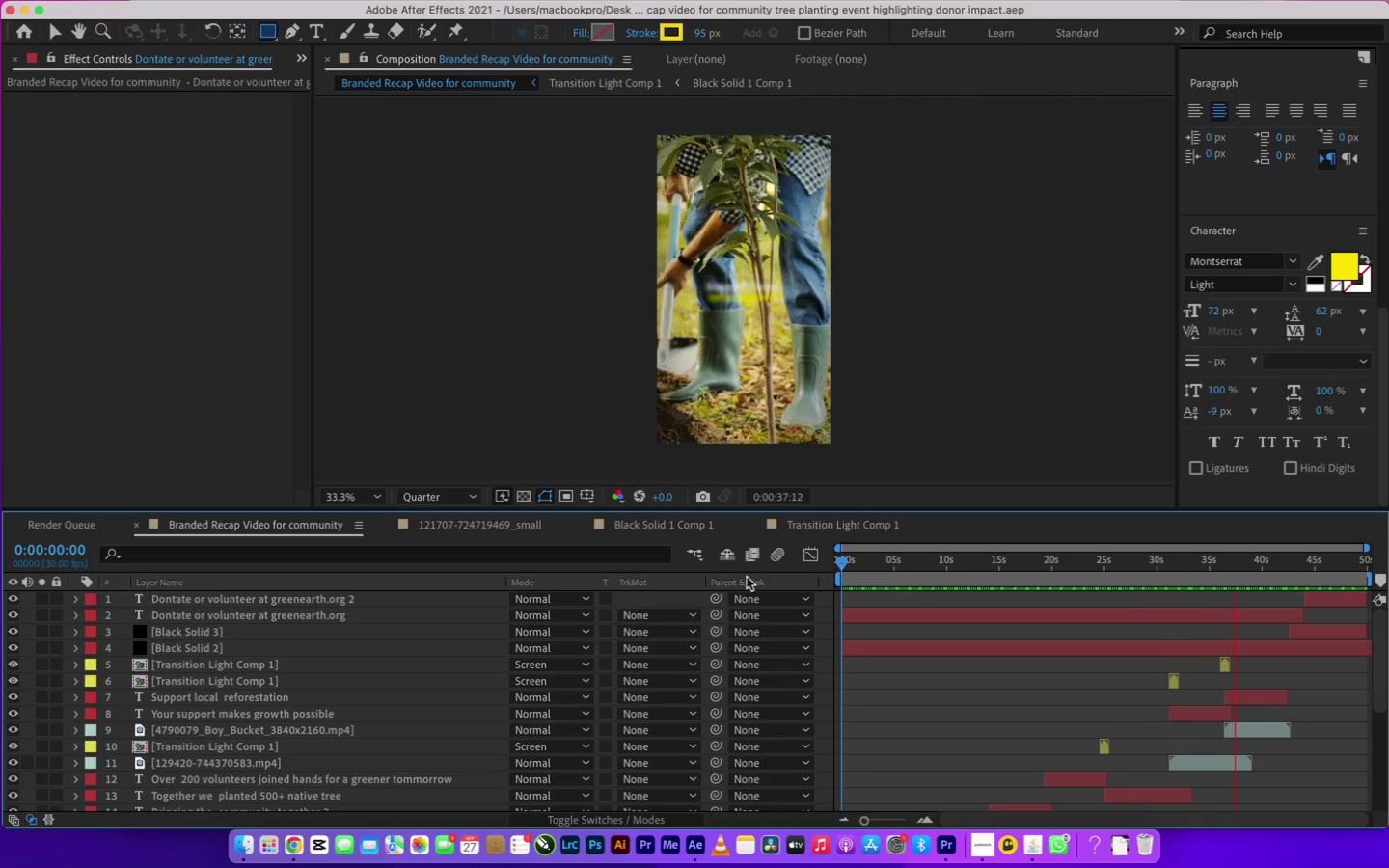 
key(Space)
 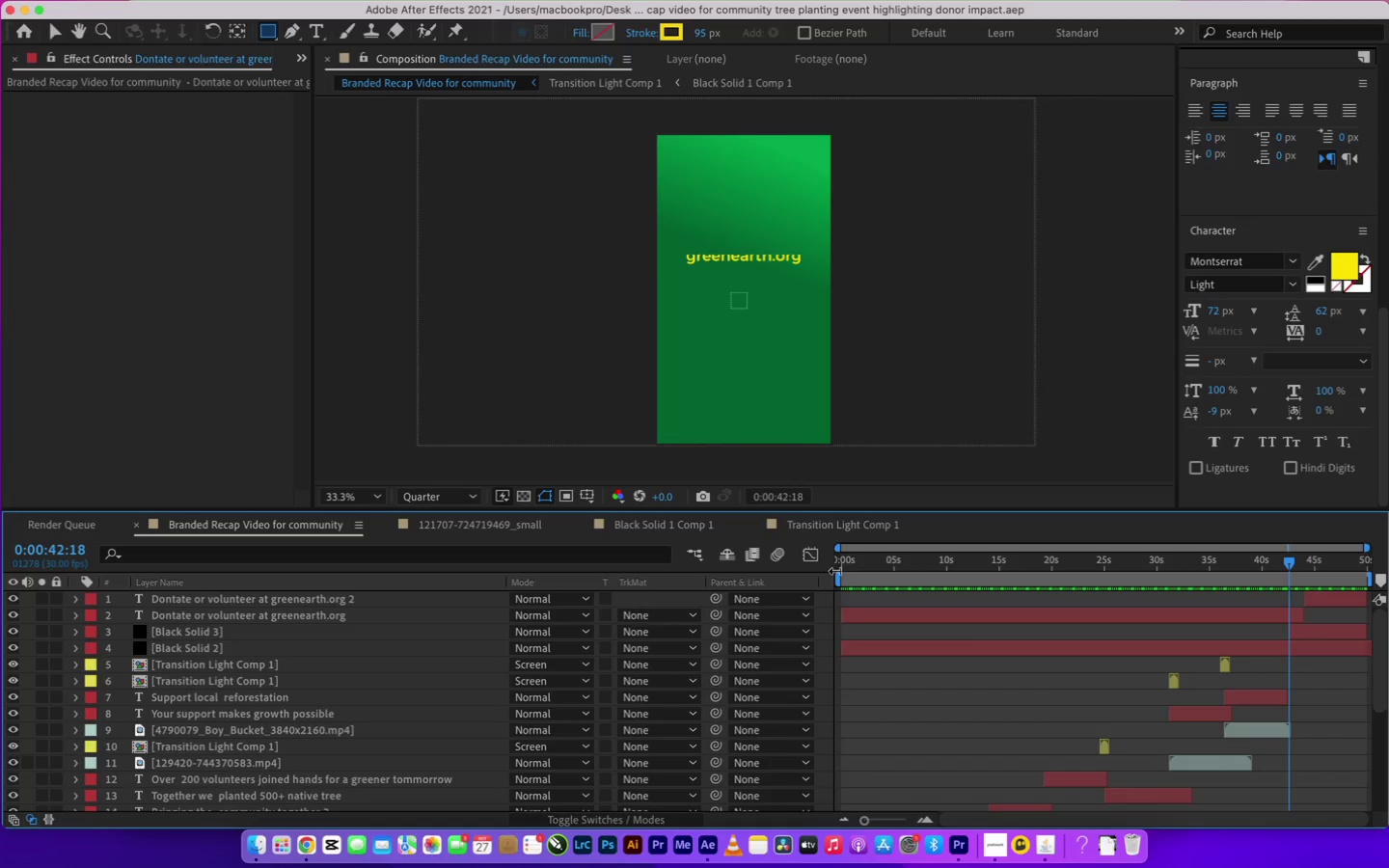 
left_click_drag(start_coordinate=[851, 566], to_coordinate=[822, 570])
 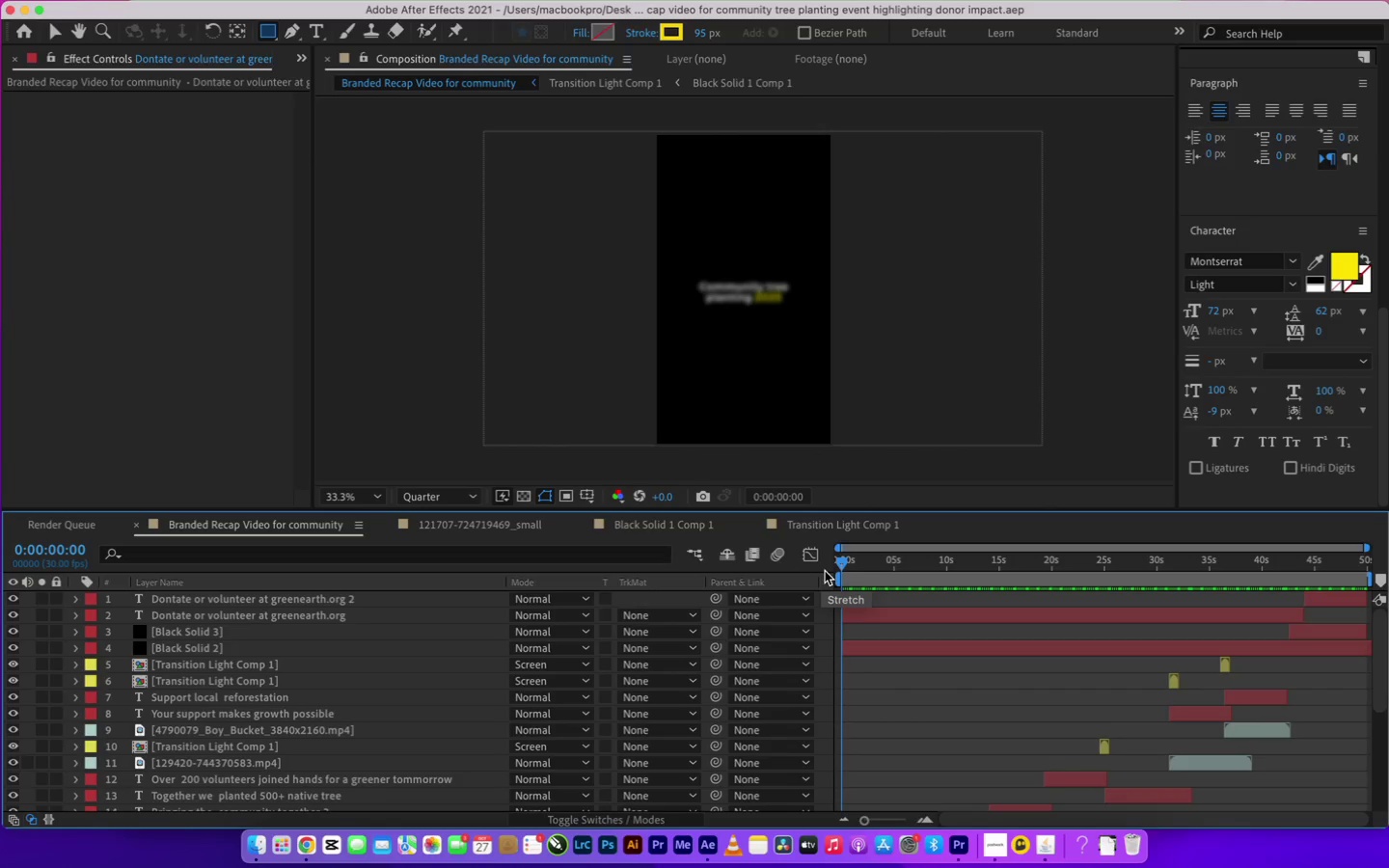 
wait(5.42)
 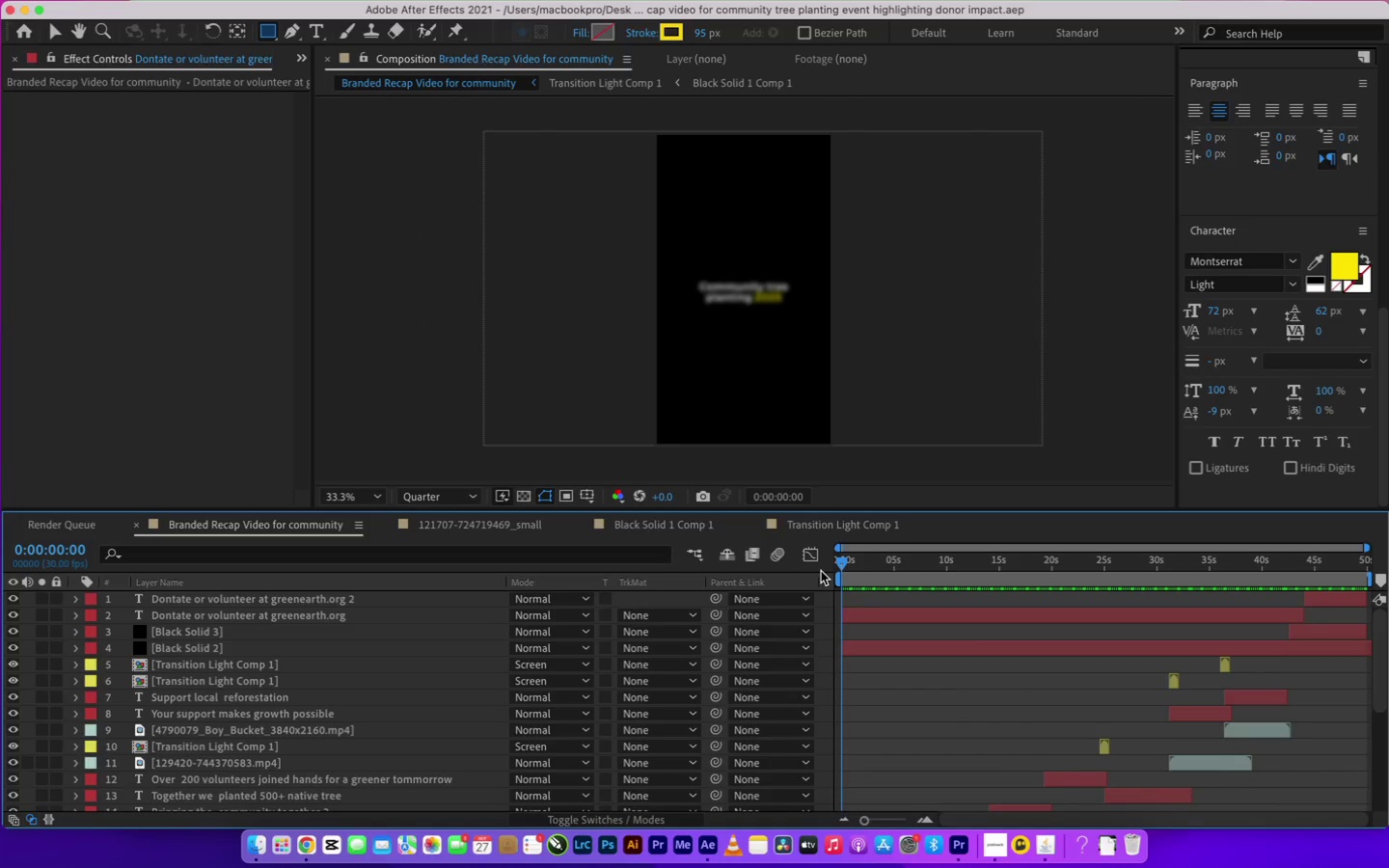 
key(Equal)
 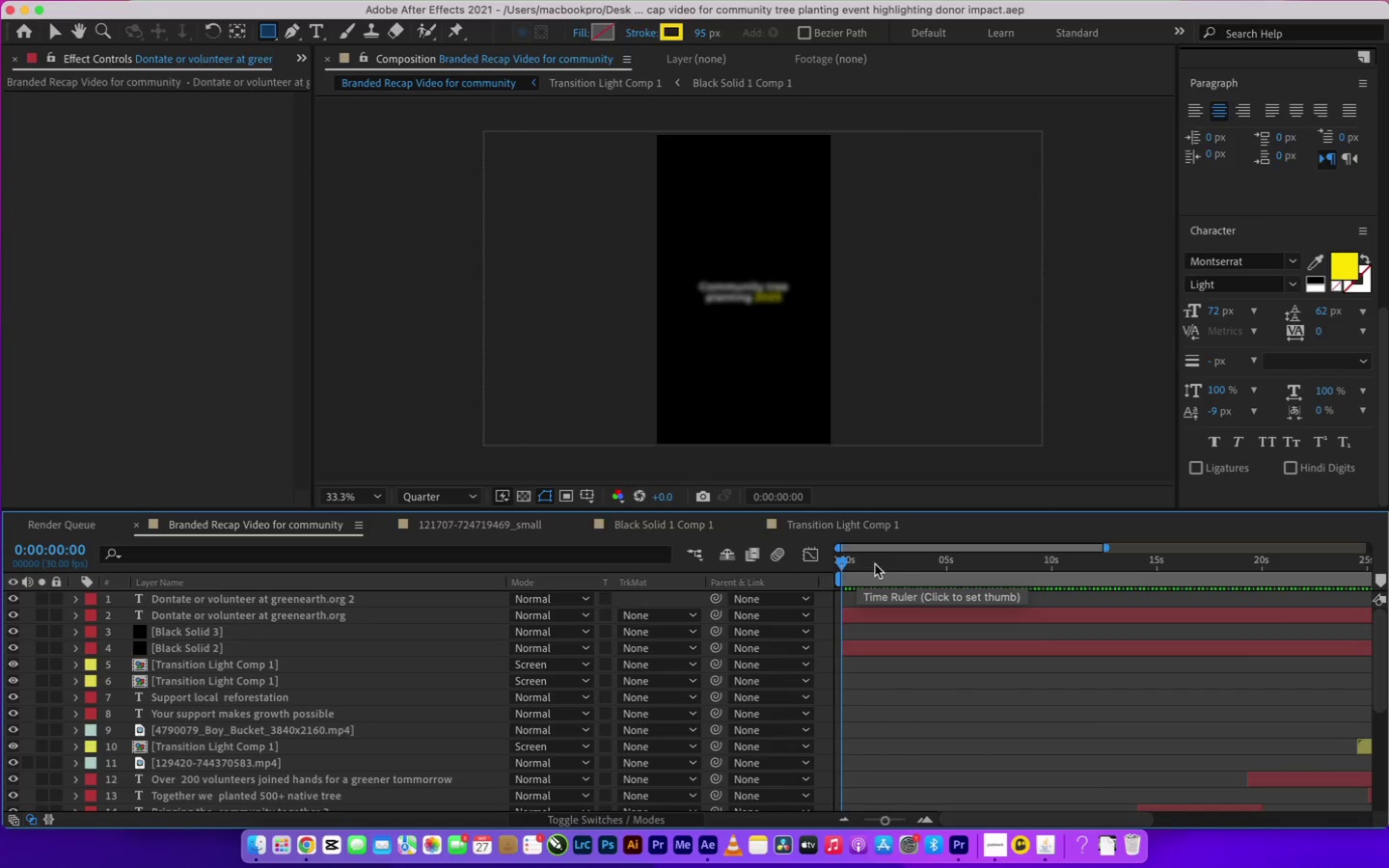 
key(Equal)
 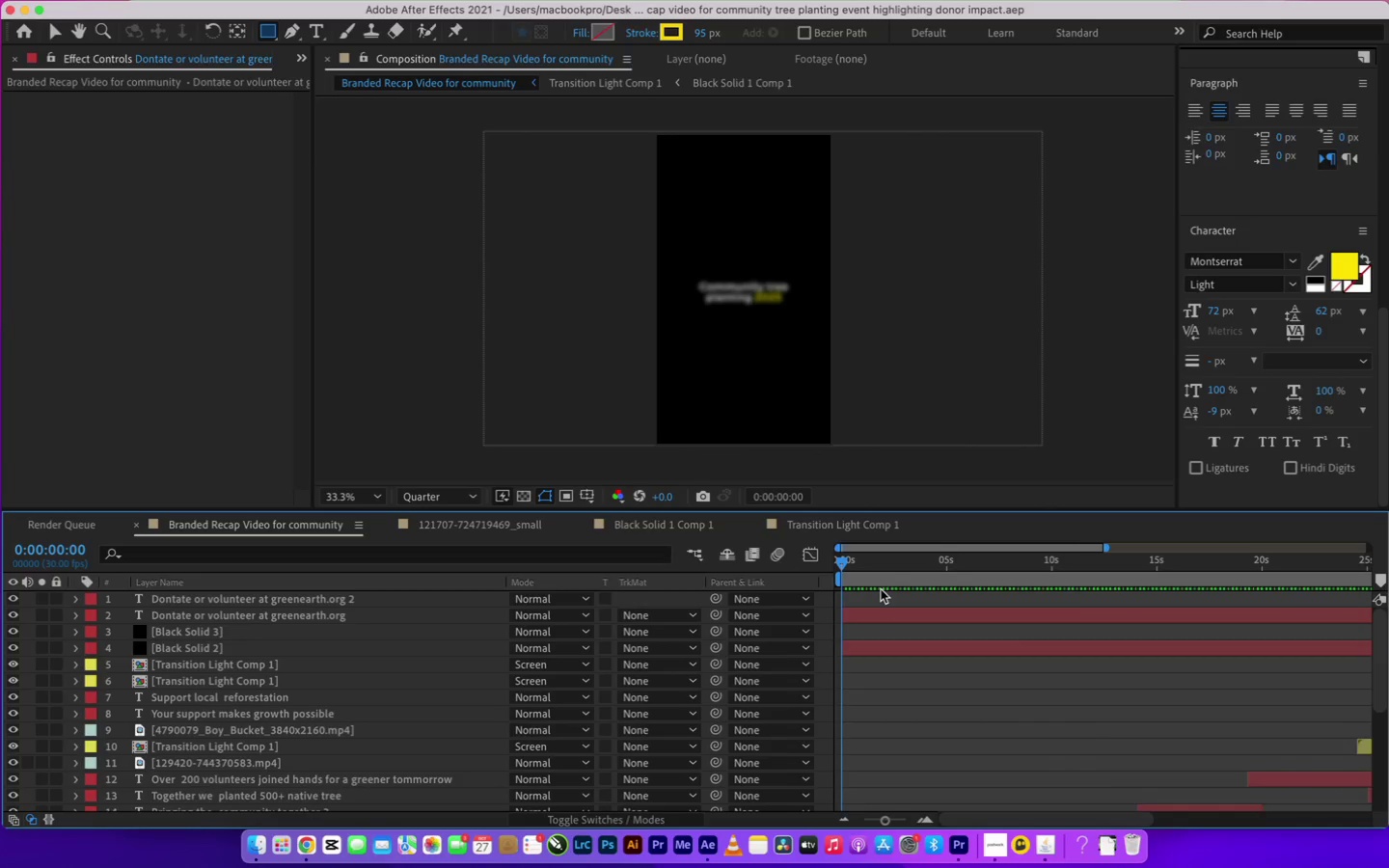 
key(Equal)
 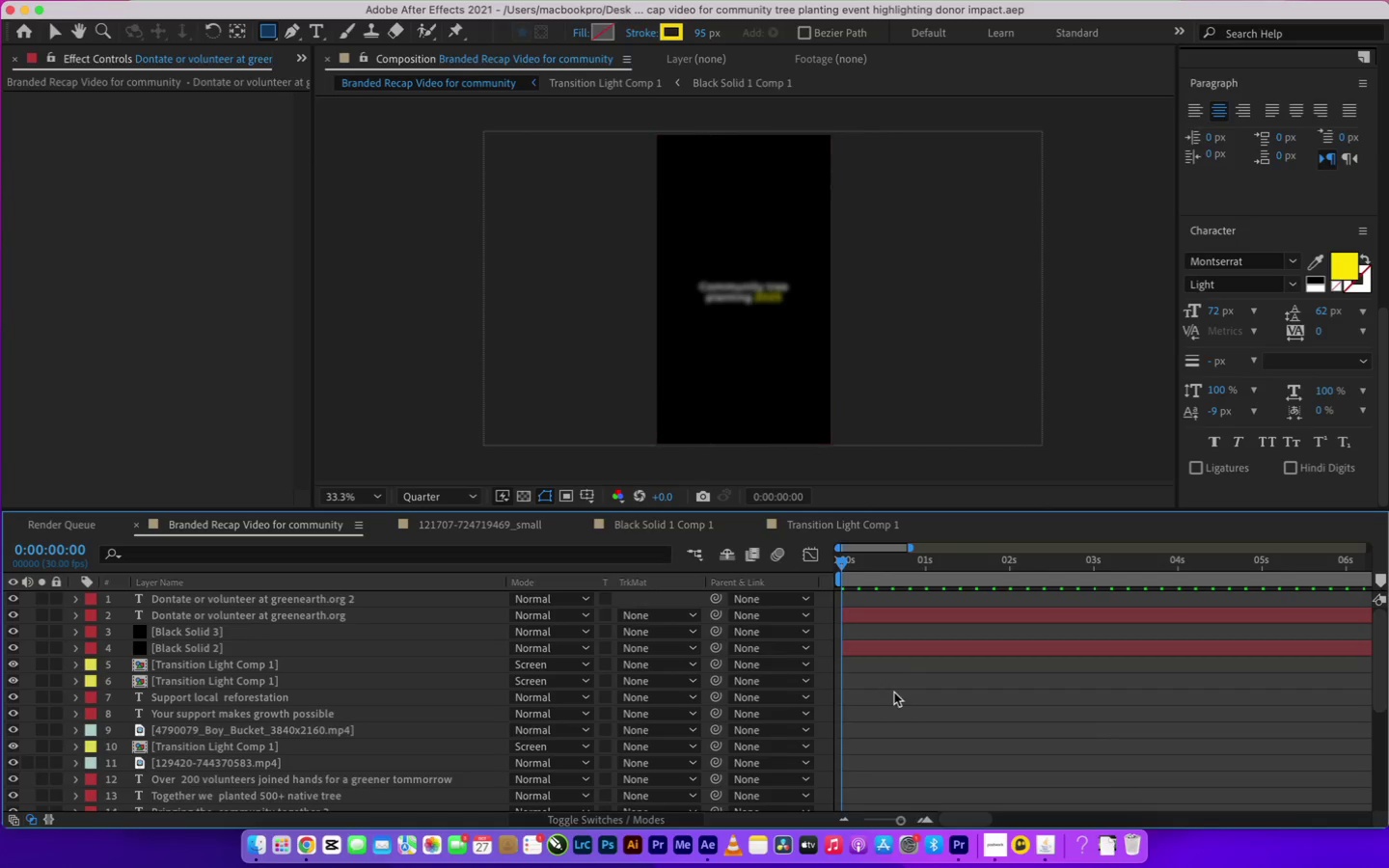 
scroll: coordinate [903, 661], scroll_direction: down, amount: 15.0
 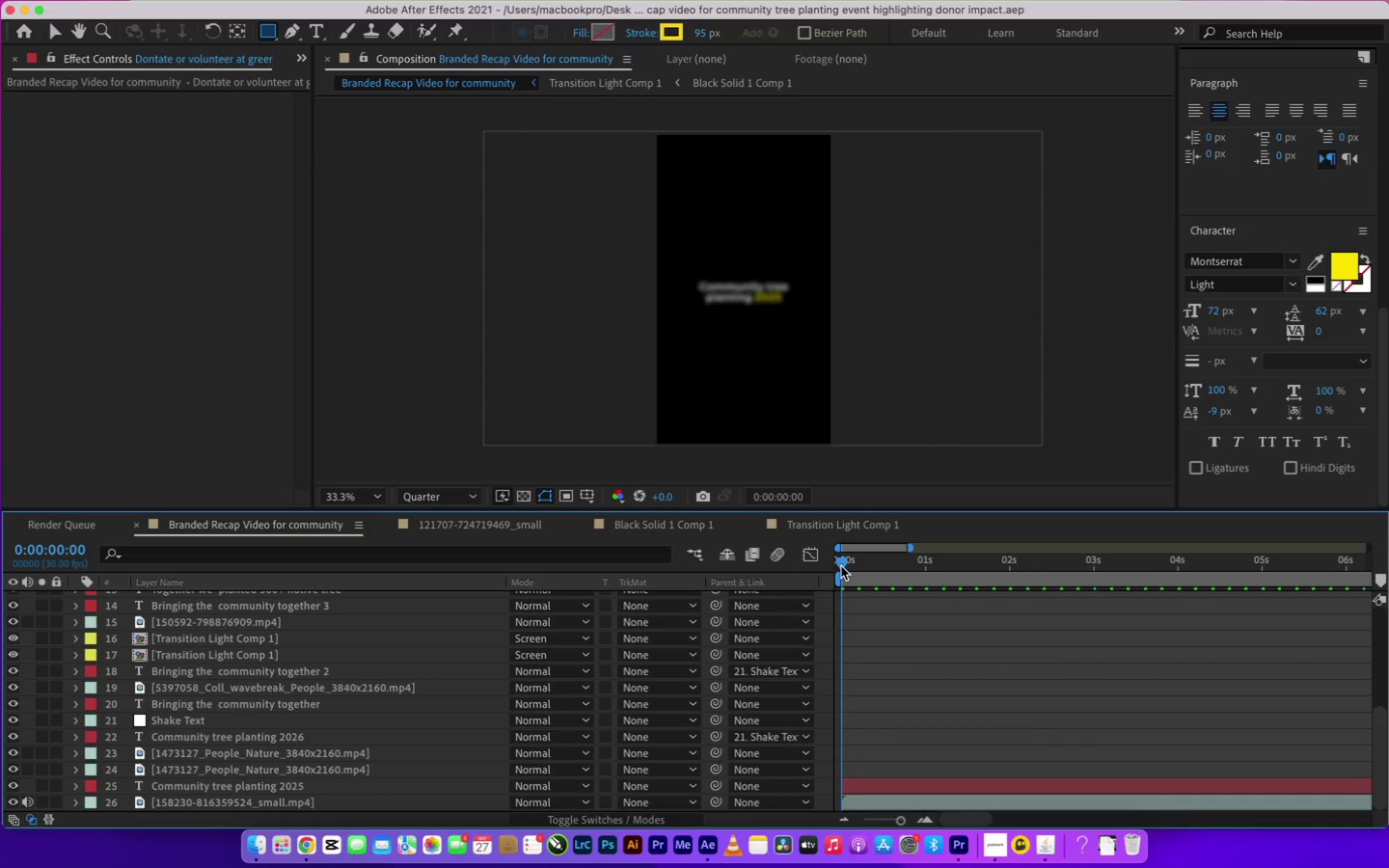 
left_click_drag(start_coordinate=[839, 566], to_coordinate=[1003, 568])
 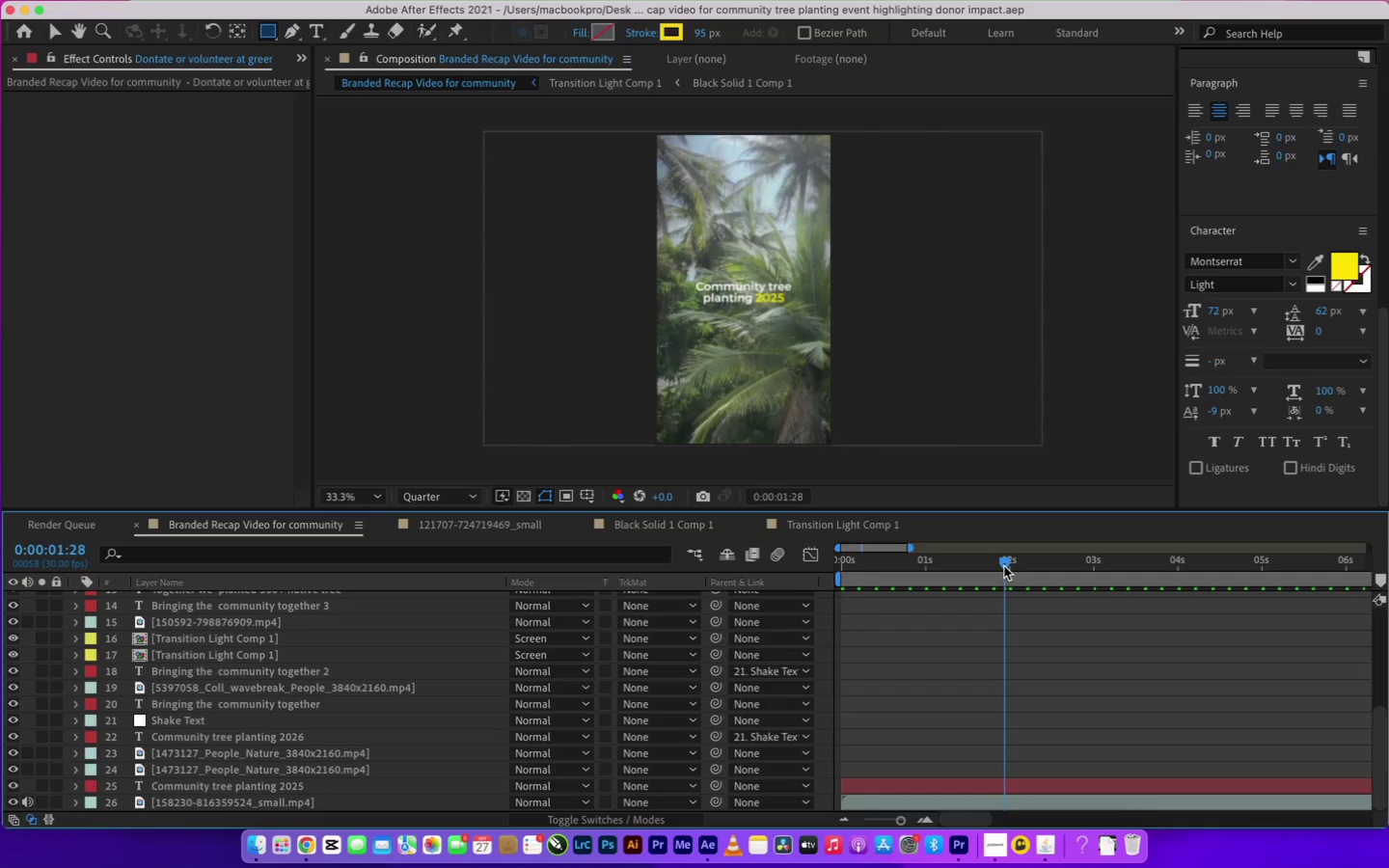 
wait(102.74)
 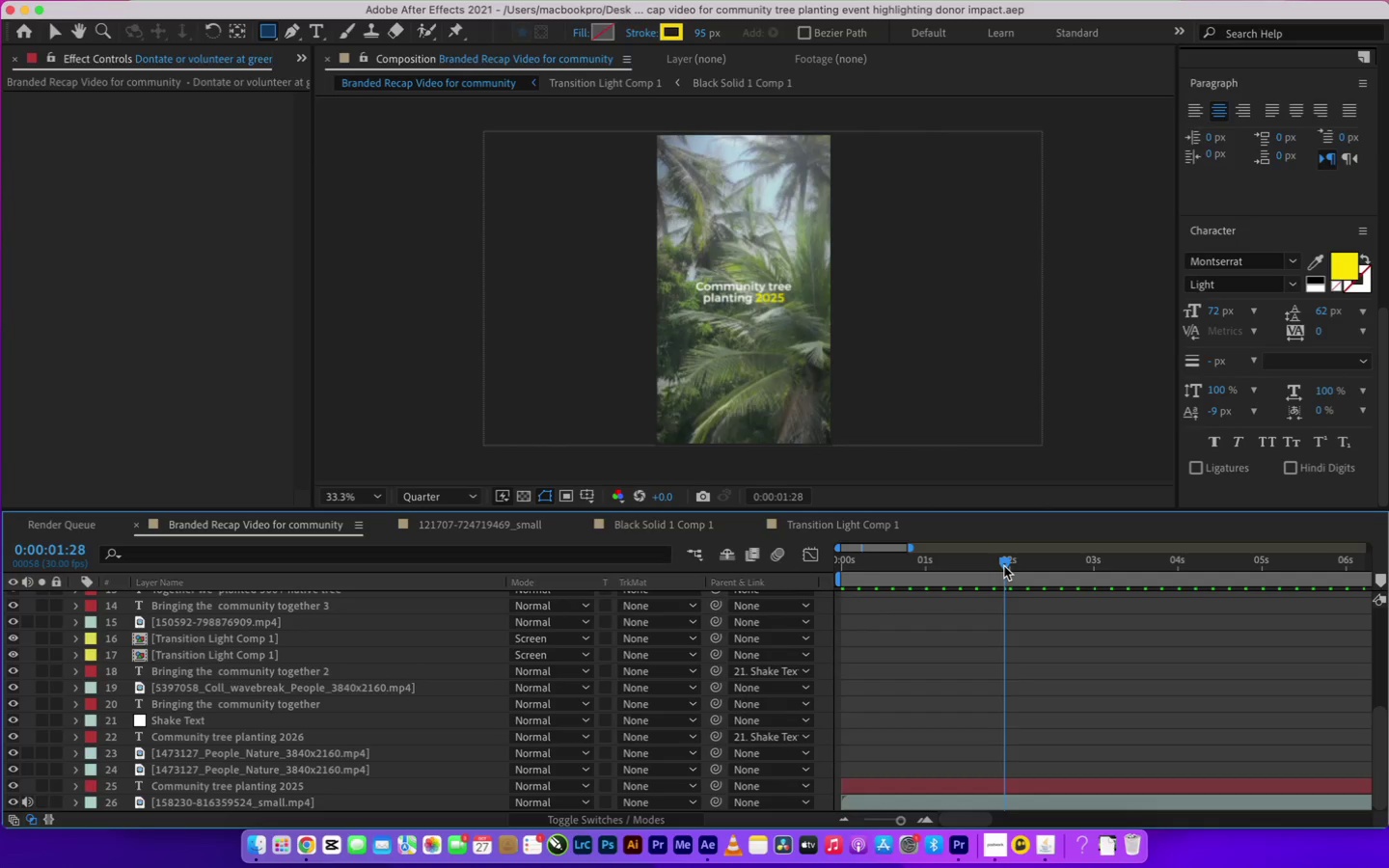 
left_click_drag(start_coordinate=[1009, 567], to_coordinate=[1077, 568])
 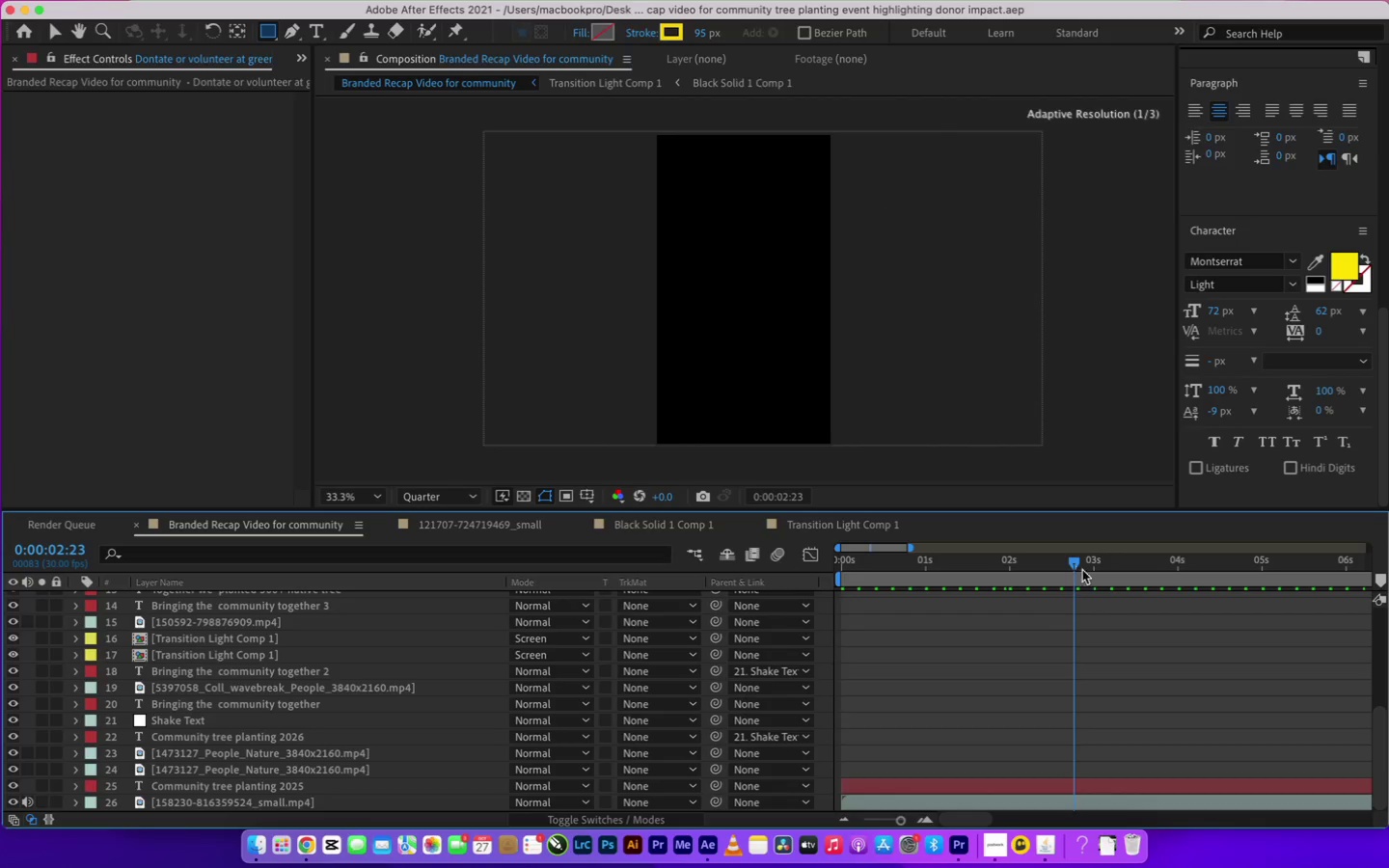 
scroll: coordinate [1043, 719], scroll_direction: down, amount: 33.0
 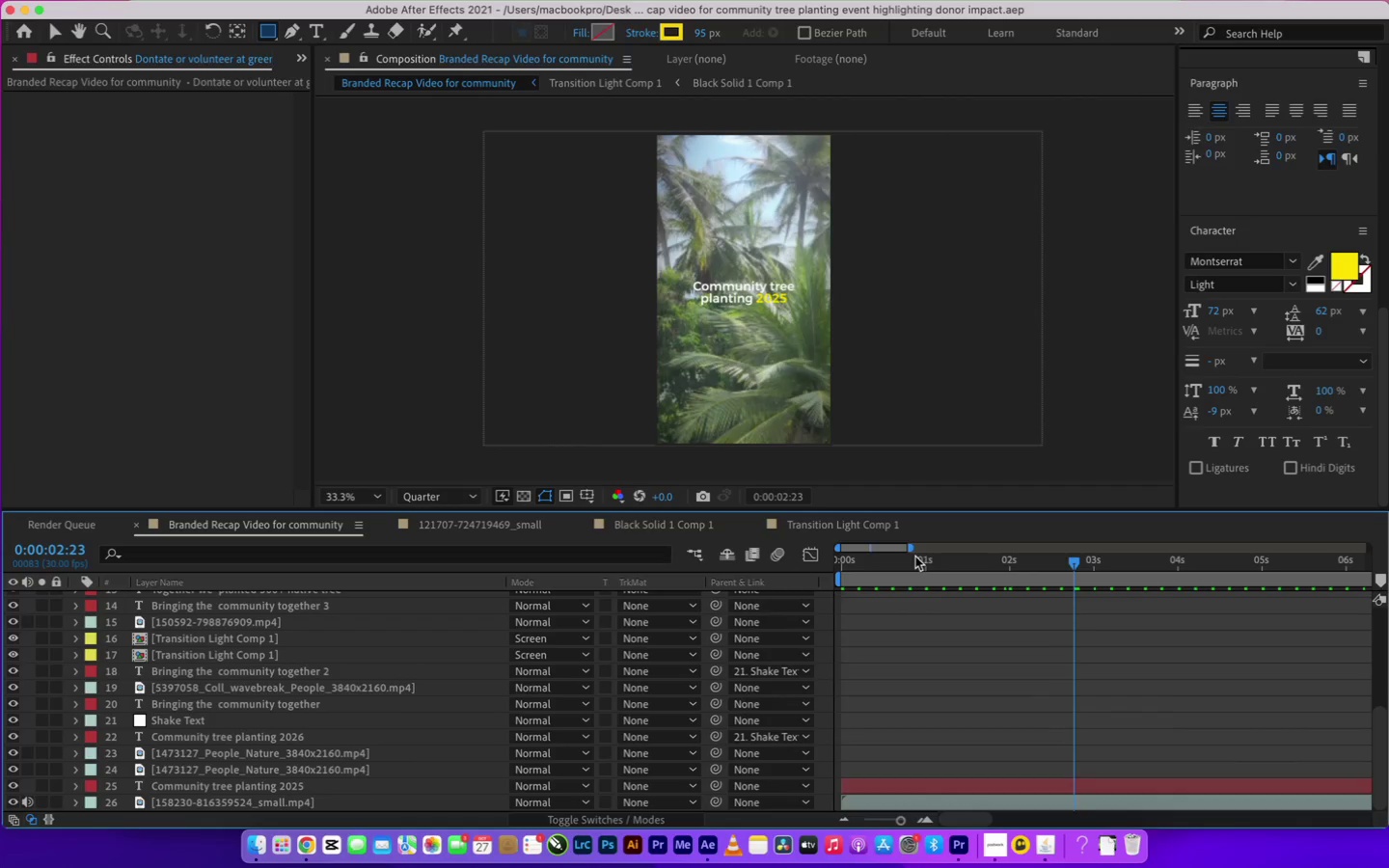 
left_click_drag(start_coordinate=[912, 548], to_coordinate=[1085, 546])
 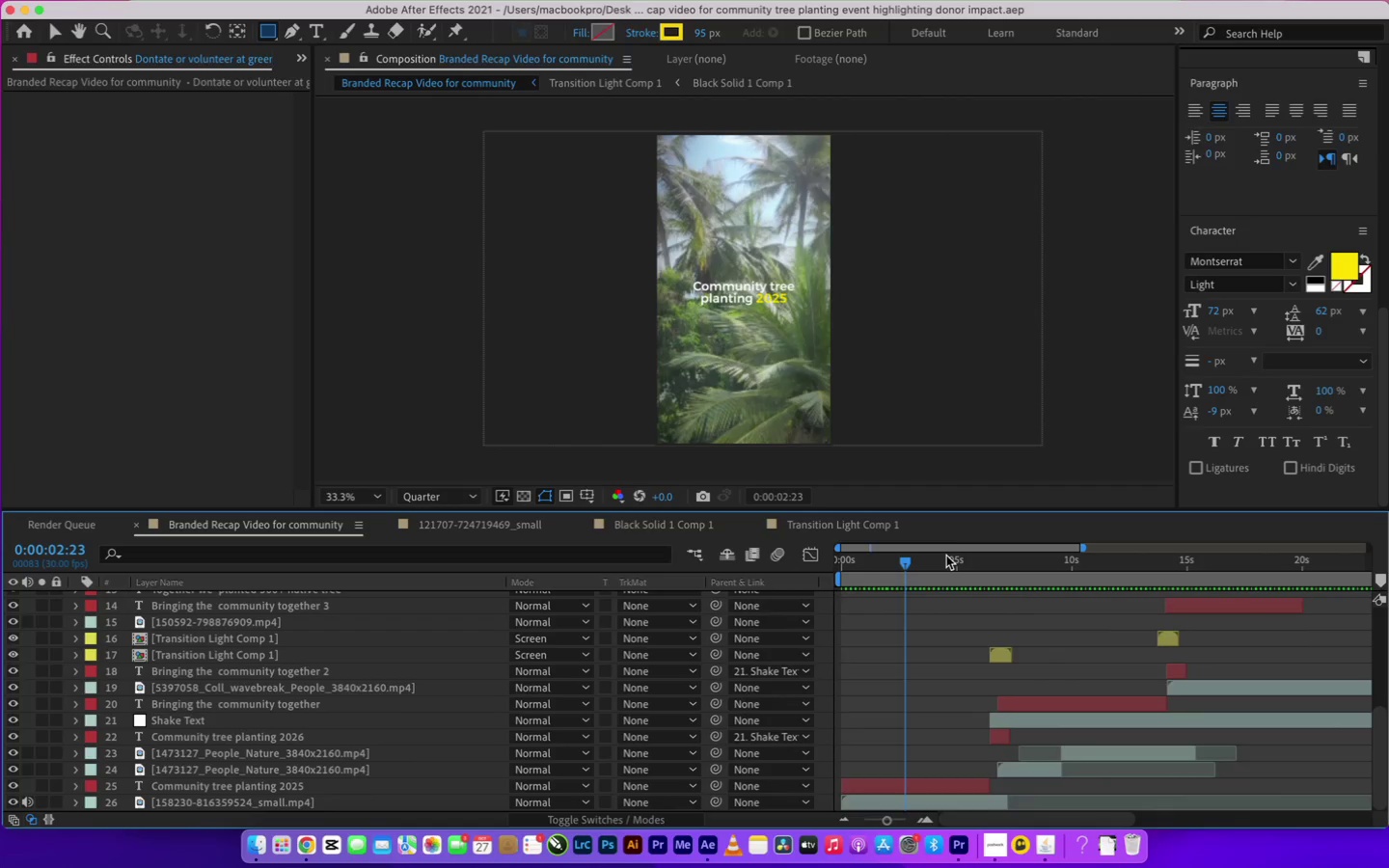 
left_click_drag(start_coordinate=[934, 562], to_coordinate=[993, 566])
 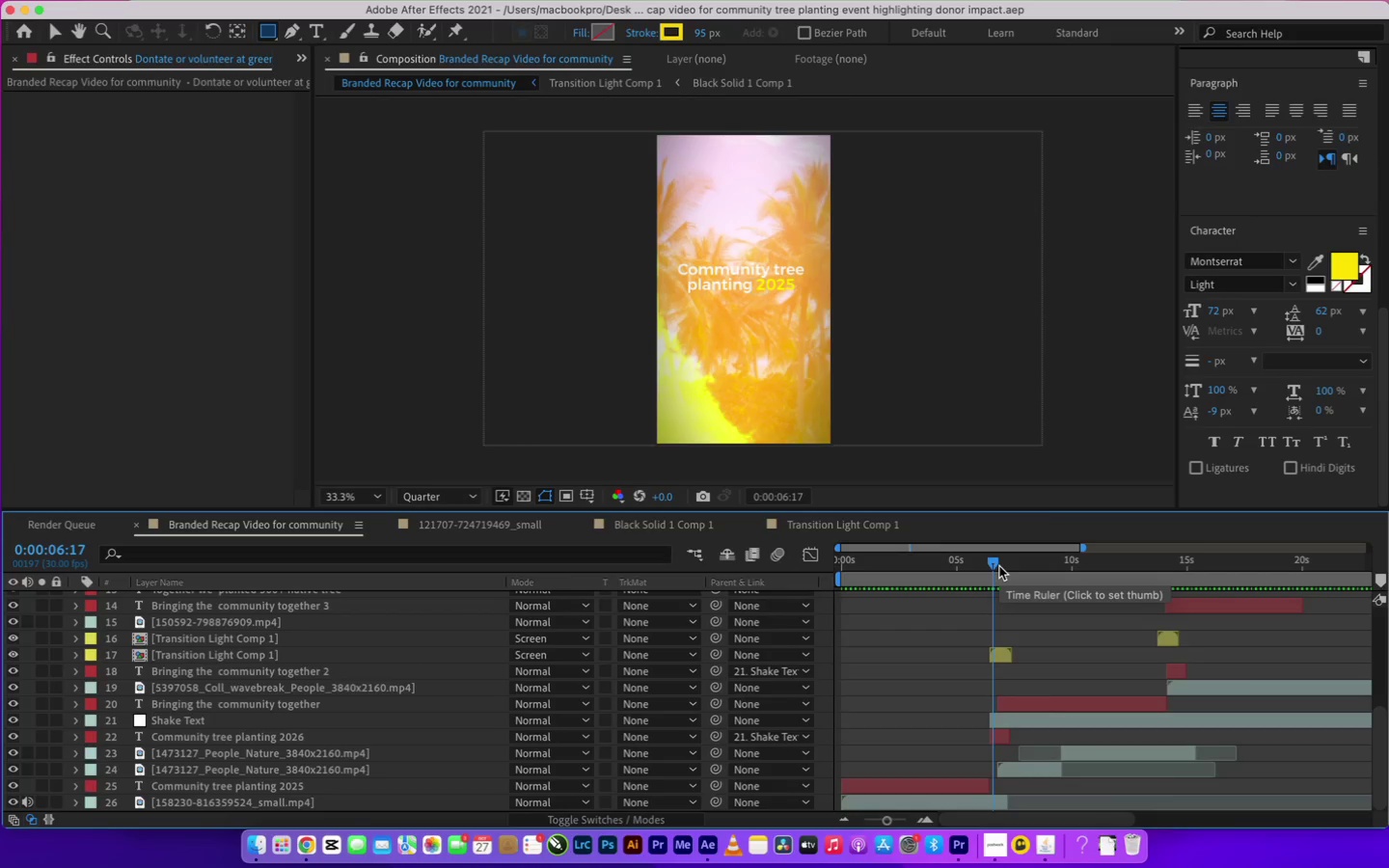 
wait(17.33)
 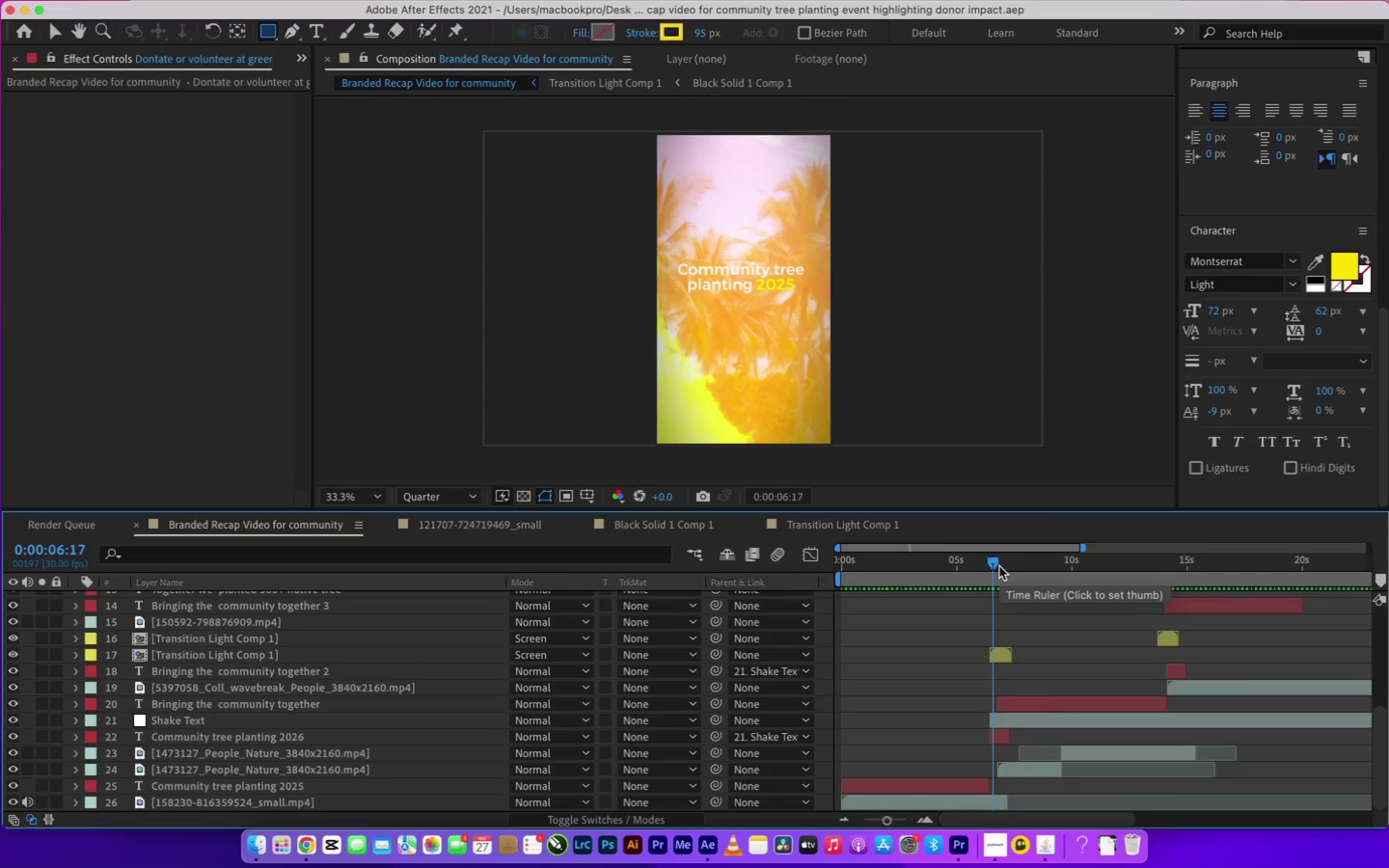 
left_click_drag(start_coordinate=[994, 564], to_coordinate=[1006, 569])
 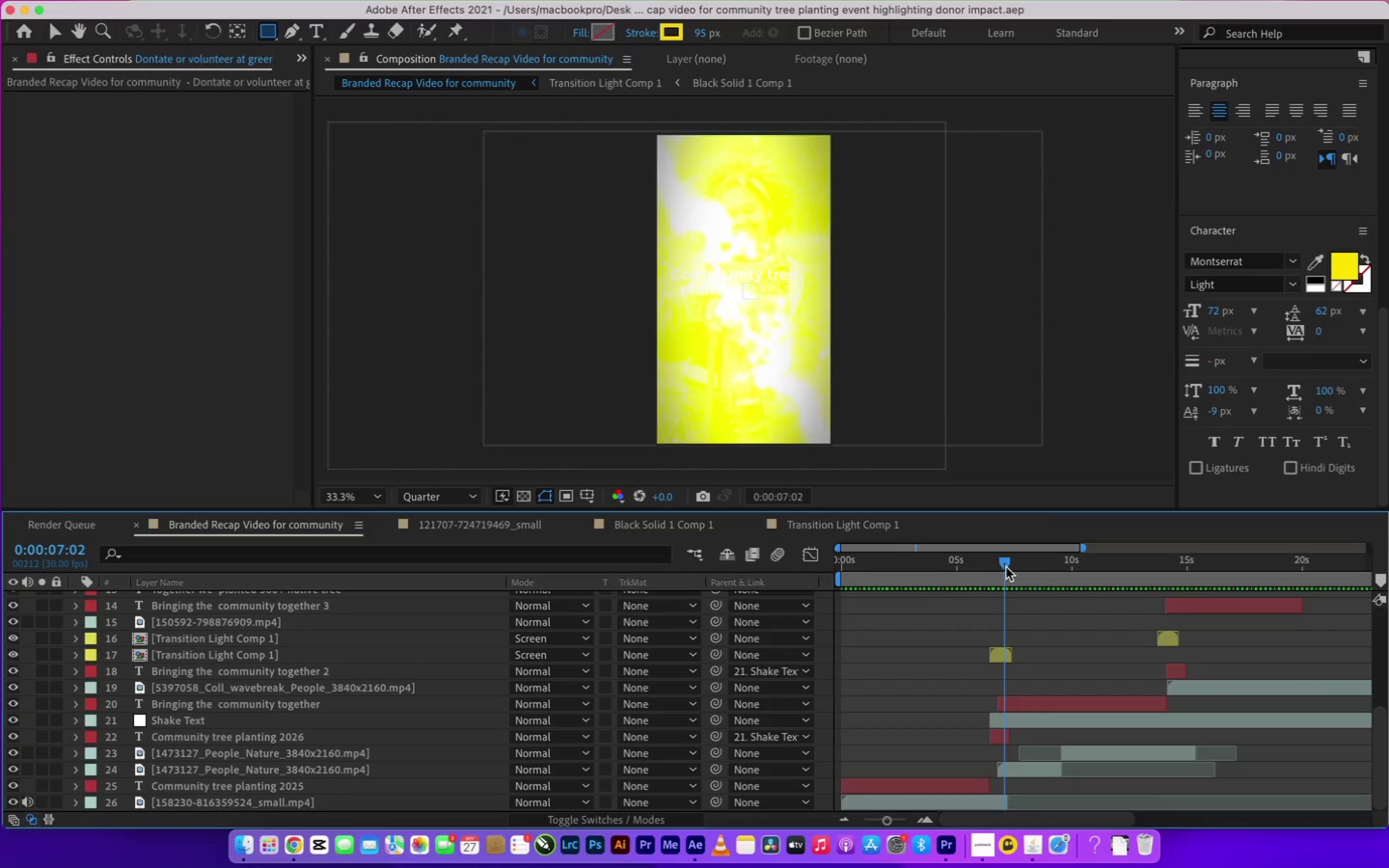 
wait(60.93)
 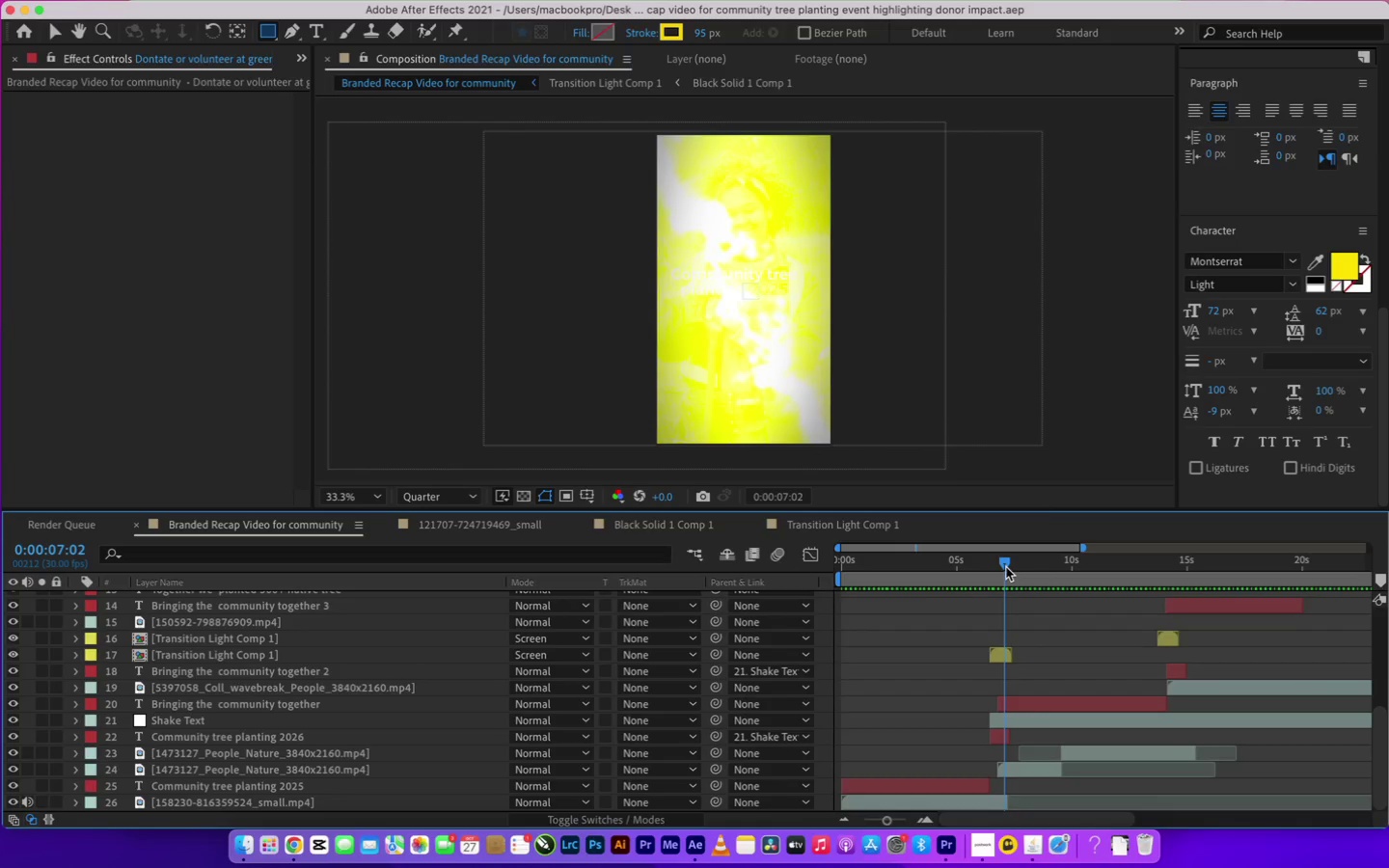 
left_click([374, 497])
 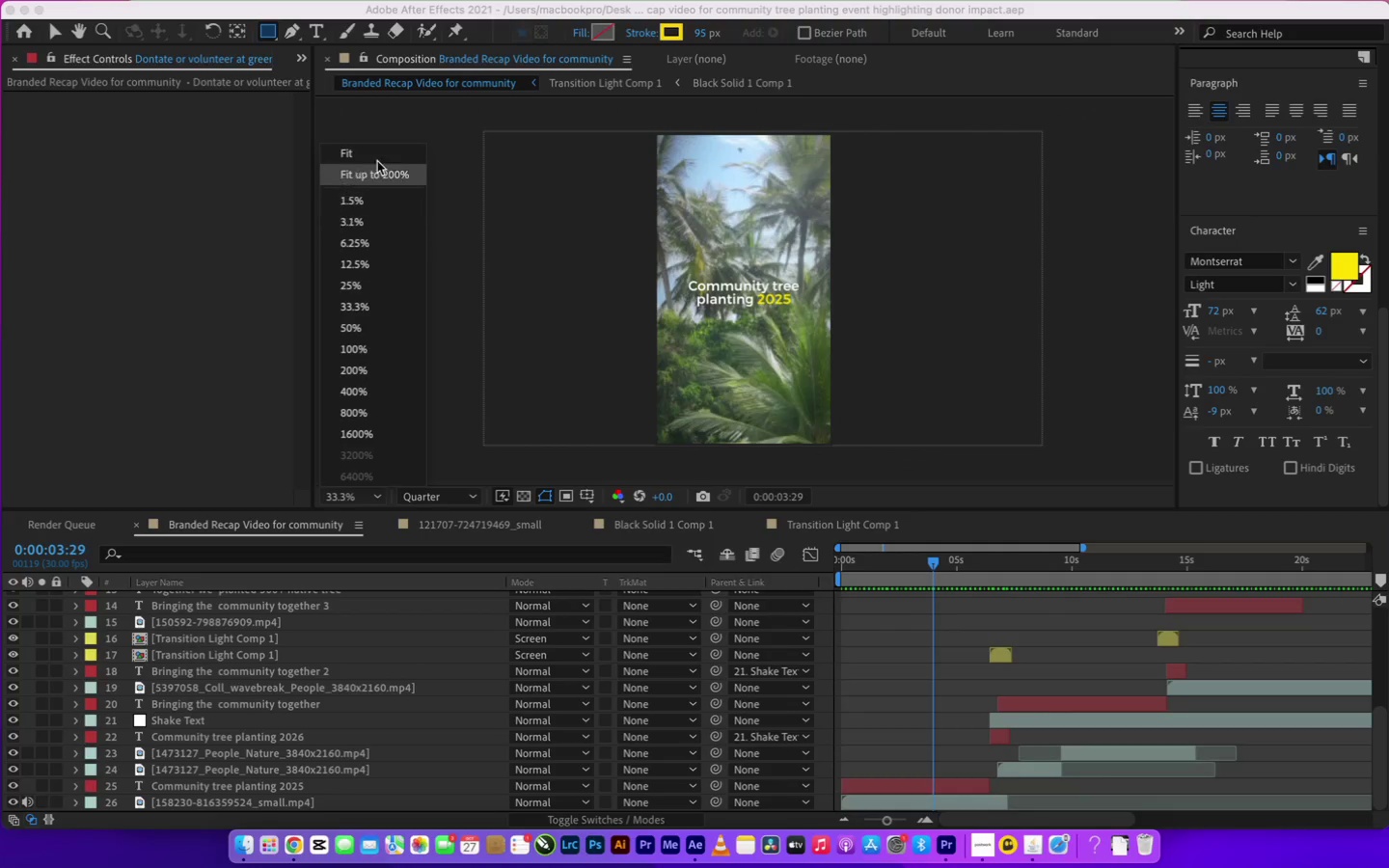 
left_click([372, 149])
 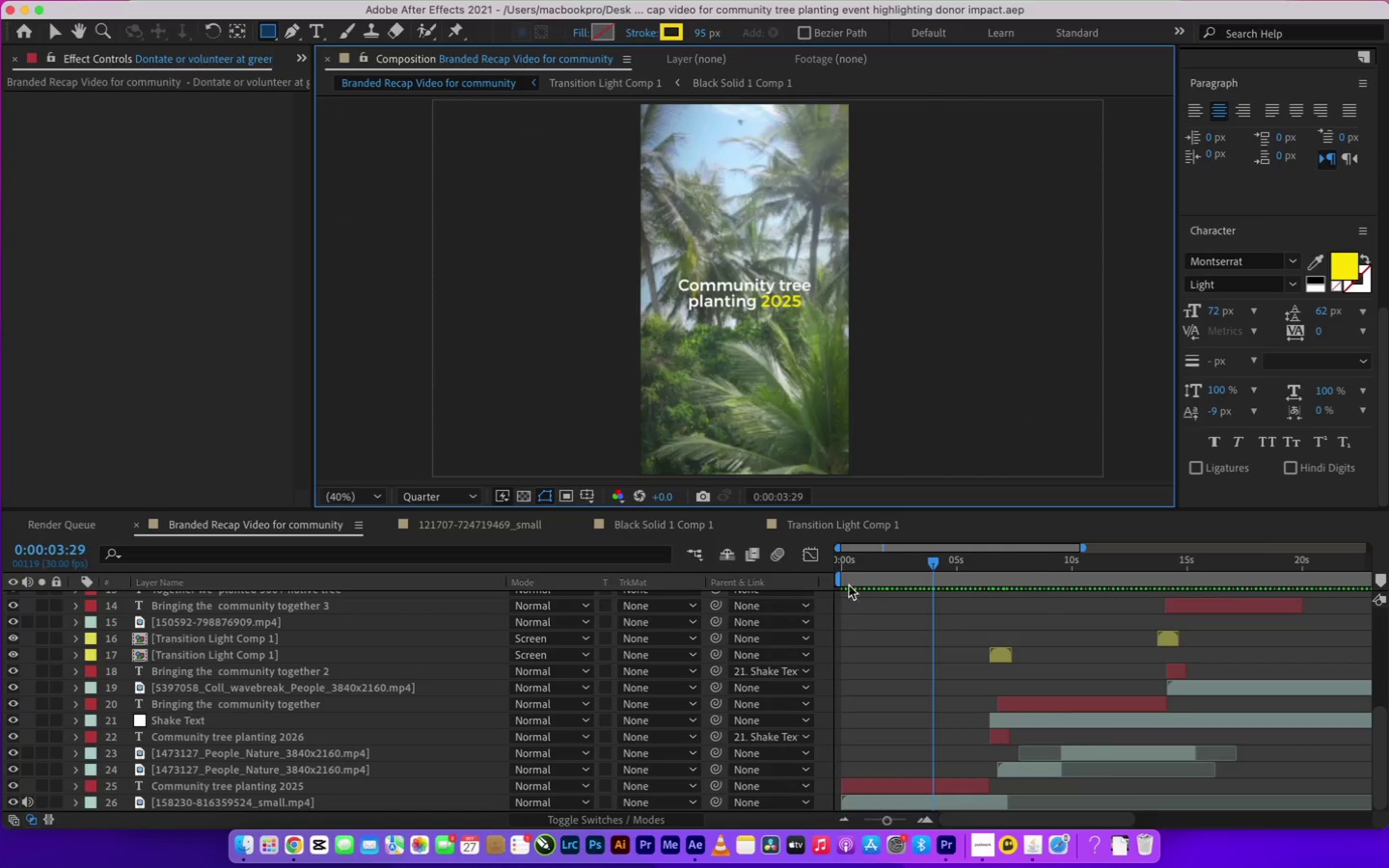 
left_click_drag(start_coordinate=[921, 565], to_coordinate=[863, 577])
 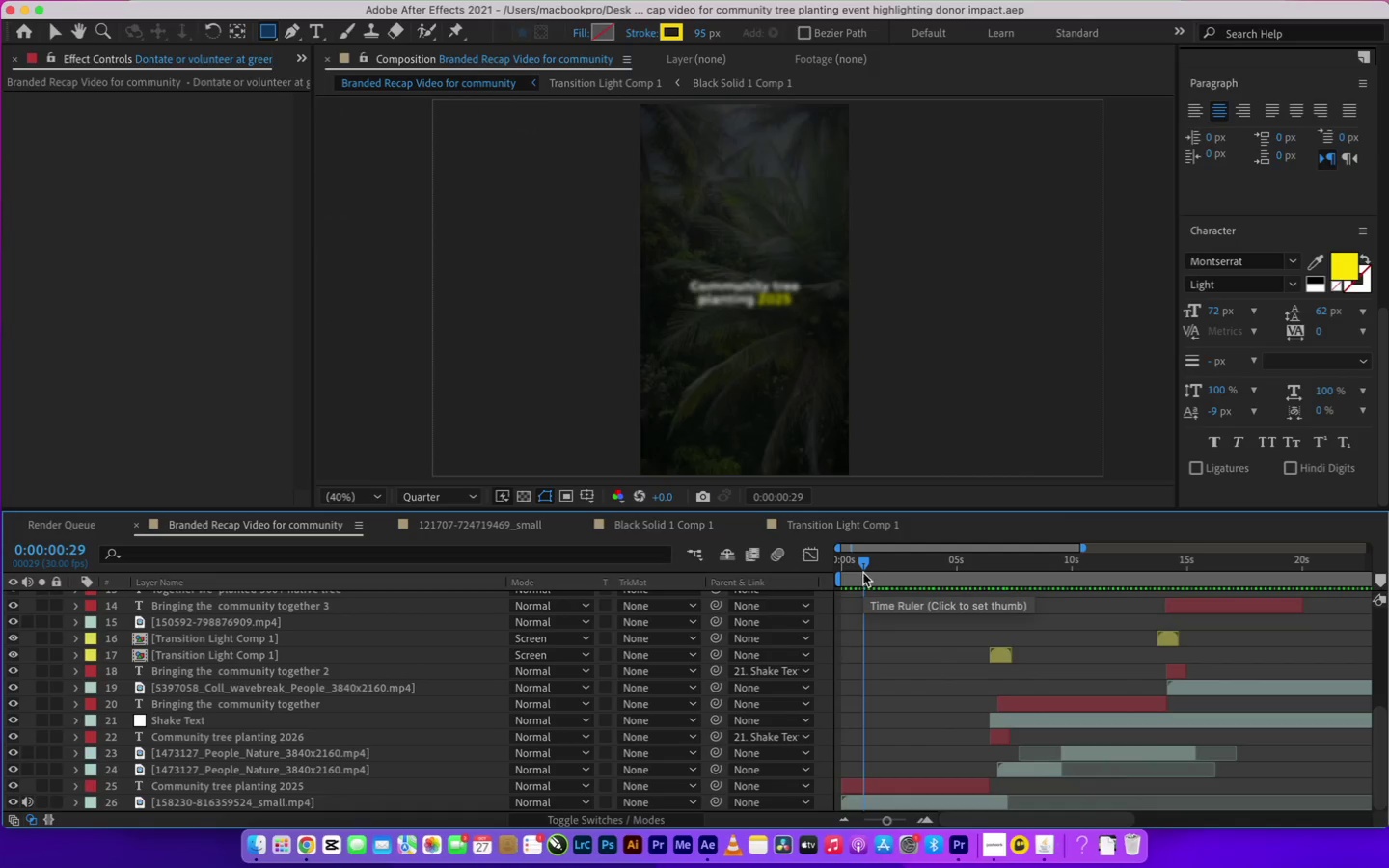 
left_click_drag(start_coordinate=[865, 561], to_coordinate=[883, 562])
 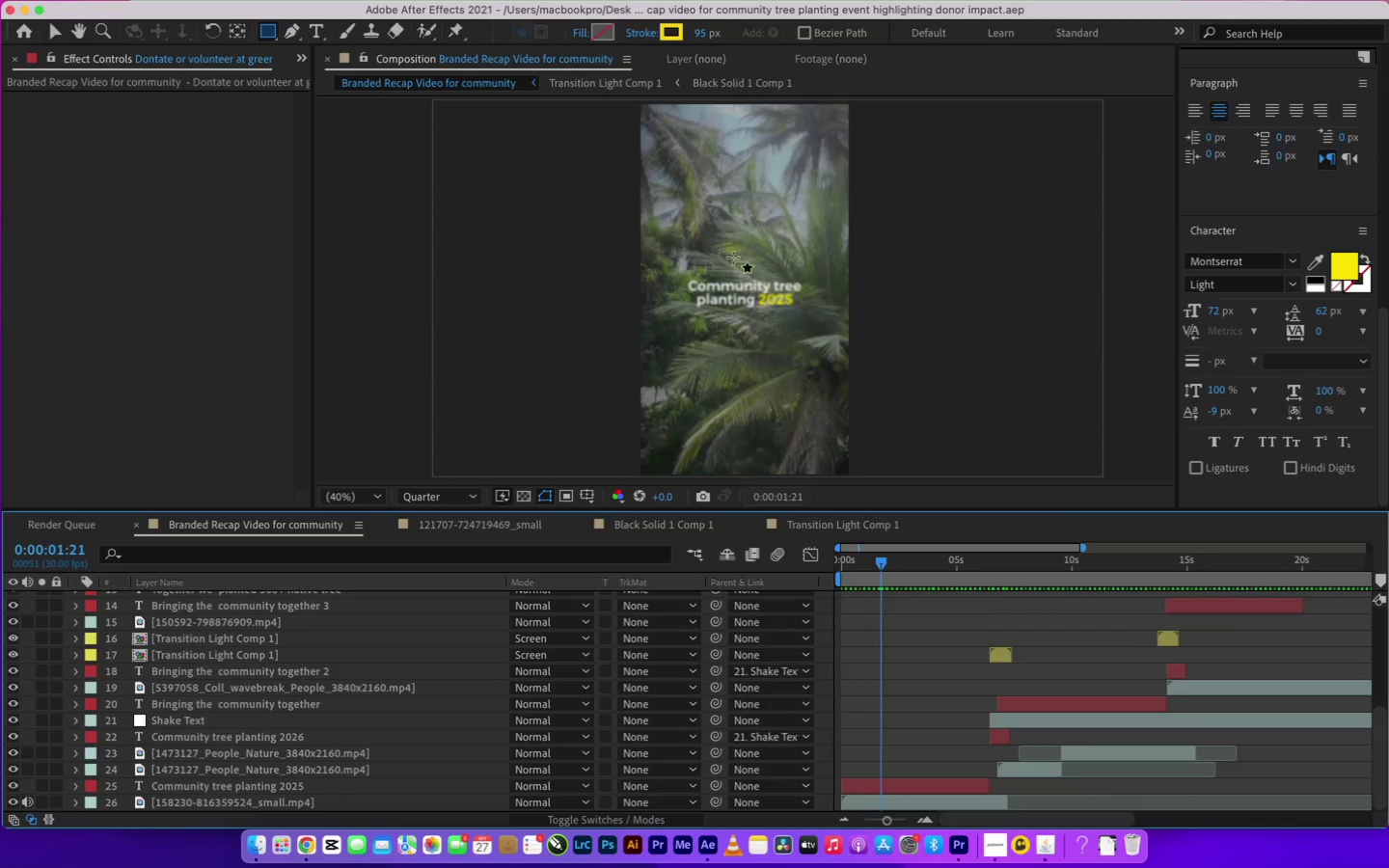 
scroll: coordinate [757, 312], scroll_direction: up, amount: 1.0
 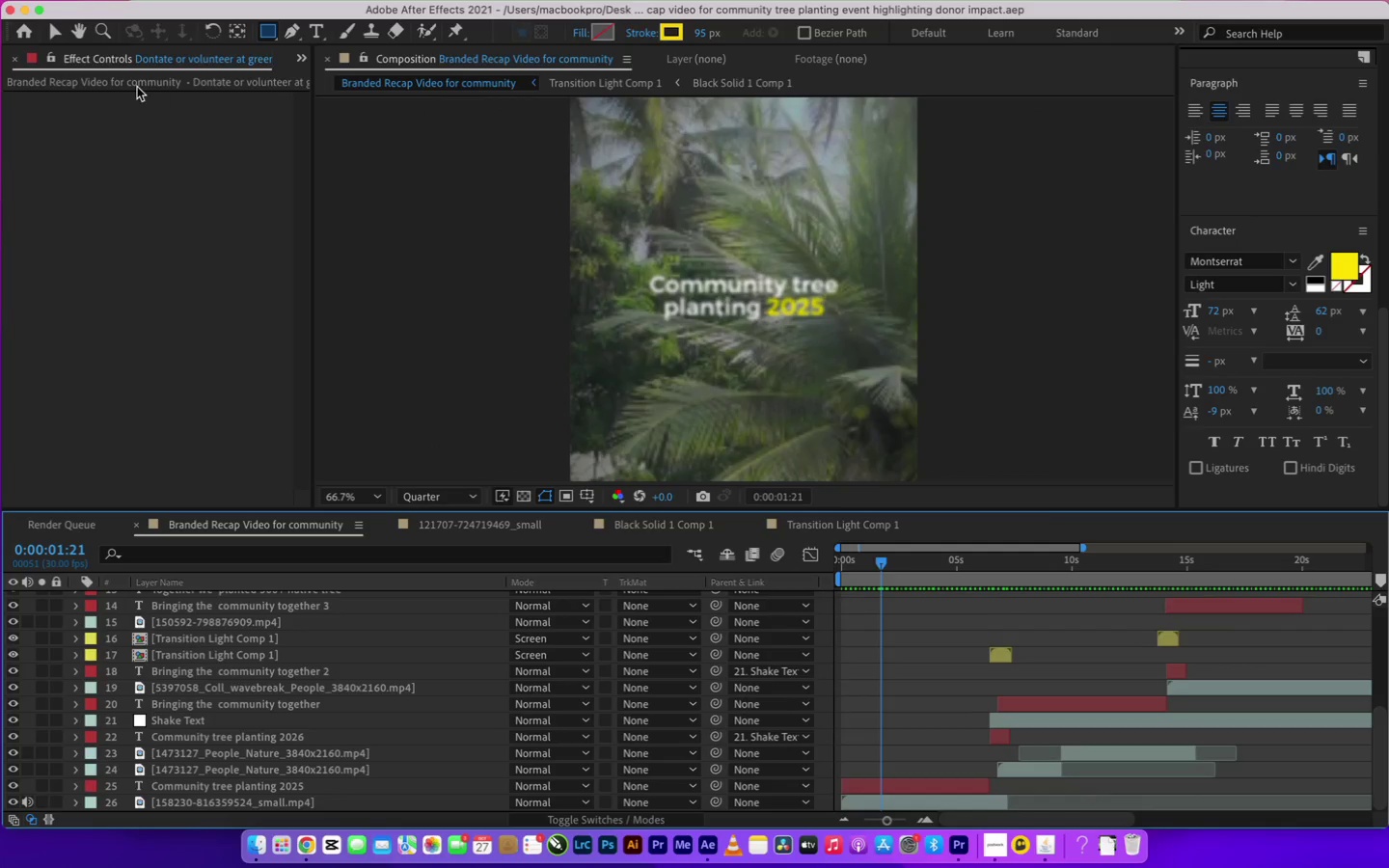 
left_click([60, 37])
 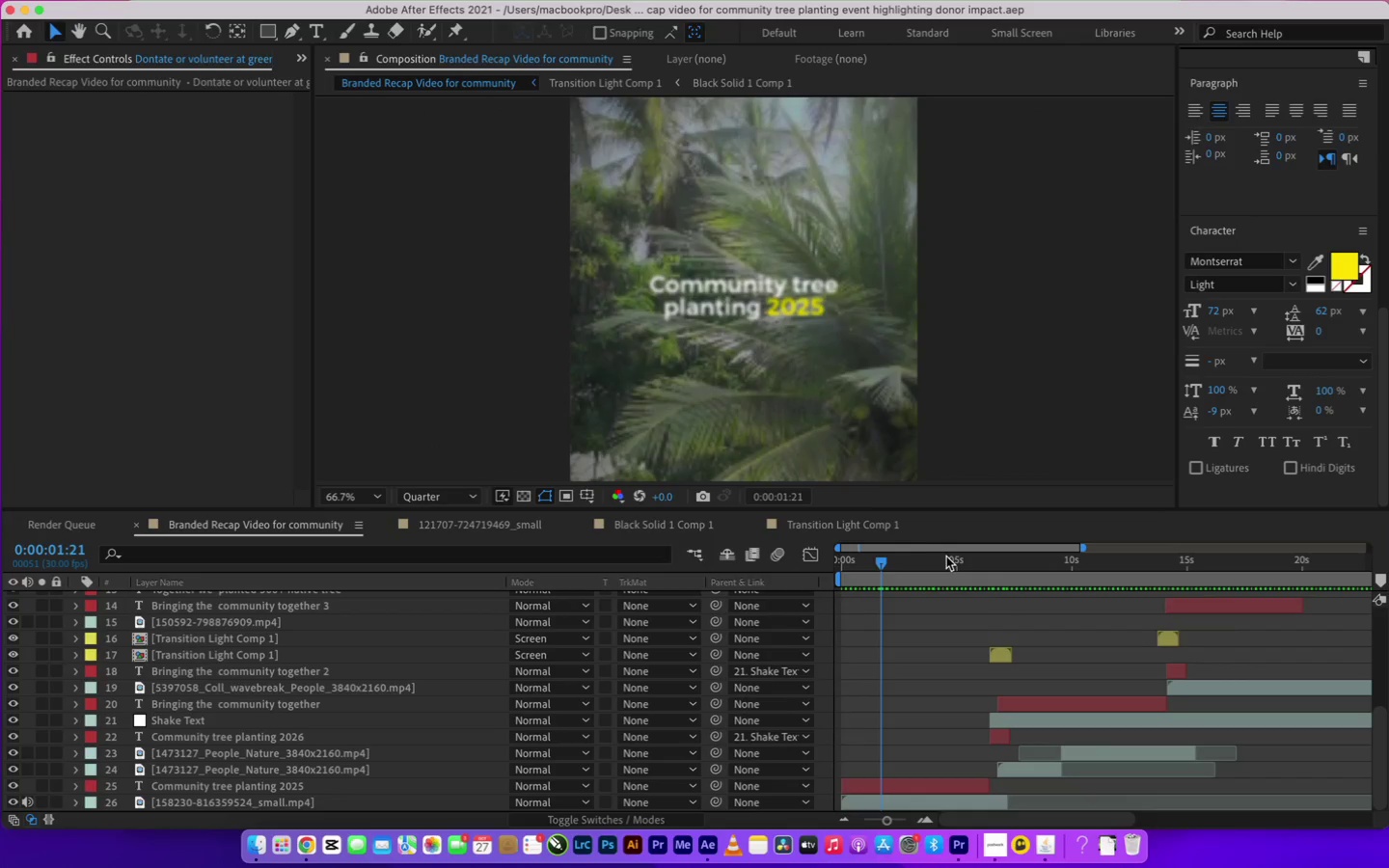 
left_click_drag(start_coordinate=[883, 566], to_coordinate=[895, 567])
 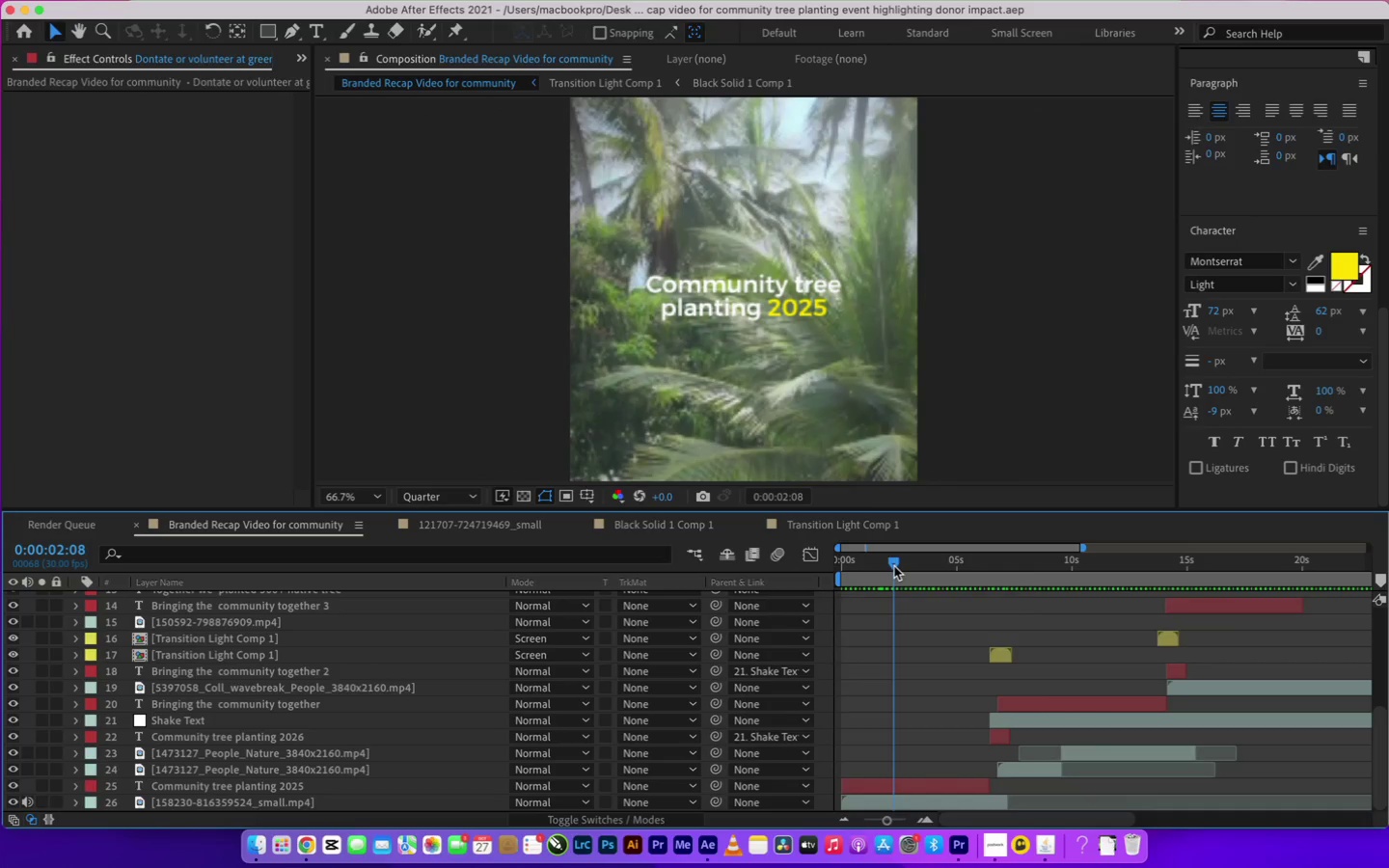 
scroll: coordinate [790, 356], scroll_direction: up, amount: 1.0
 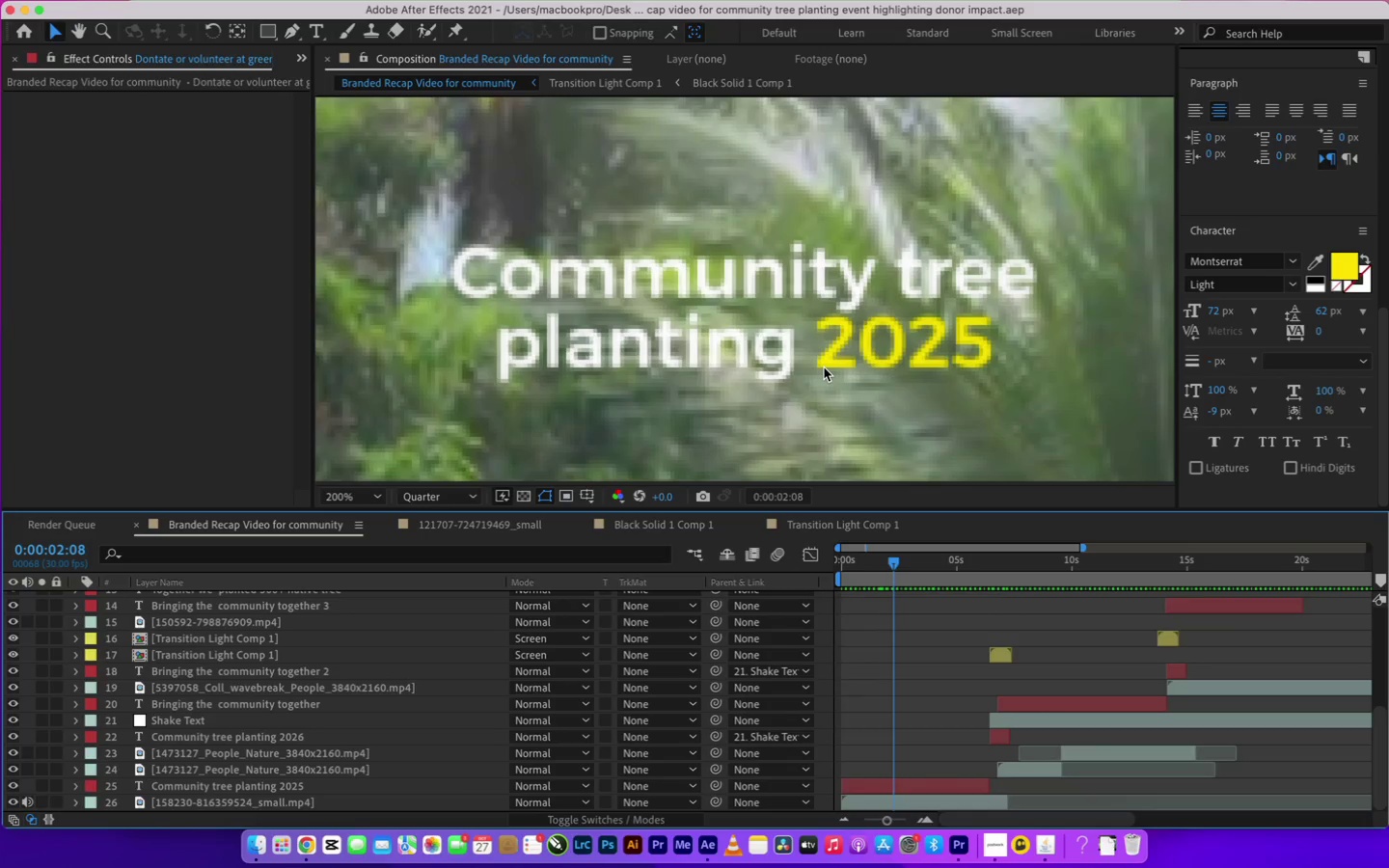 
scroll: coordinate [824, 367], scroll_direction: down, amount: 1.0
 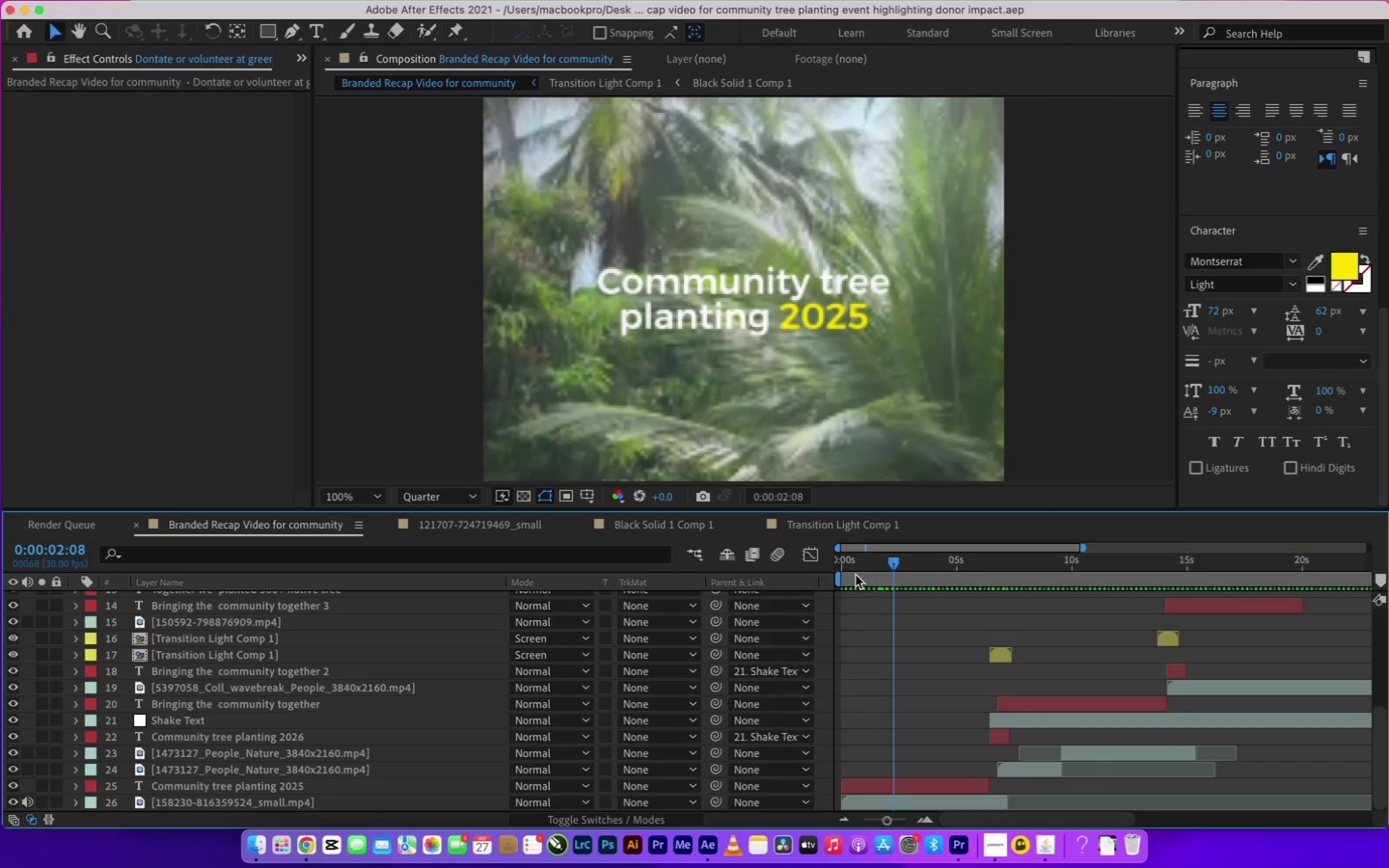 
left_click([853, 570])
 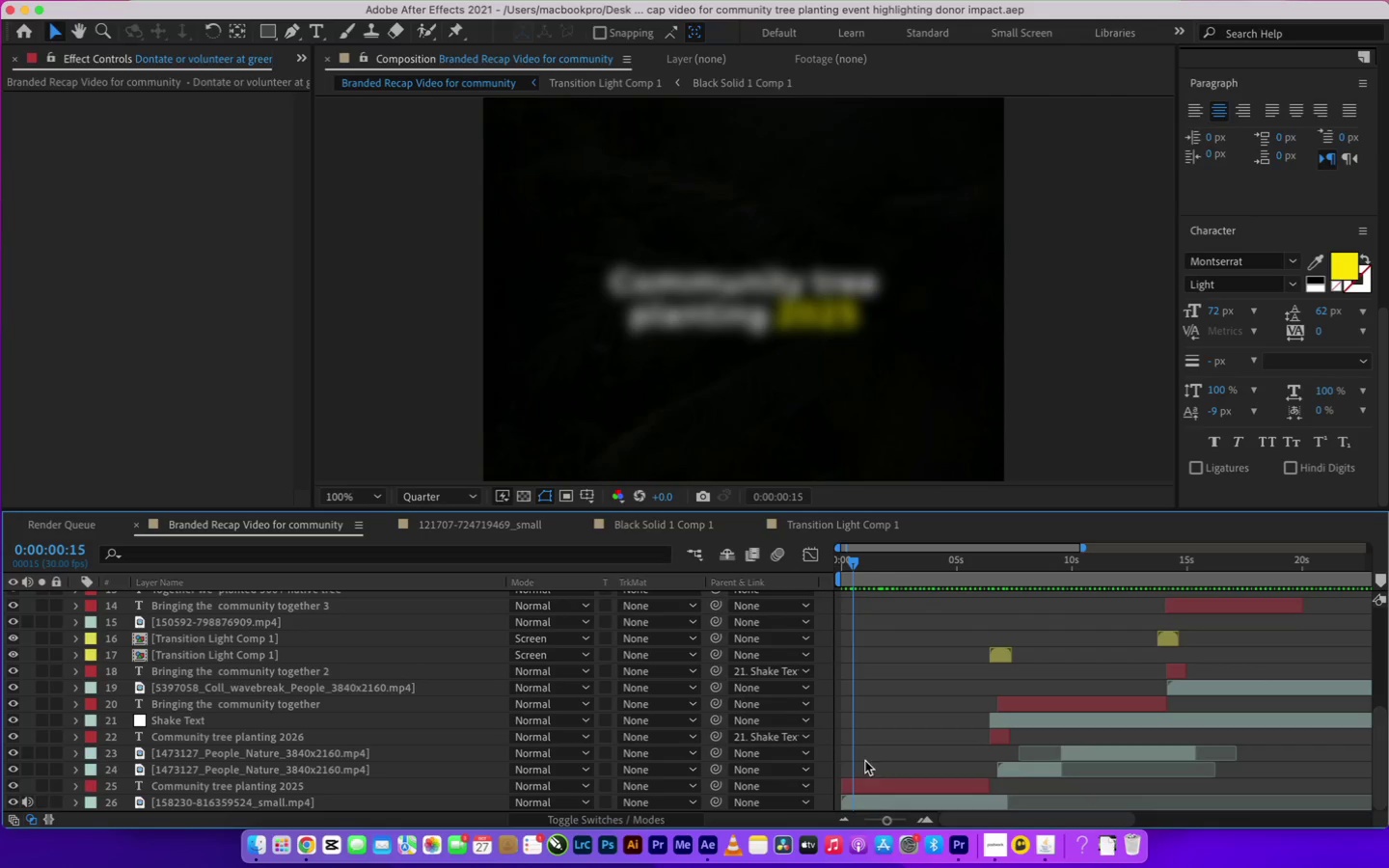 
left_click([859, 781])
 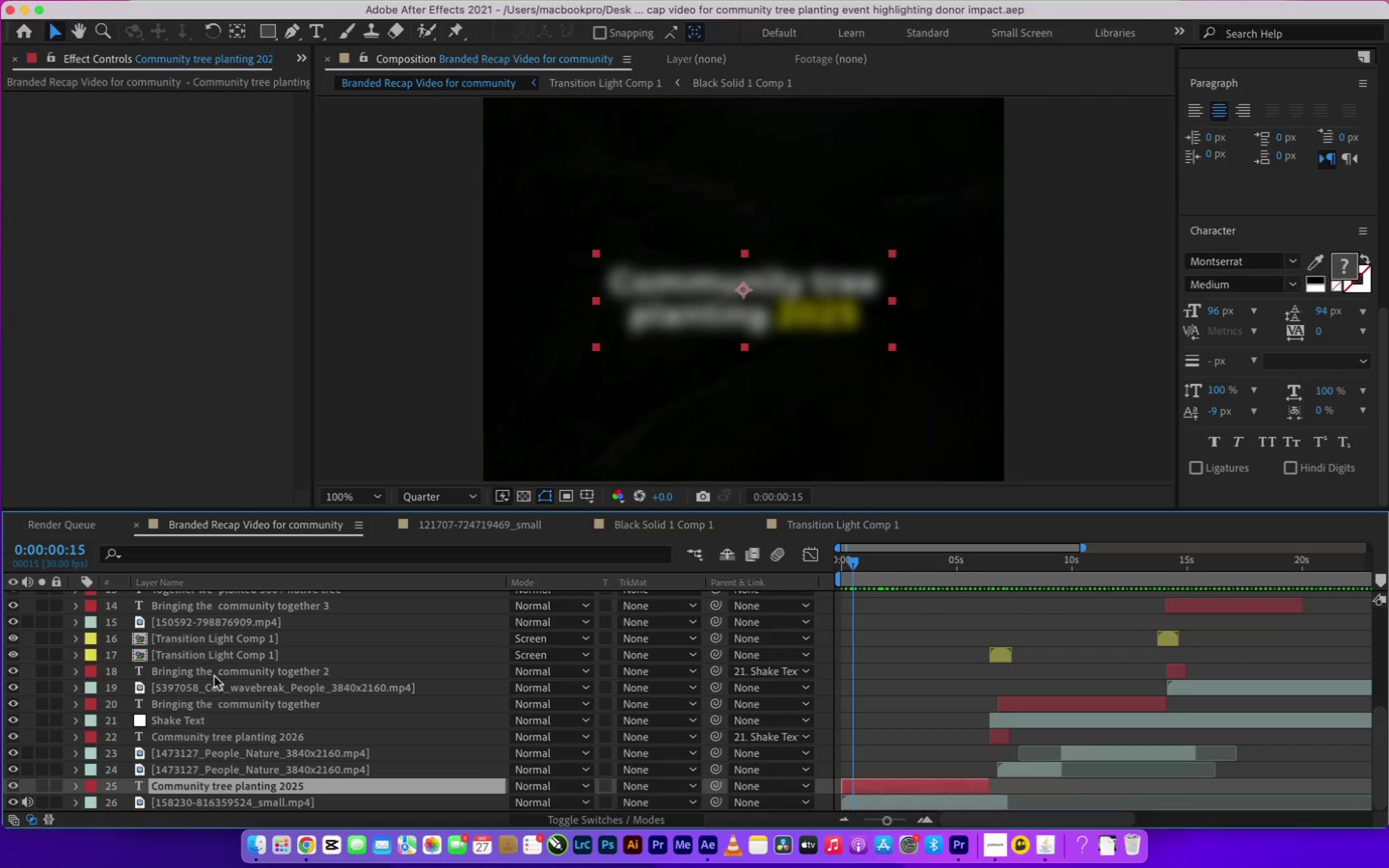 
scroll: coordinate [239, 754], scroll_direction: down, amount: 7.0
 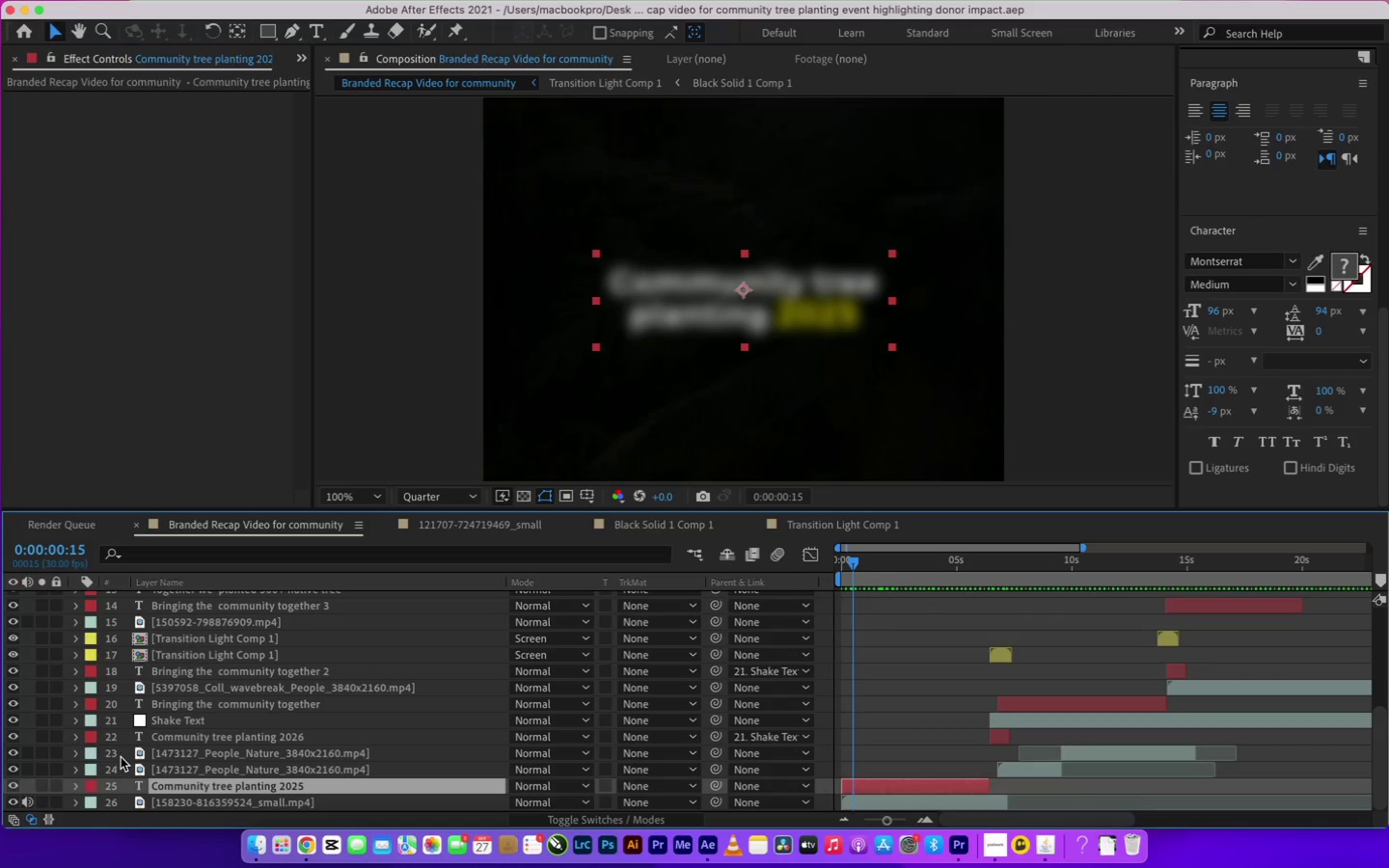 
left_click([124, 753])
 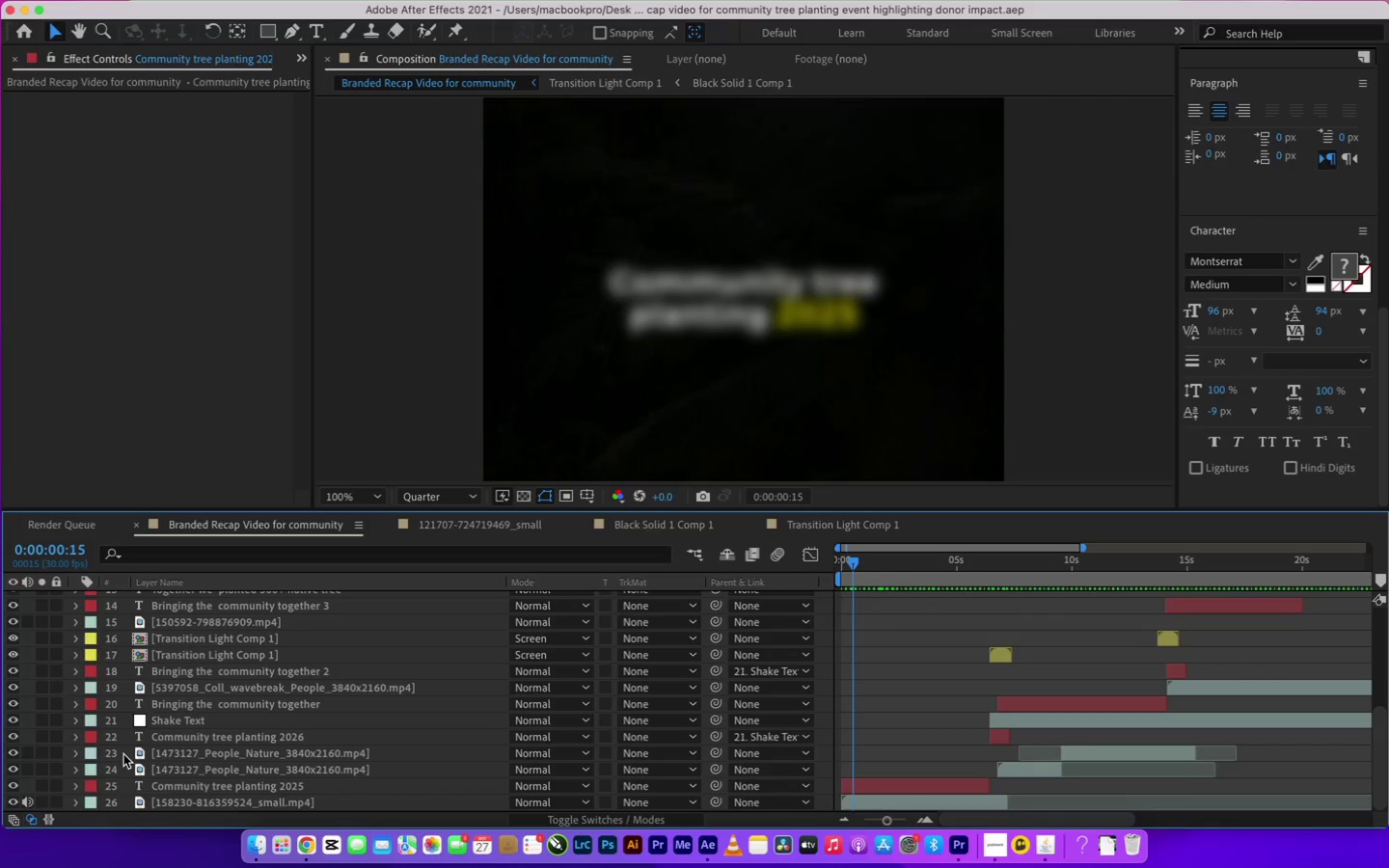 
right_click([123, 754])
 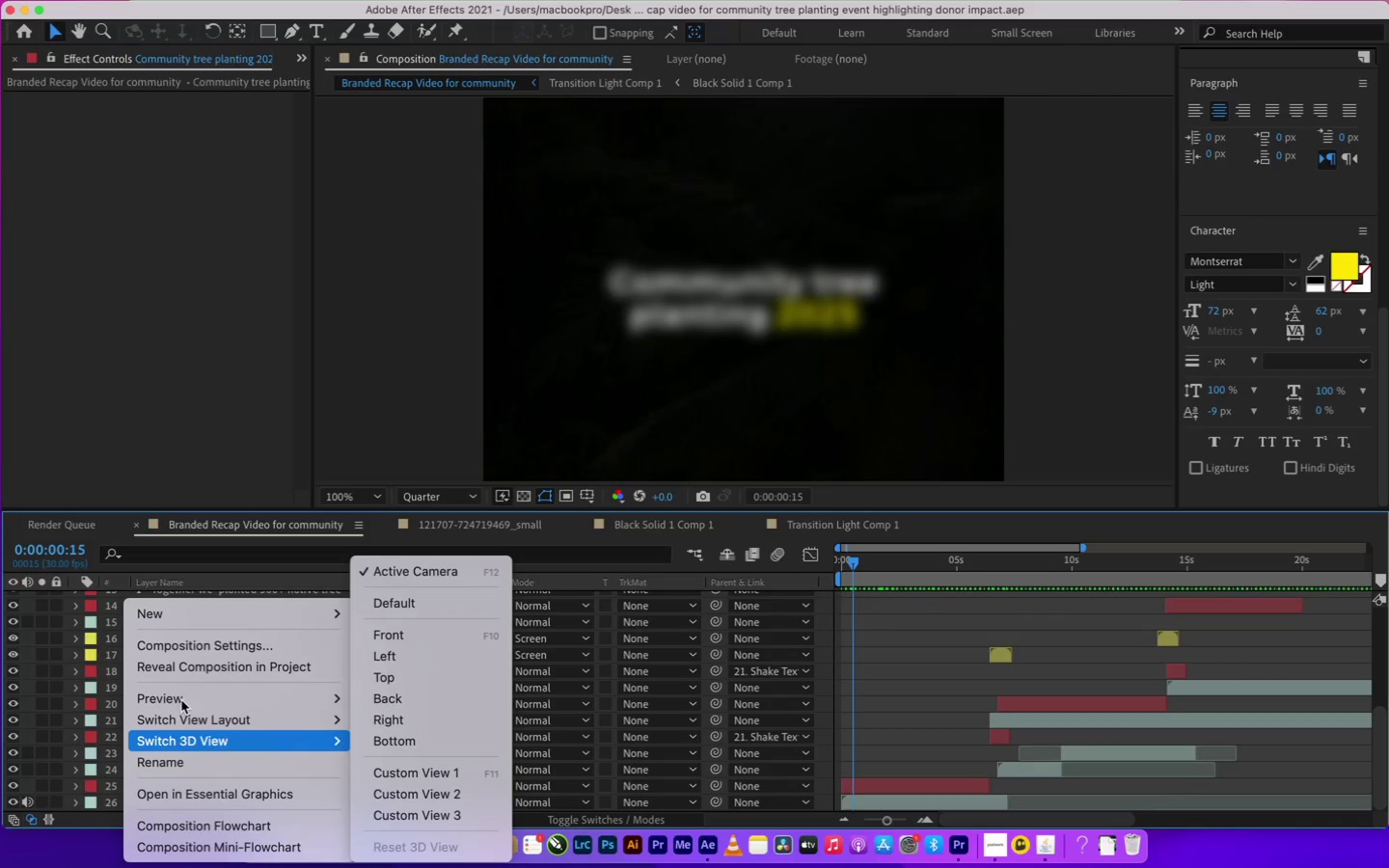 
mouse_move([230, 635])
 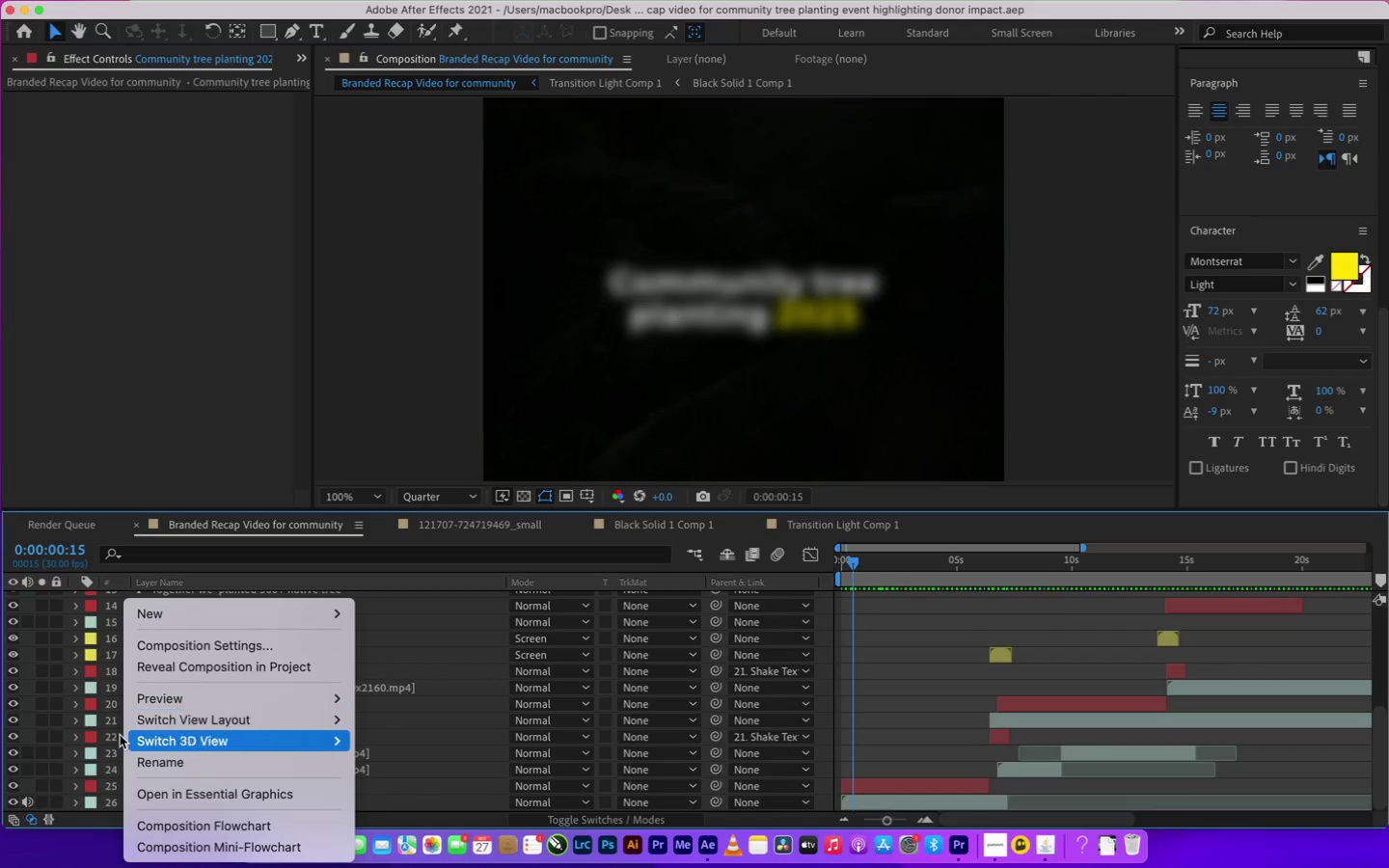 
left_click([108, 747])
 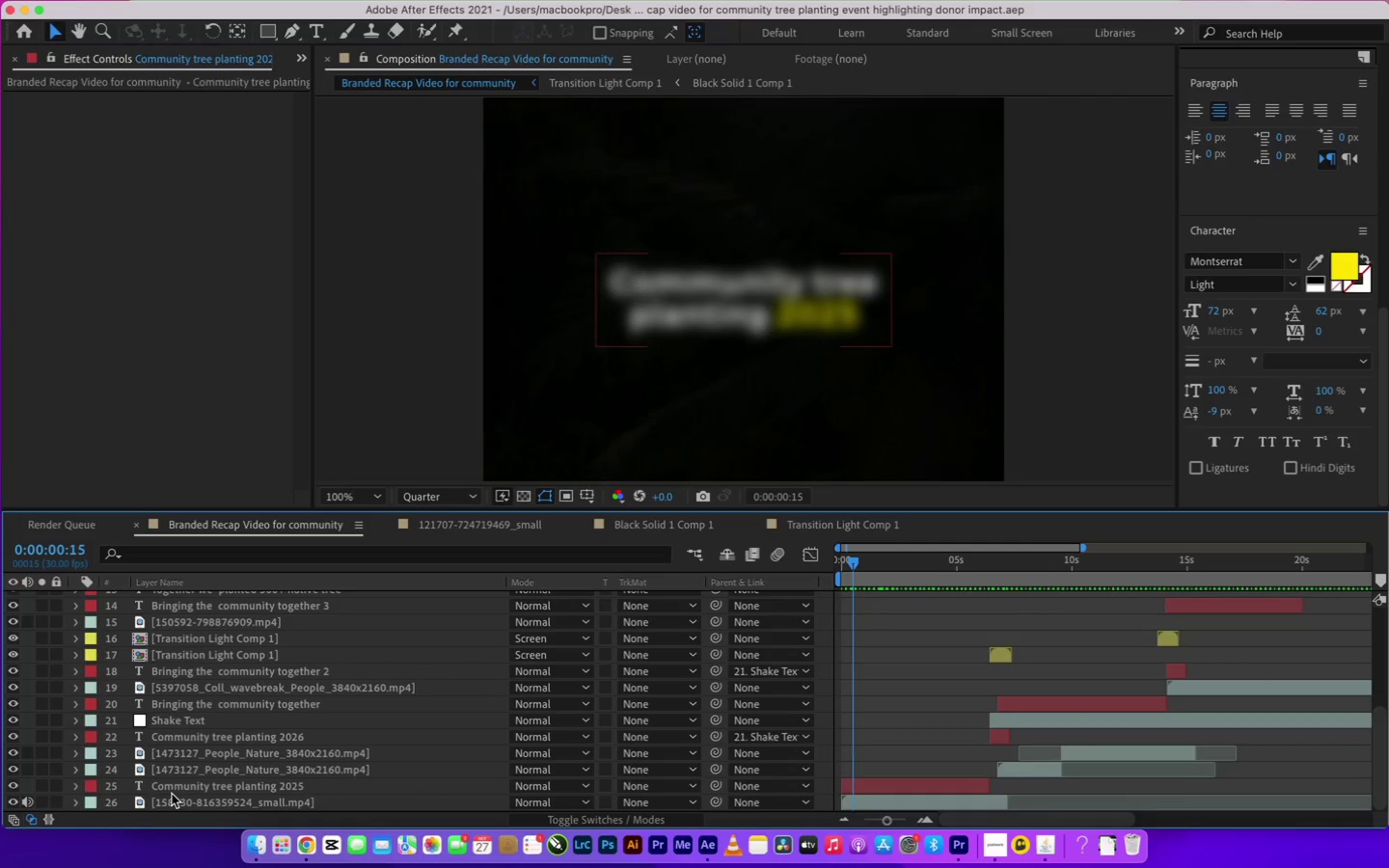 
left_click([176, 791])
 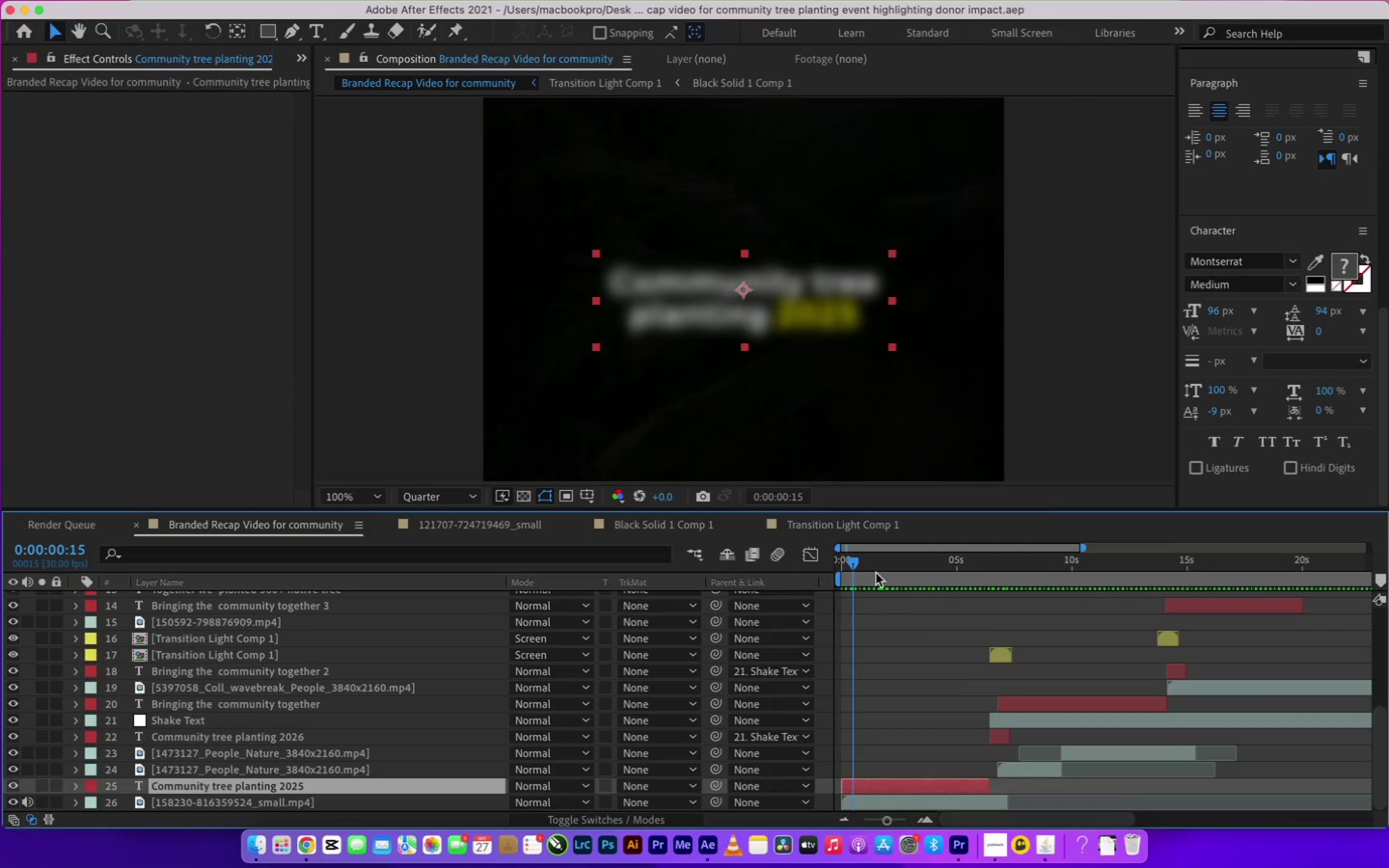 
left_click([865, 566])
 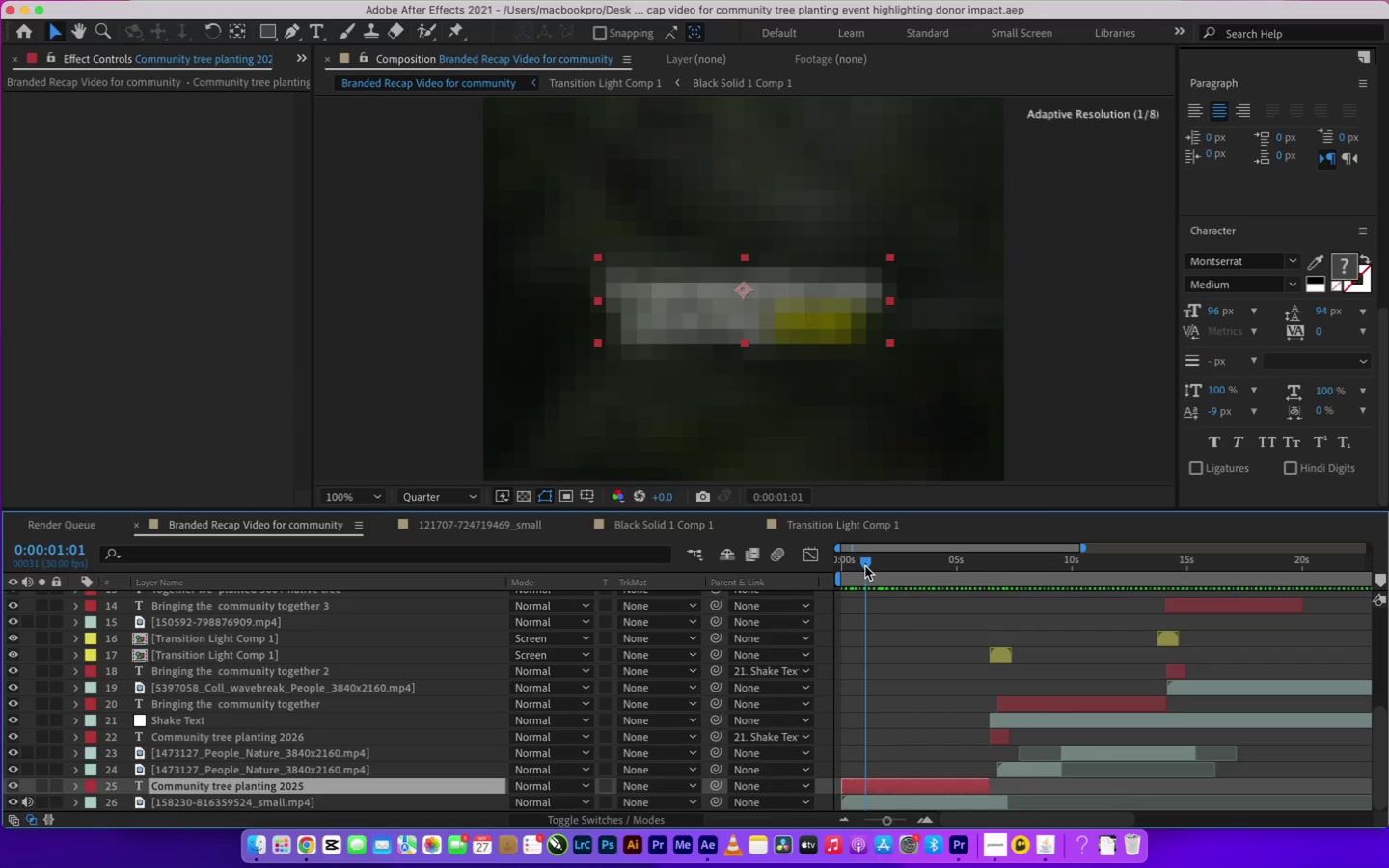 
left_click_drag(start_coordinate=[869, 566], to_coordinate=[923, 569])
 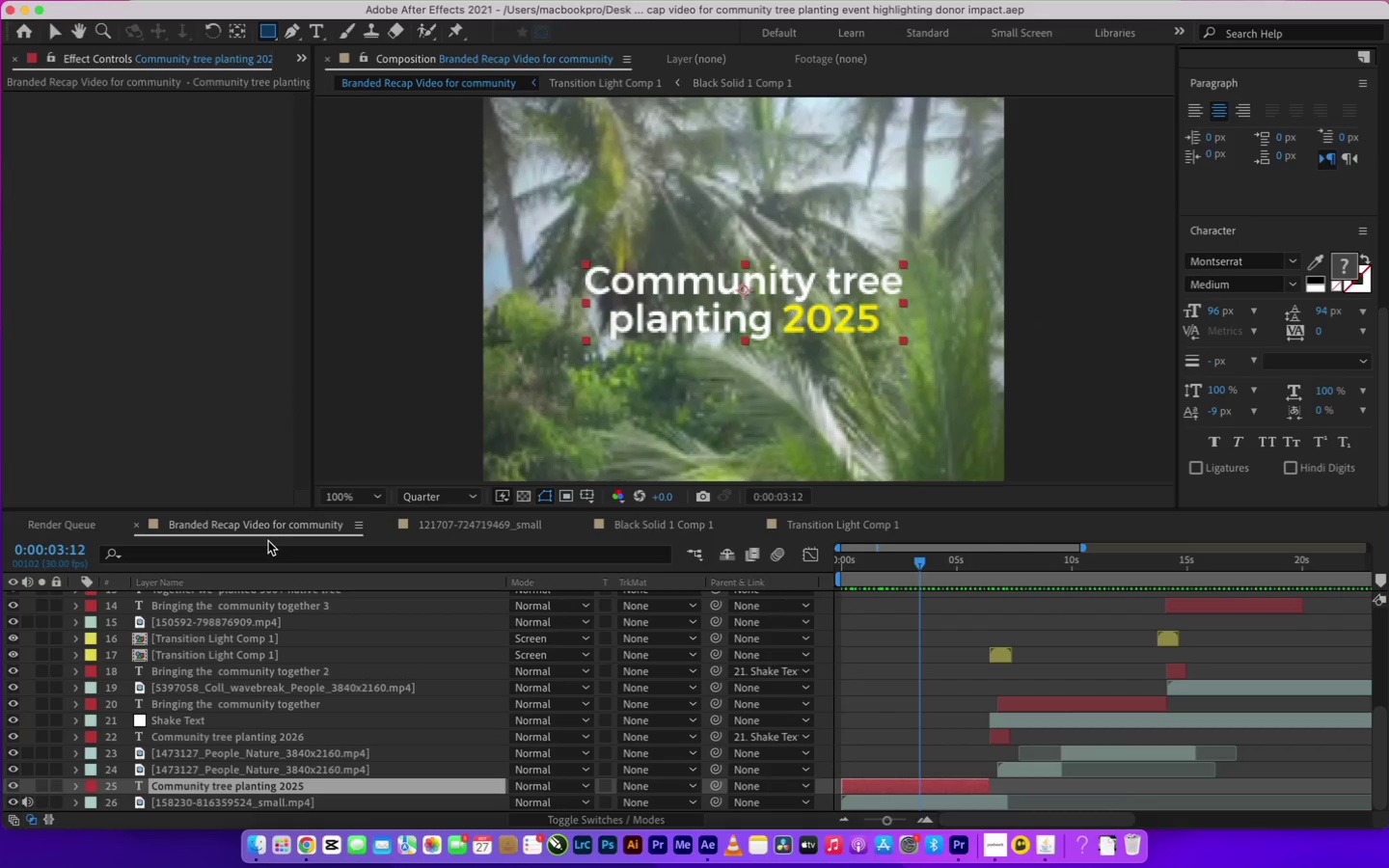 
left_click([123, 736])
 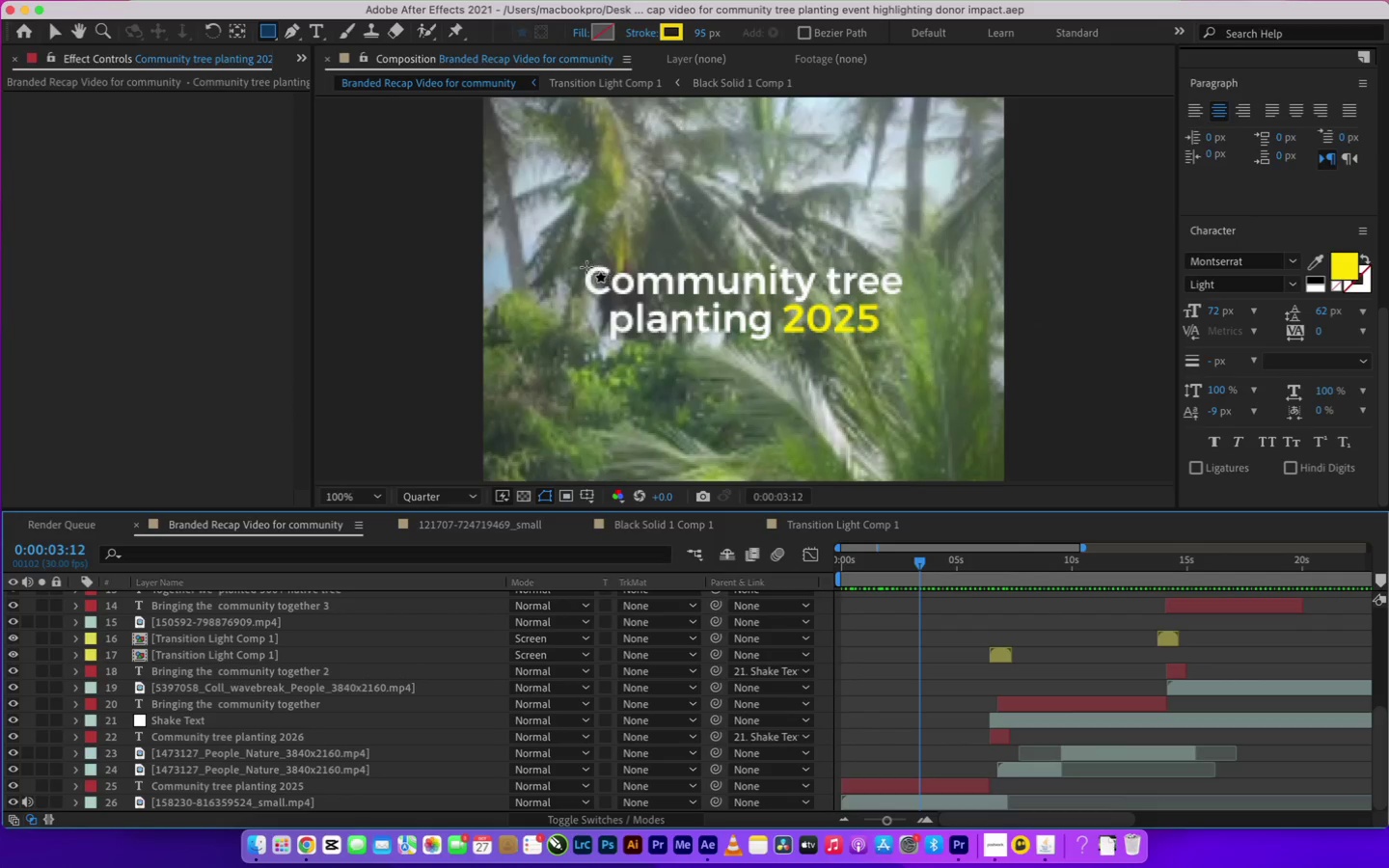 
left_click_drag(start_coordinate=[577, 261], to_coordinate=[888, 297])
 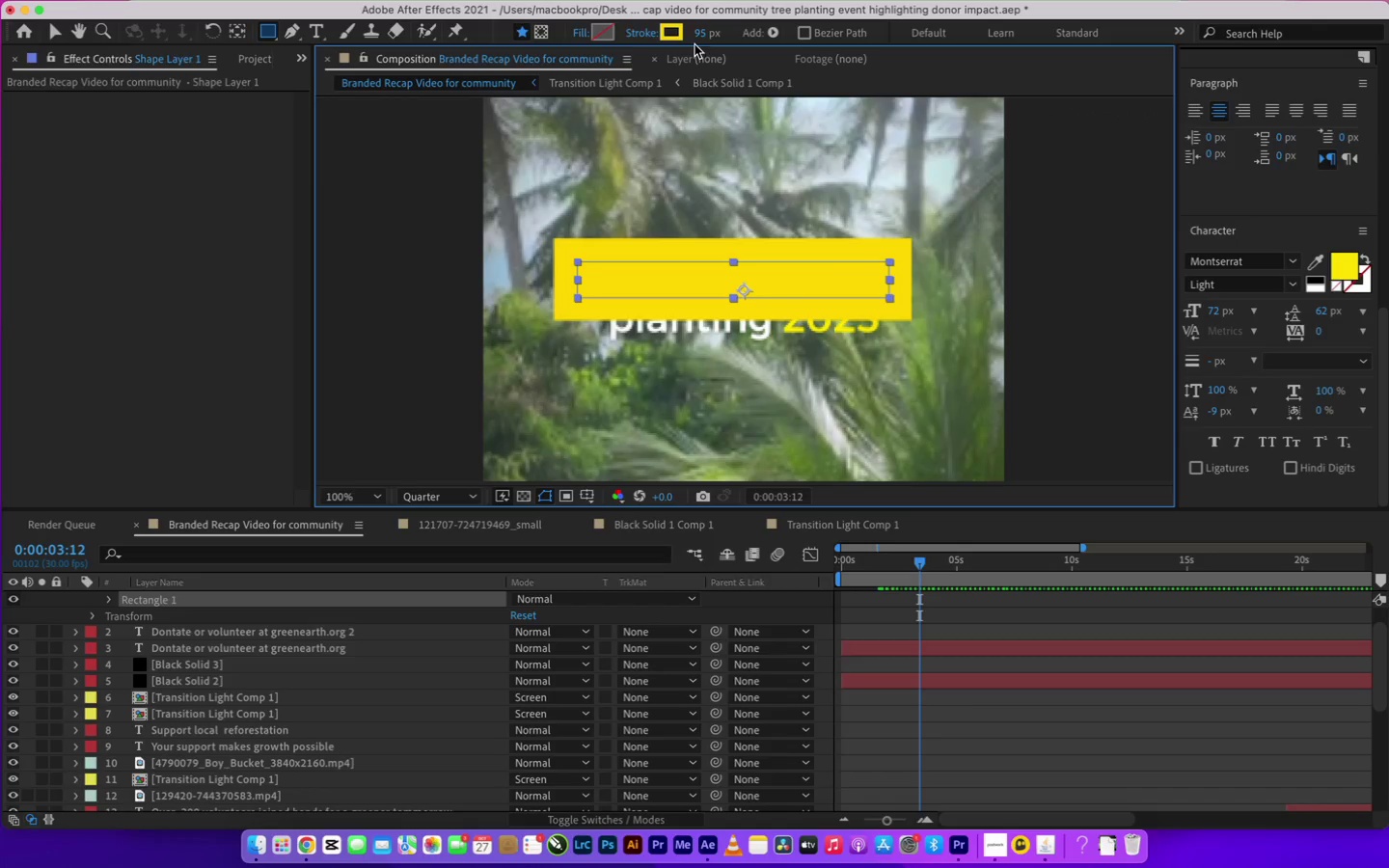 
left_click_drag(start_coordinate=[699, 31], to_coordinate=[450, 21])
 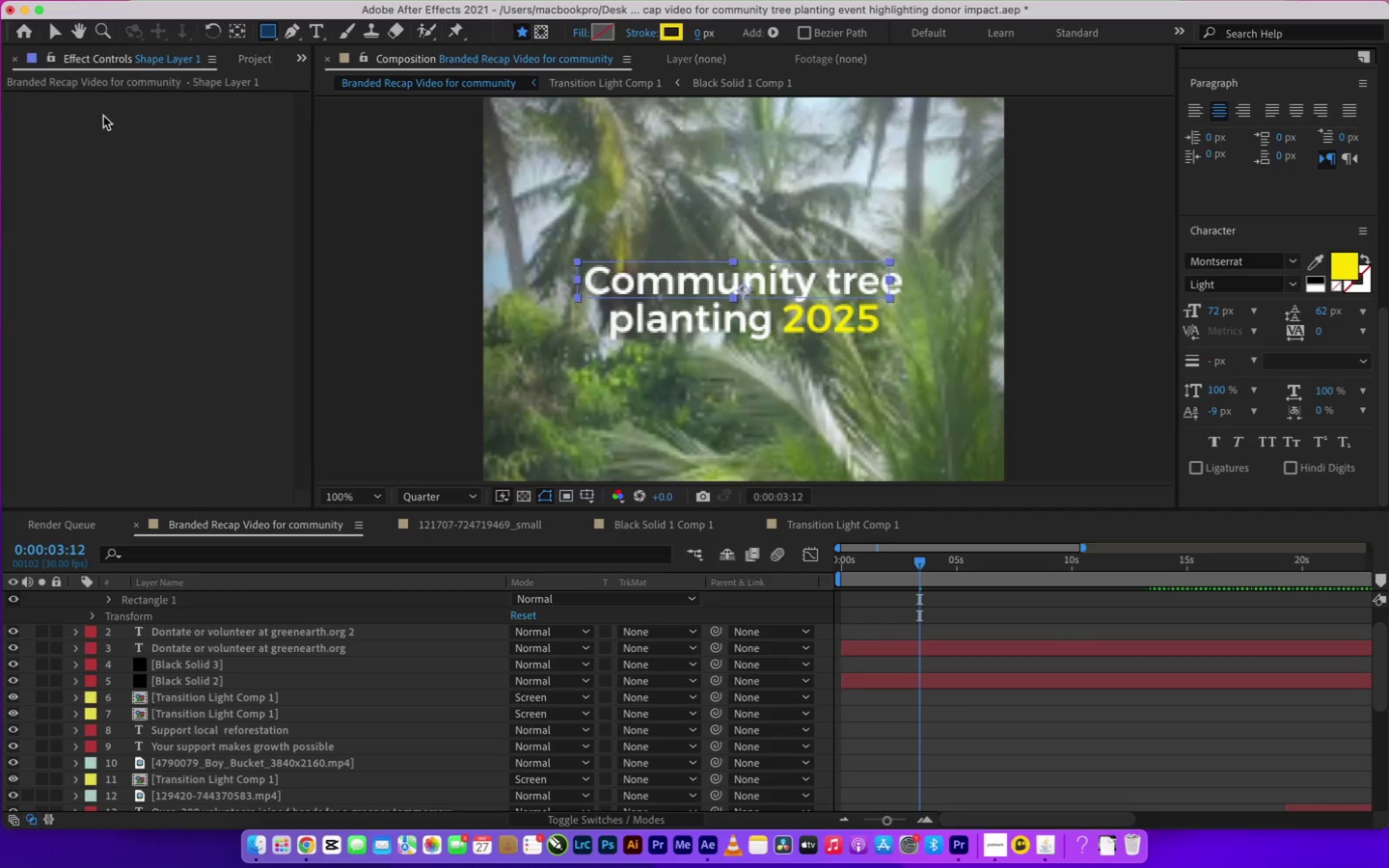 
left_click([56, 31])
 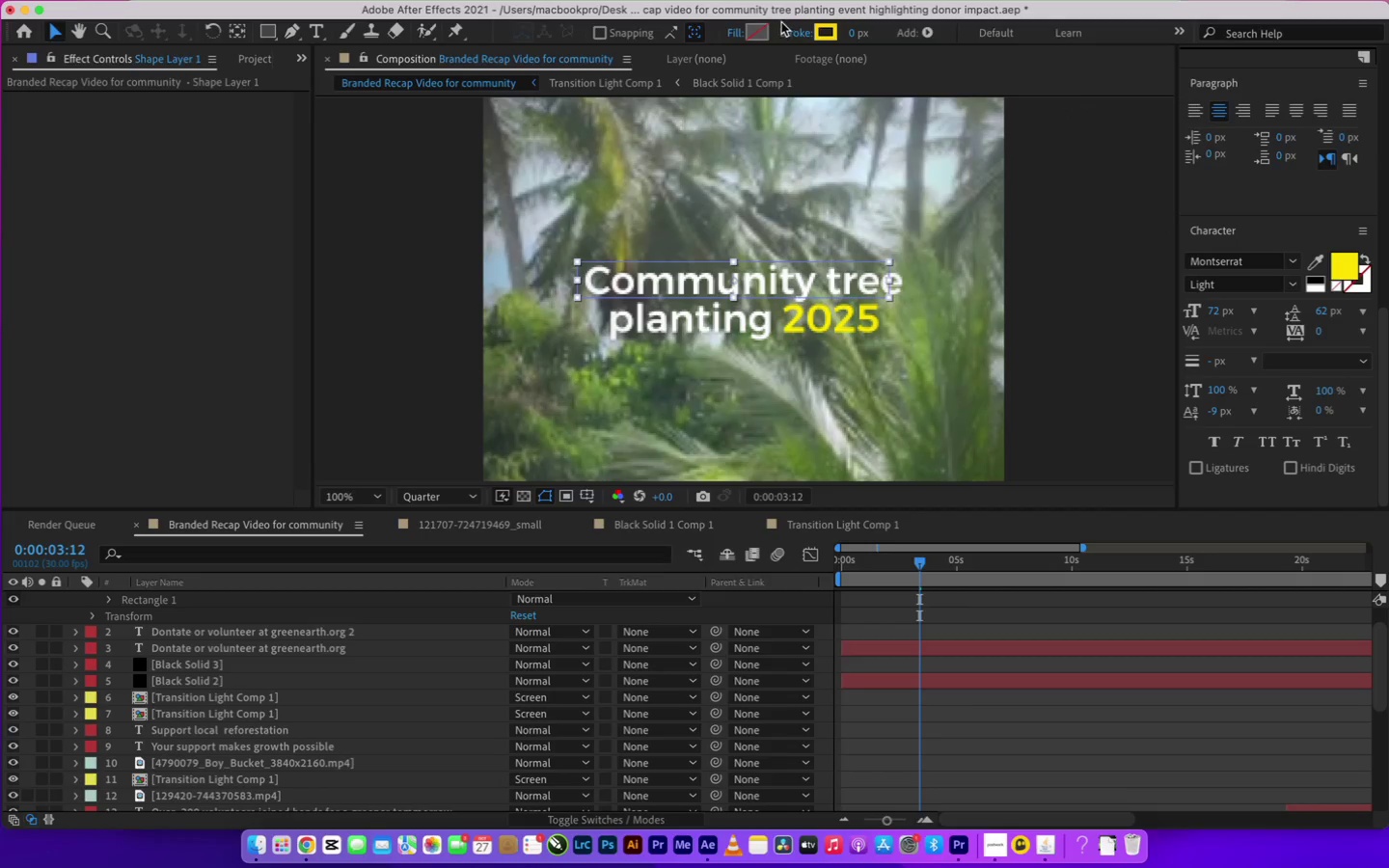 
left_click([762, 31])
 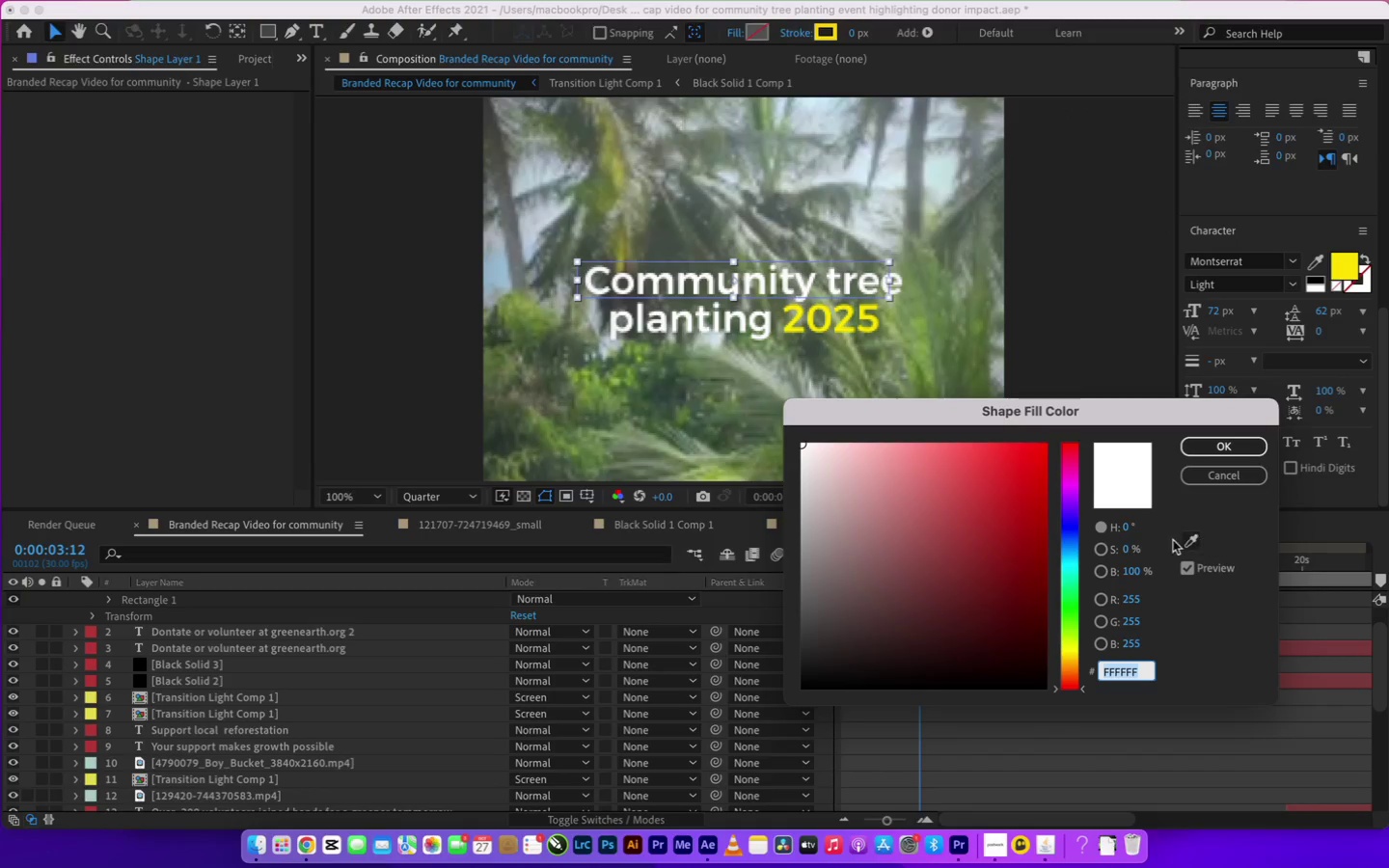 
left_click_drag(start_coordinate=[884, 590], to_coordinate=[781, 619])
 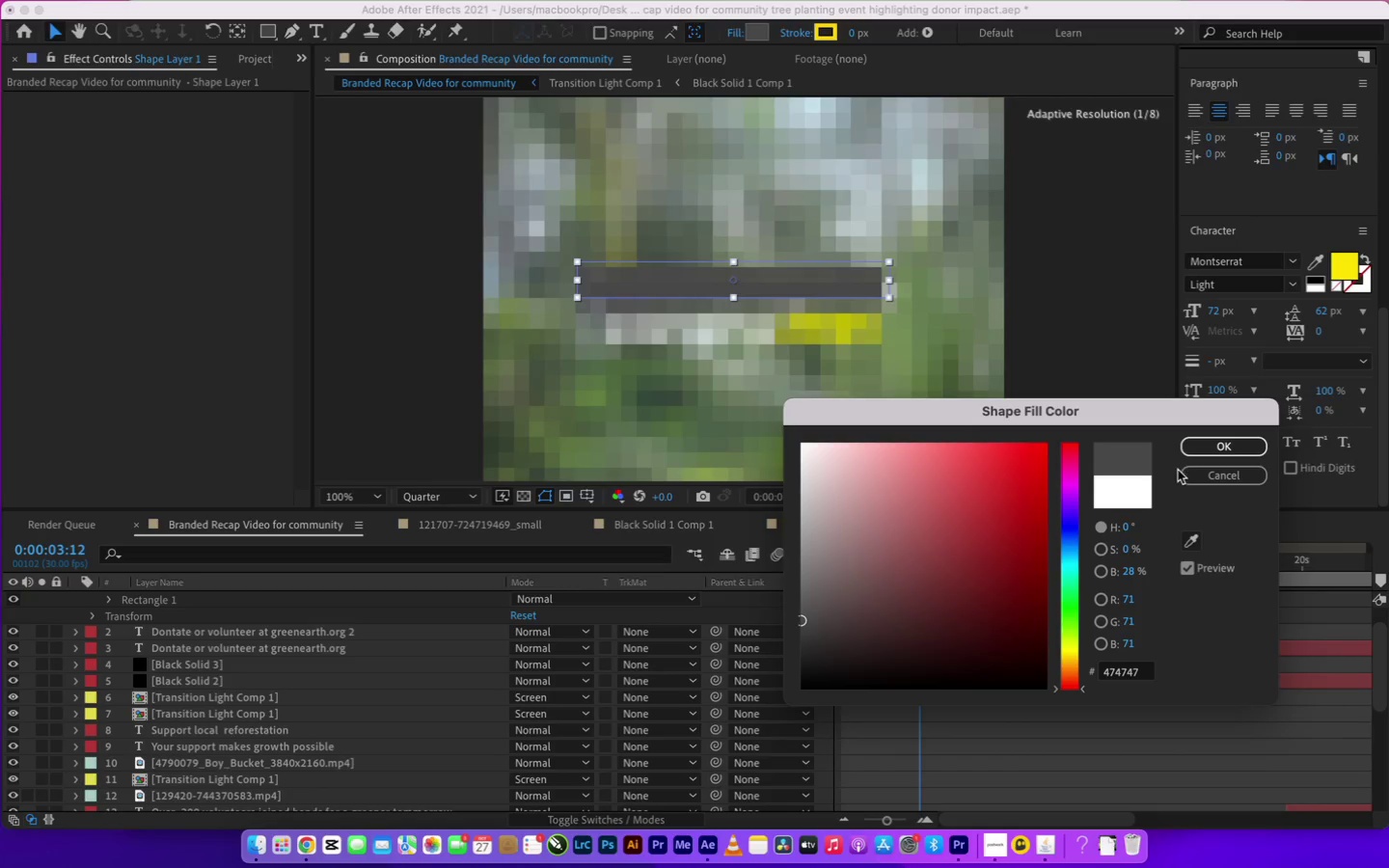 
left_click([1188, 453])
 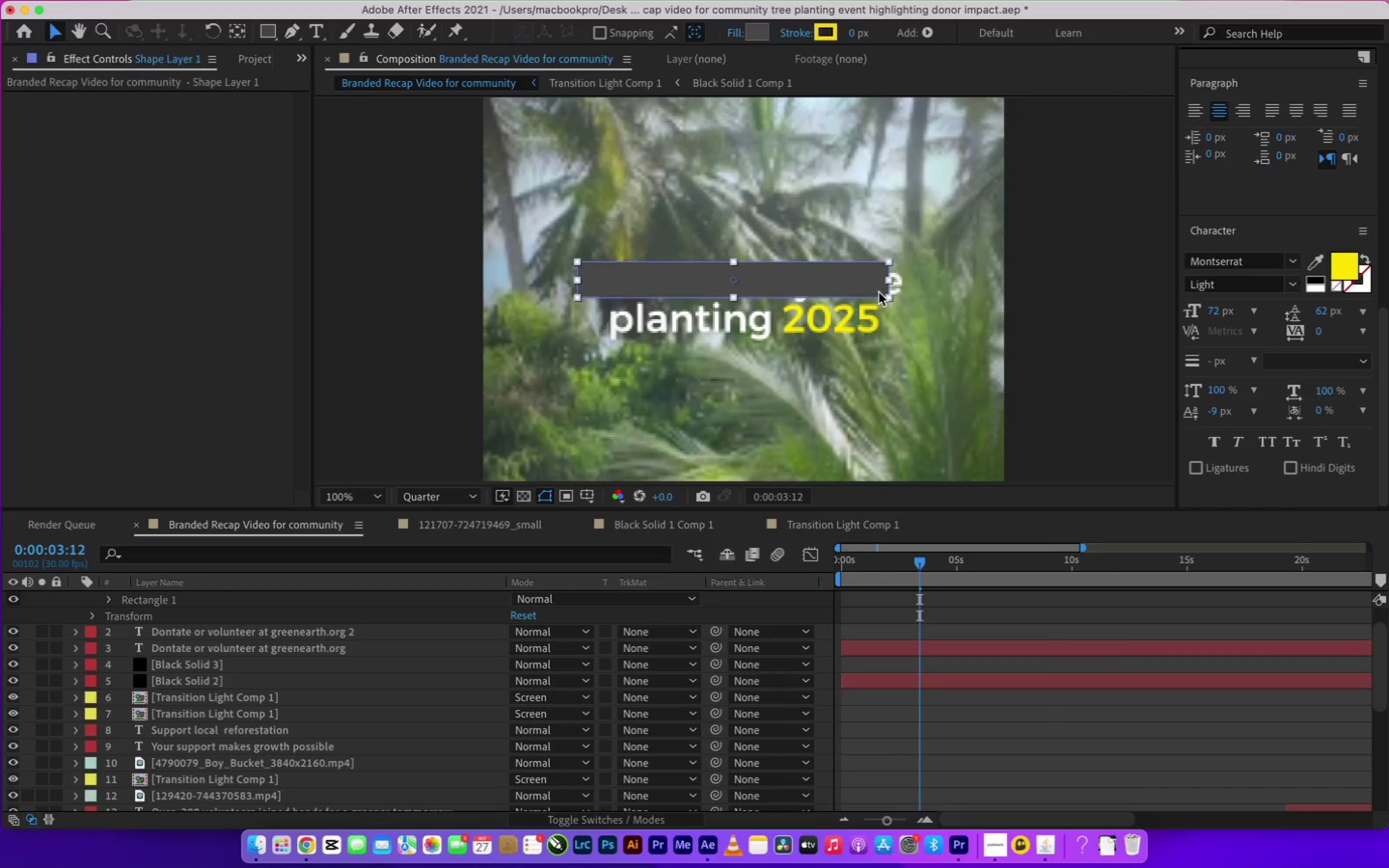 
left_click_drag(start_coordinate=[891, 281], to_coordinate=[901, 282])
 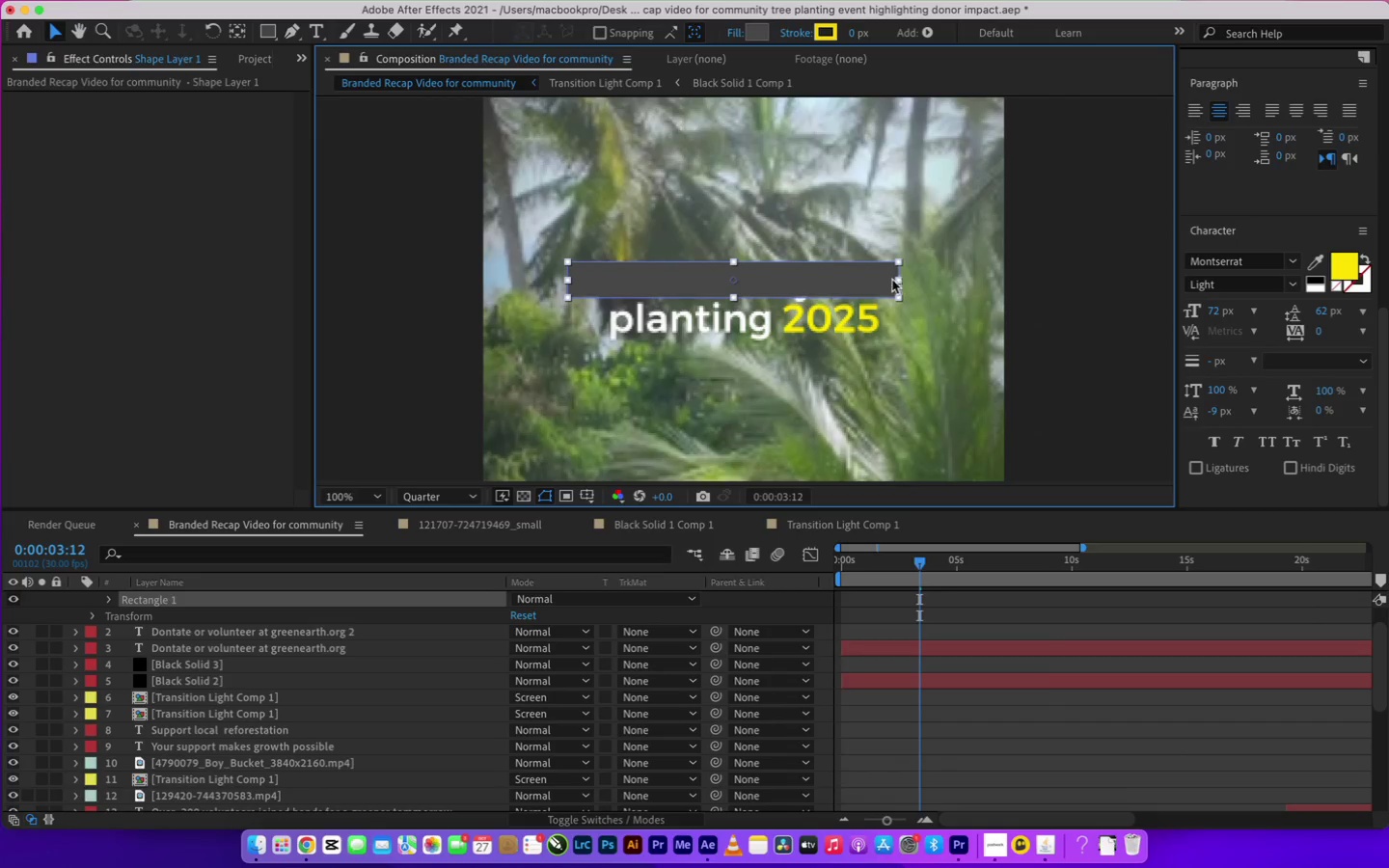 
left_click_drag(start_coordinate=[856, 280], to_coordinate=[863, 281])
 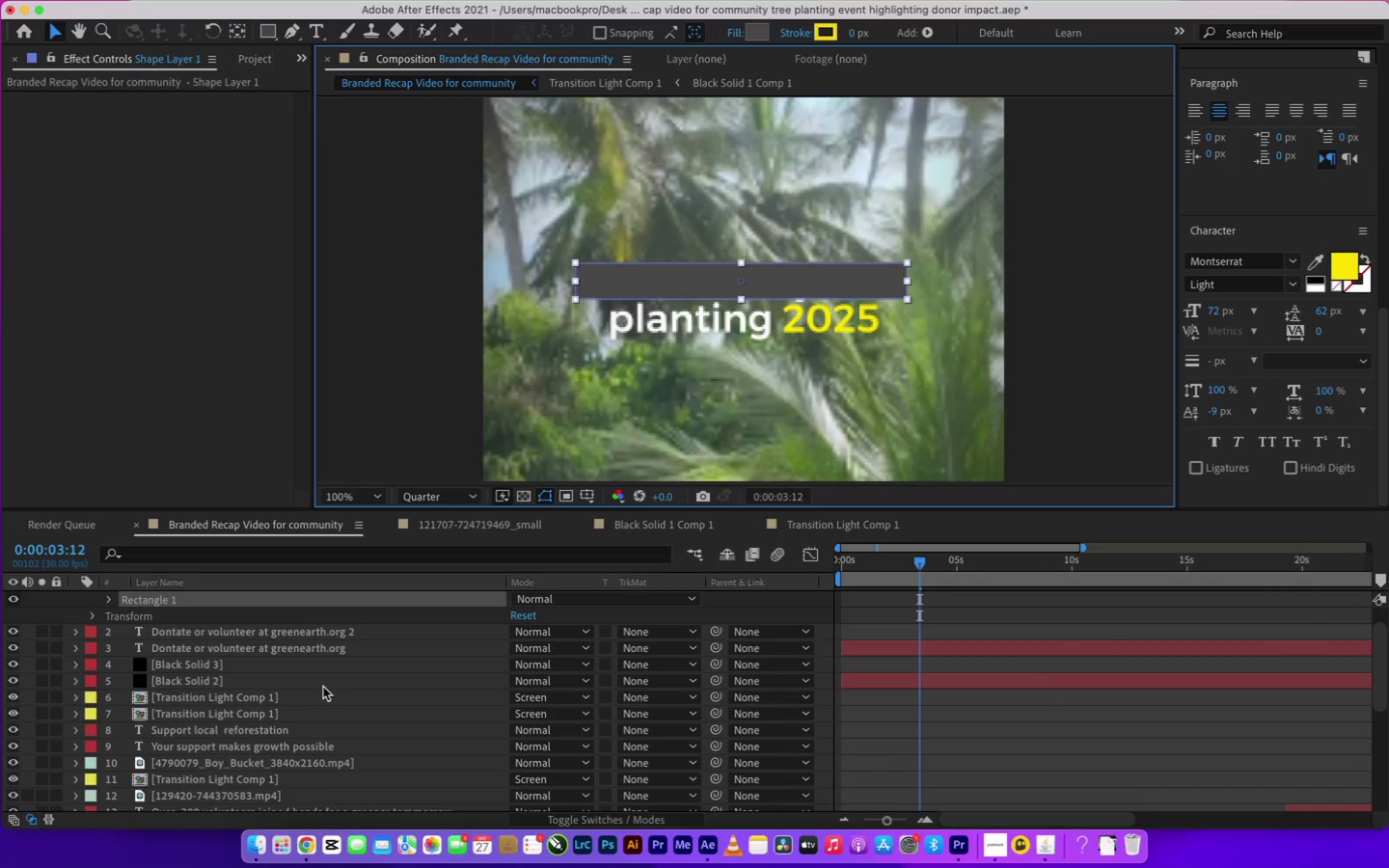 
scroll: coordinate [182, 720], scroll_direction: up, amount: 22.0
 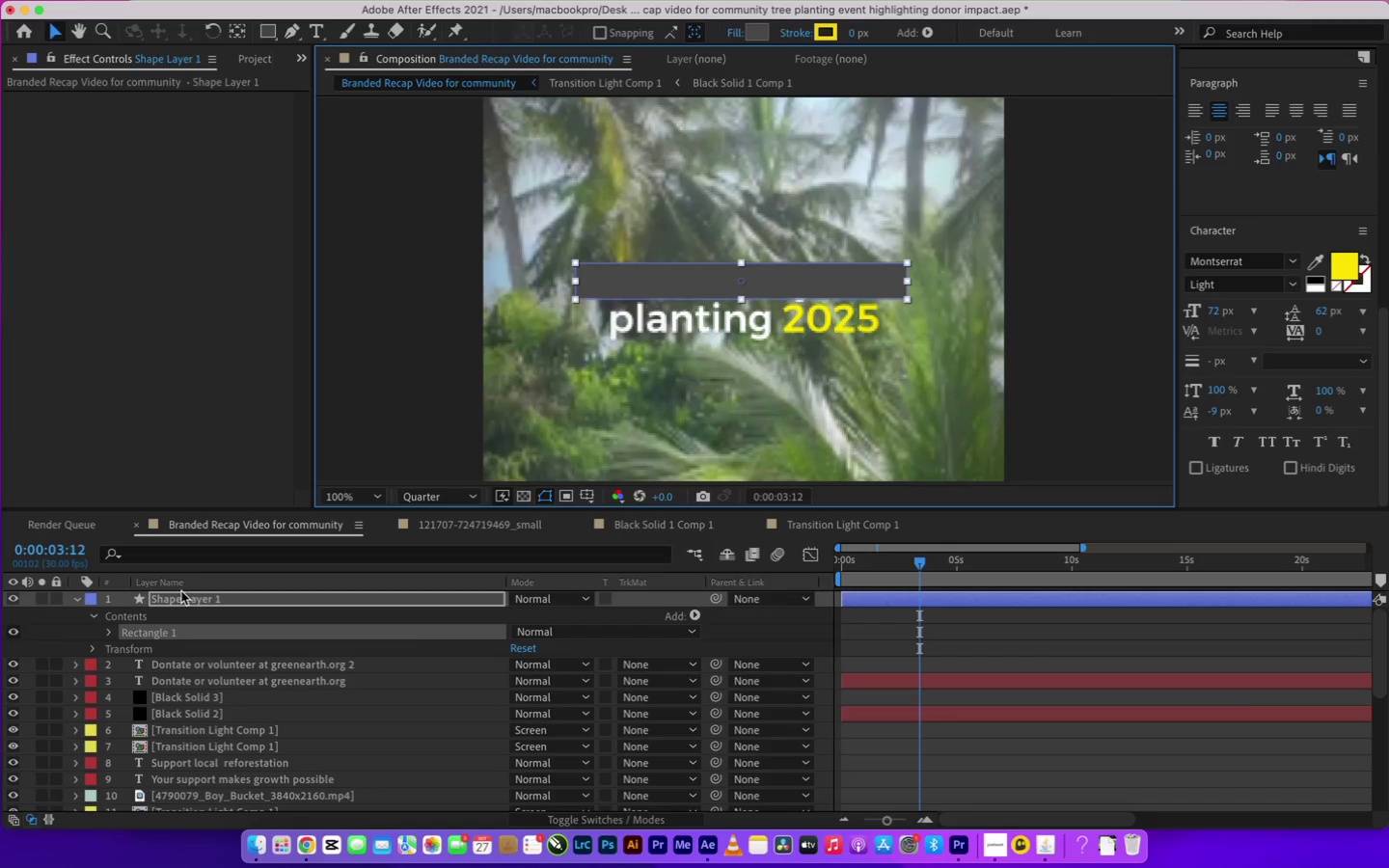 
left_click_drag(start_coordinate=[180, 599], to_coordinate=[218, 800])
 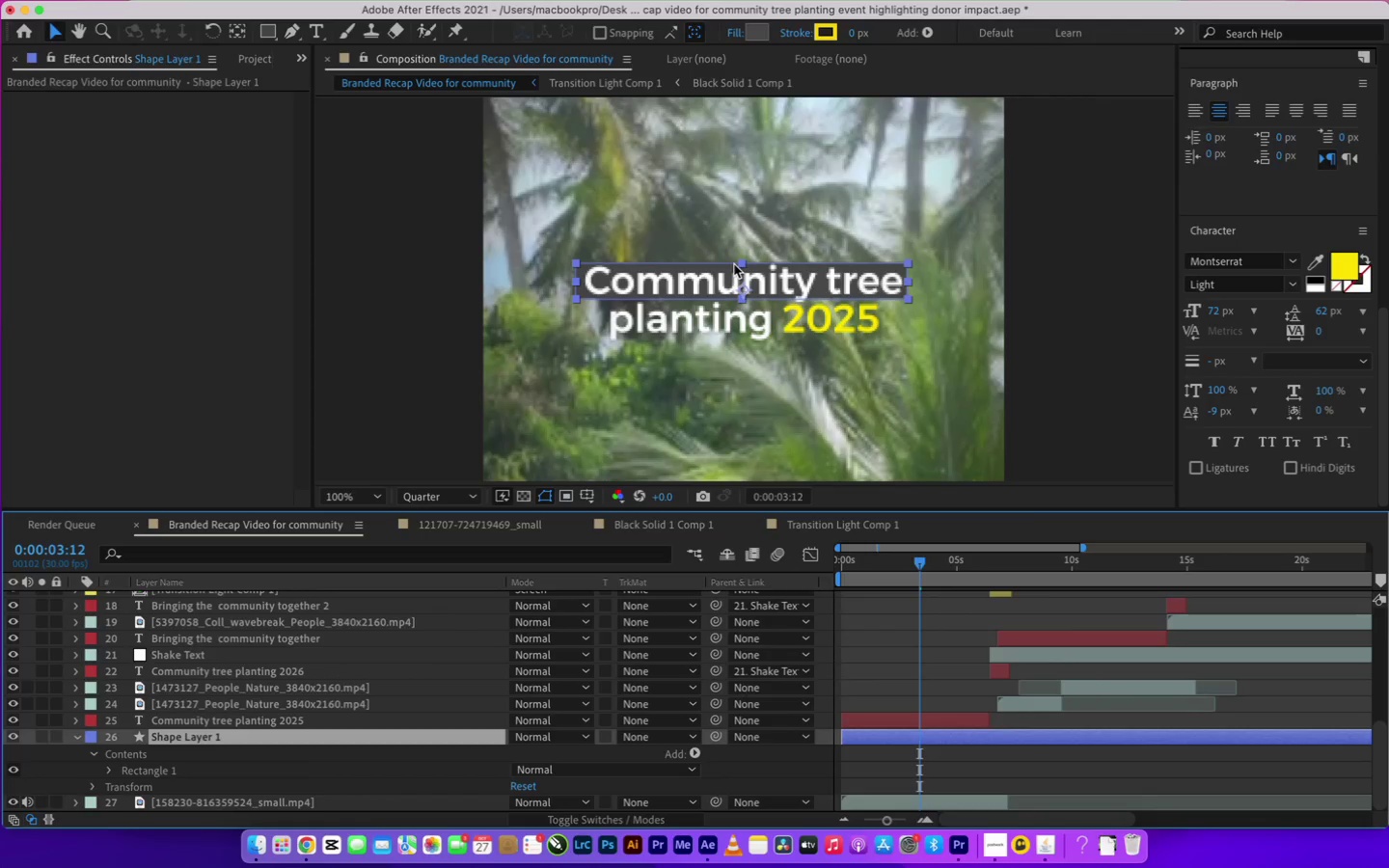 
wait(5.34)
 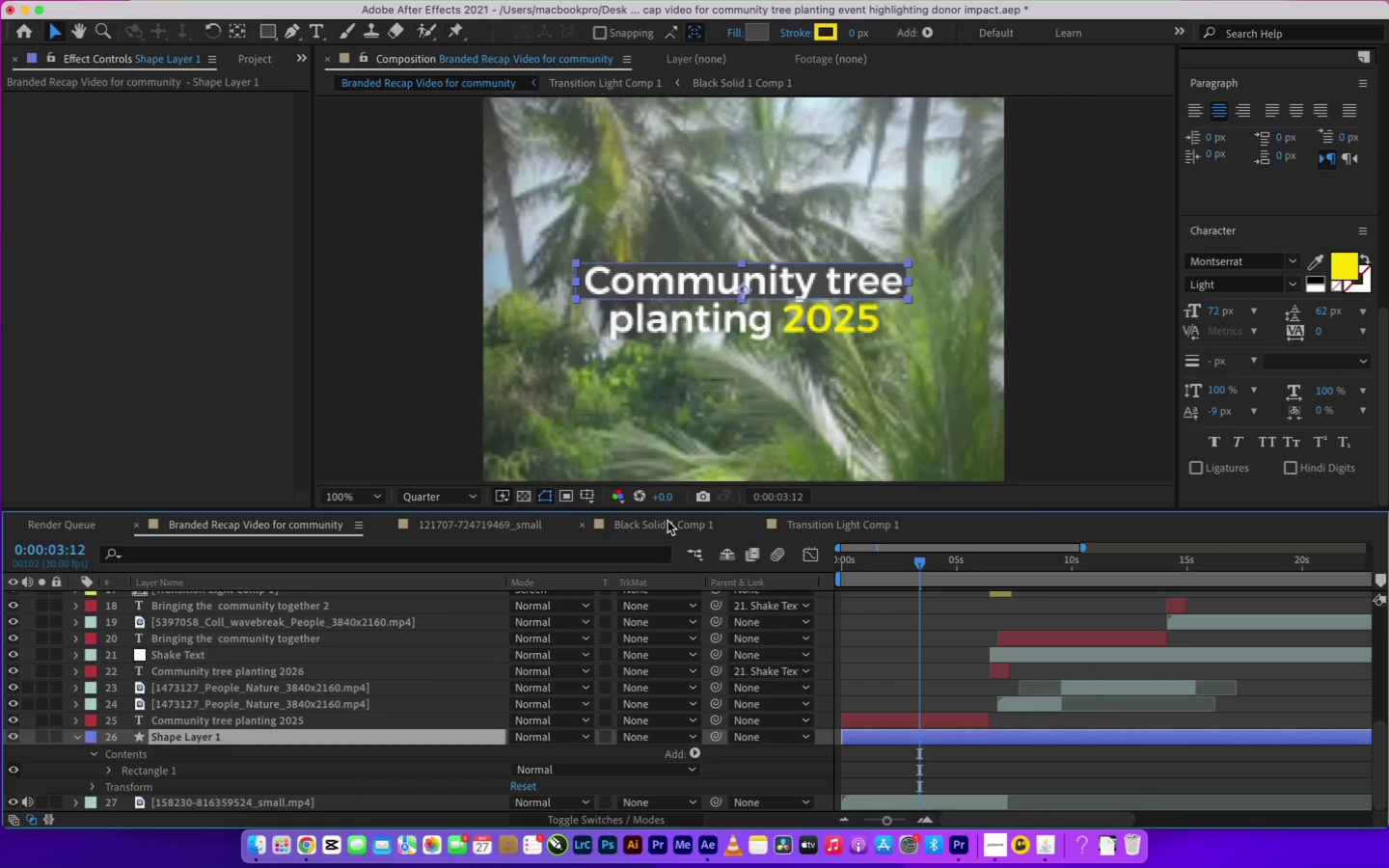 
key(ArrowRight)
 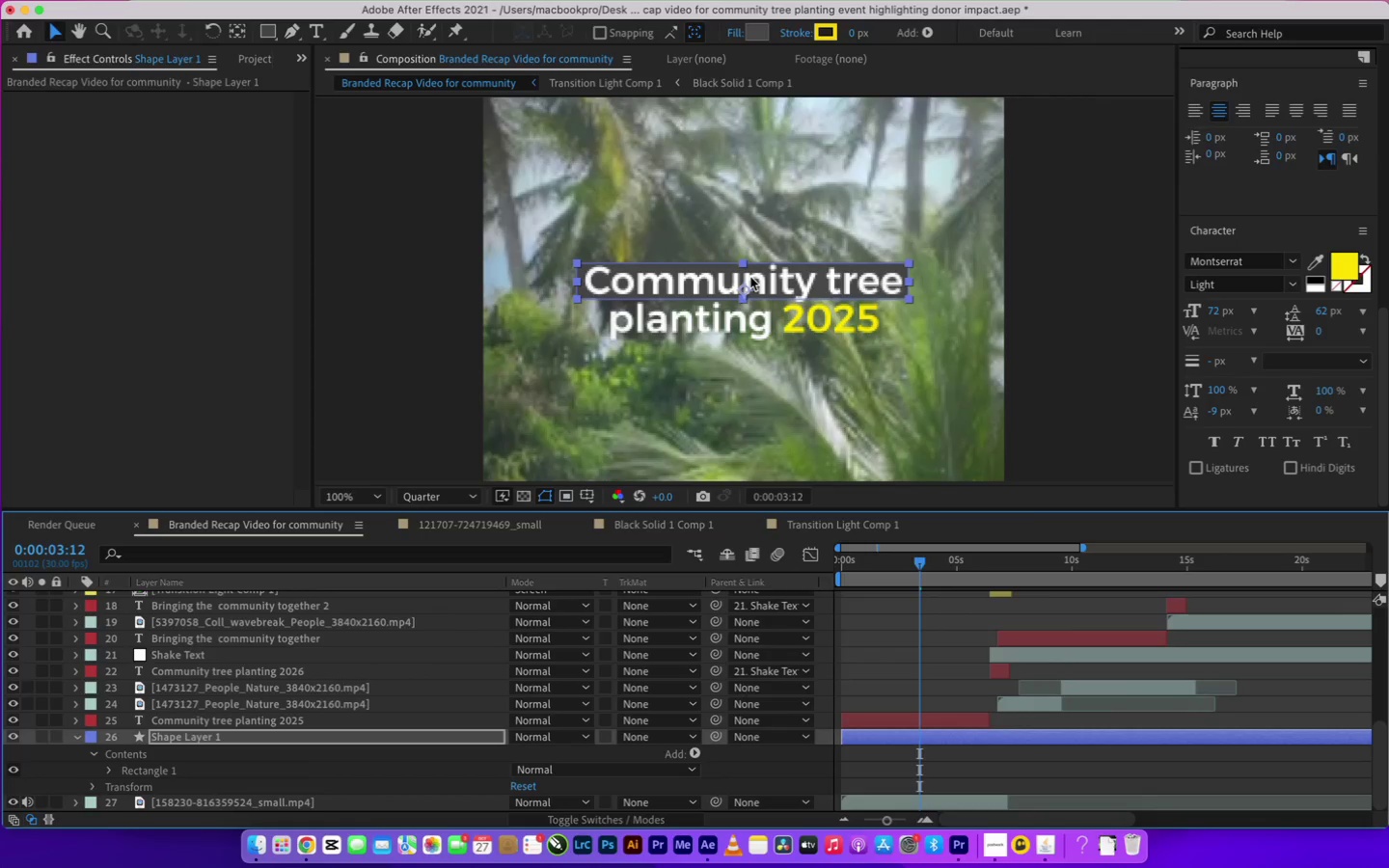 
key(ArrowRight)
 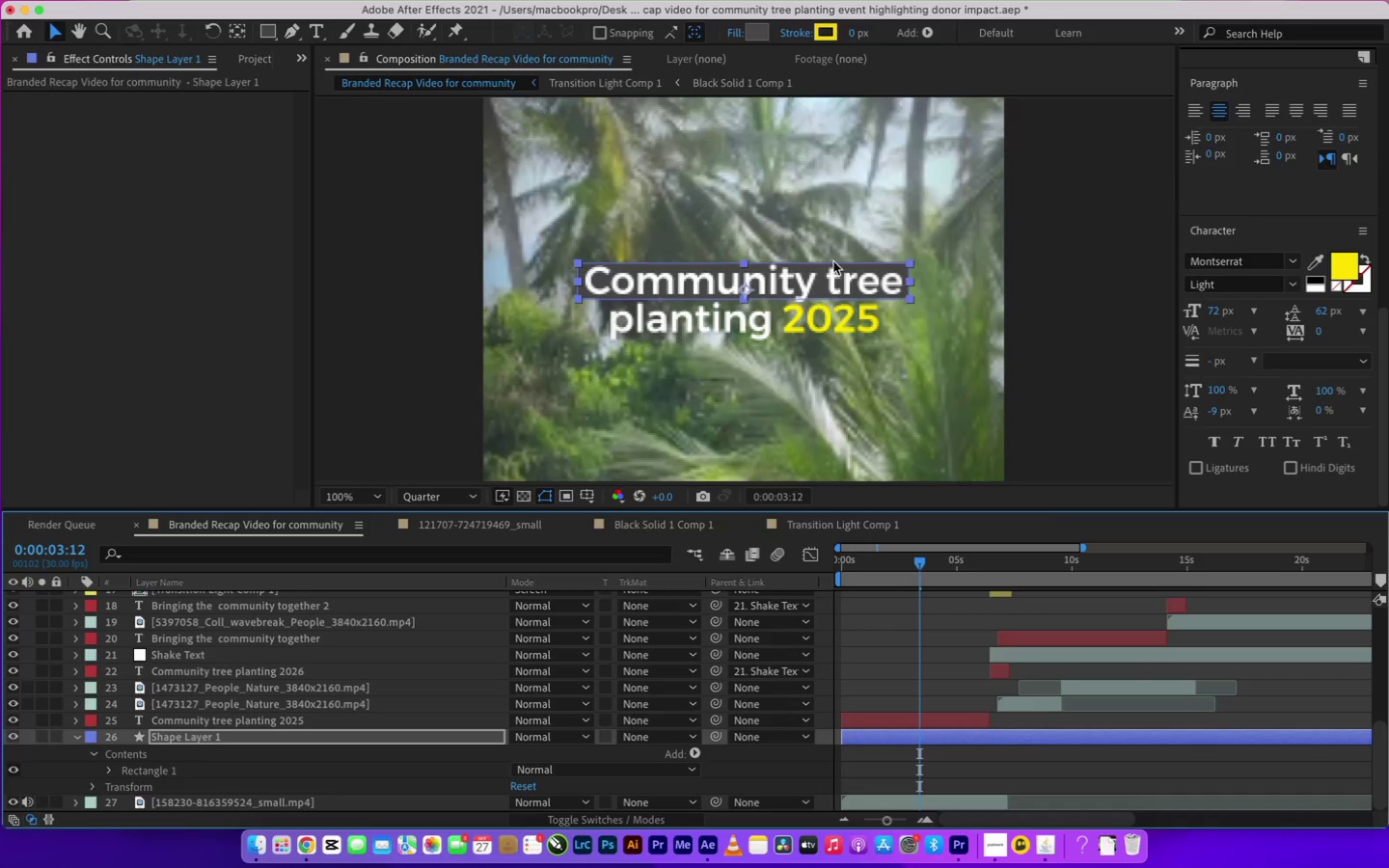 
scroll: coordinate [762, 297], scroll_direction: down, amount: 1.0
 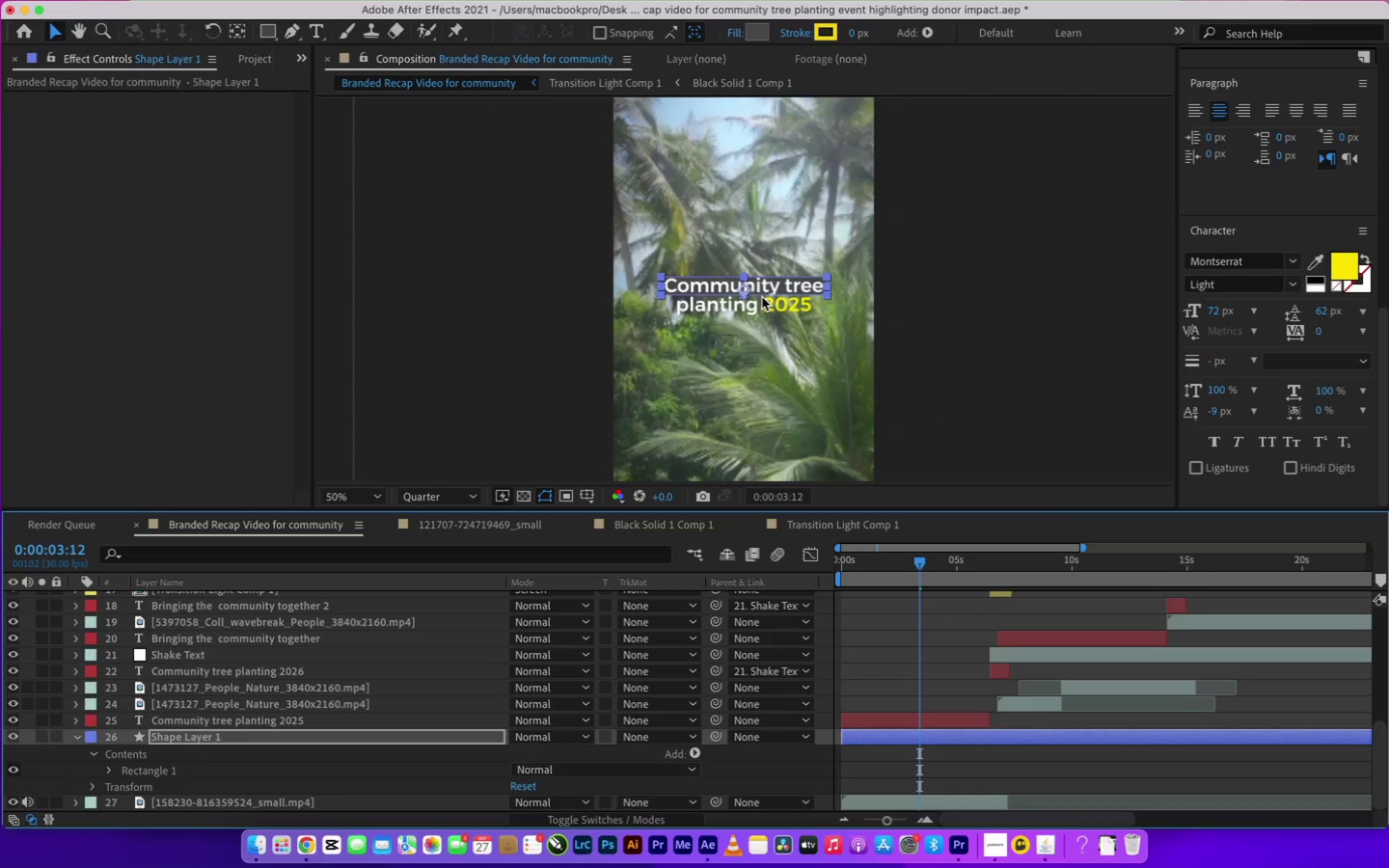 
scroll: coordinate [762, 297], scroll_direction: up, amount: 1.0
 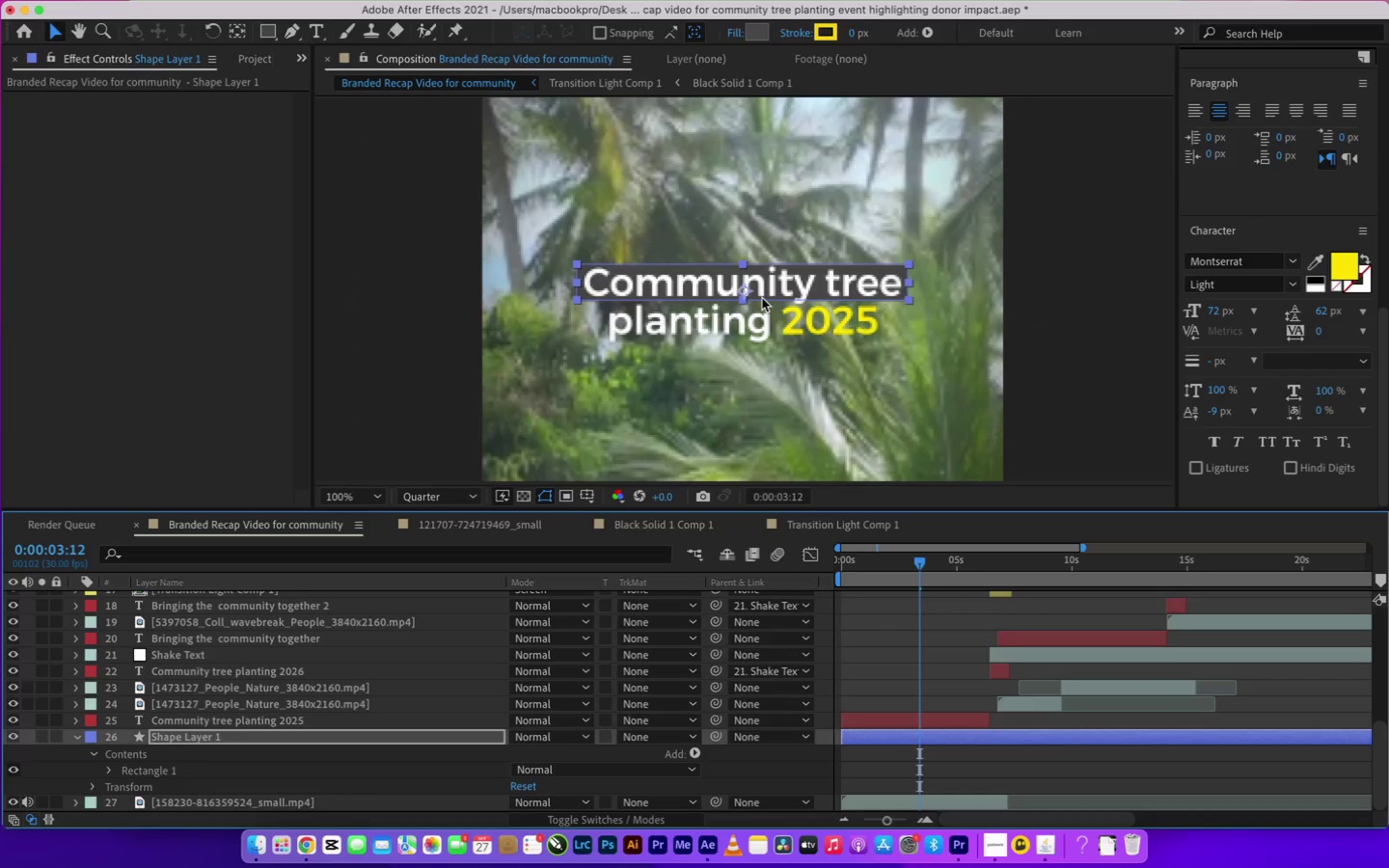 
scroll: coordinate [763, 299], scroll_direction: none, amount: 0.0
 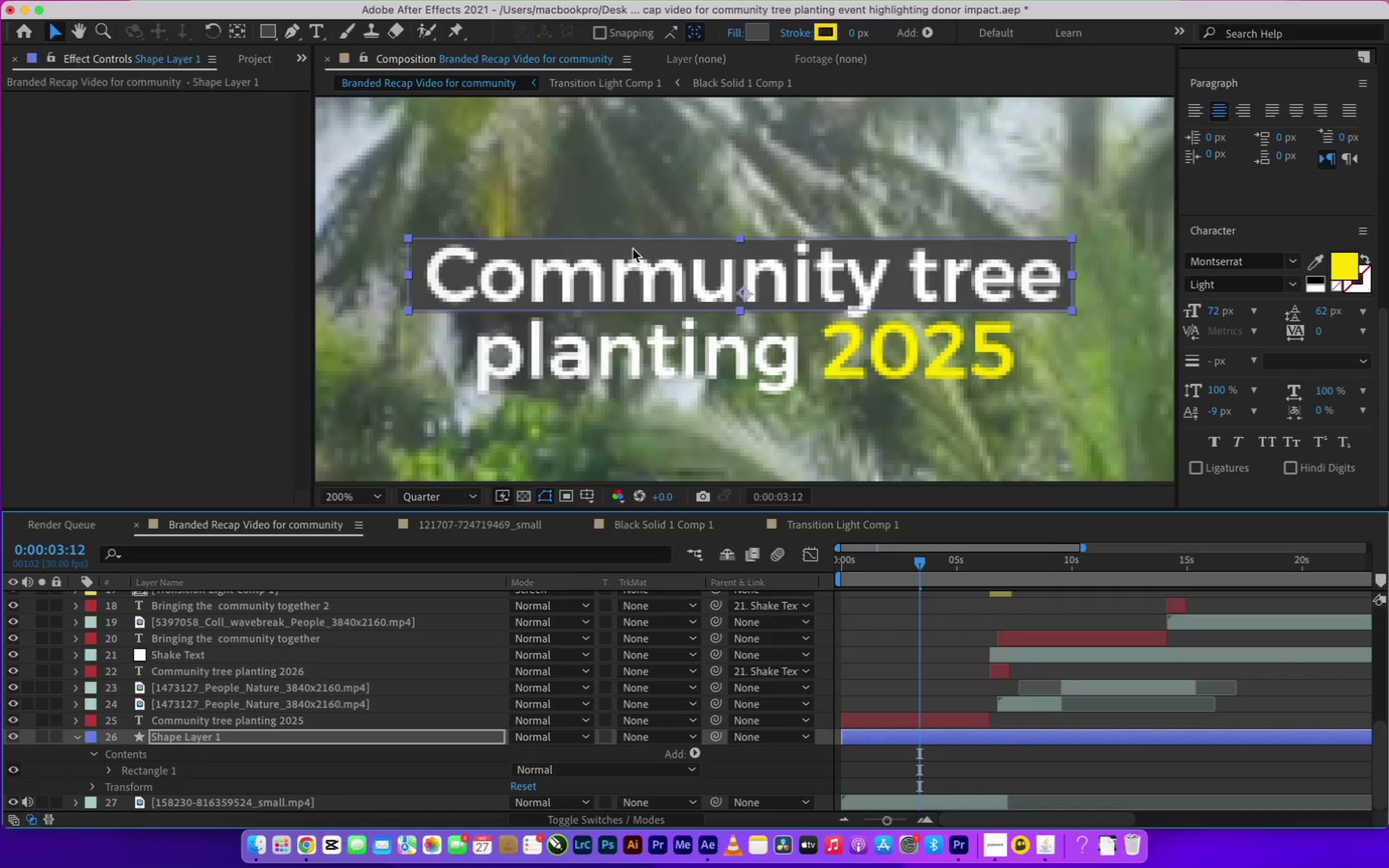 
key(Shift+ShiftLeft)
 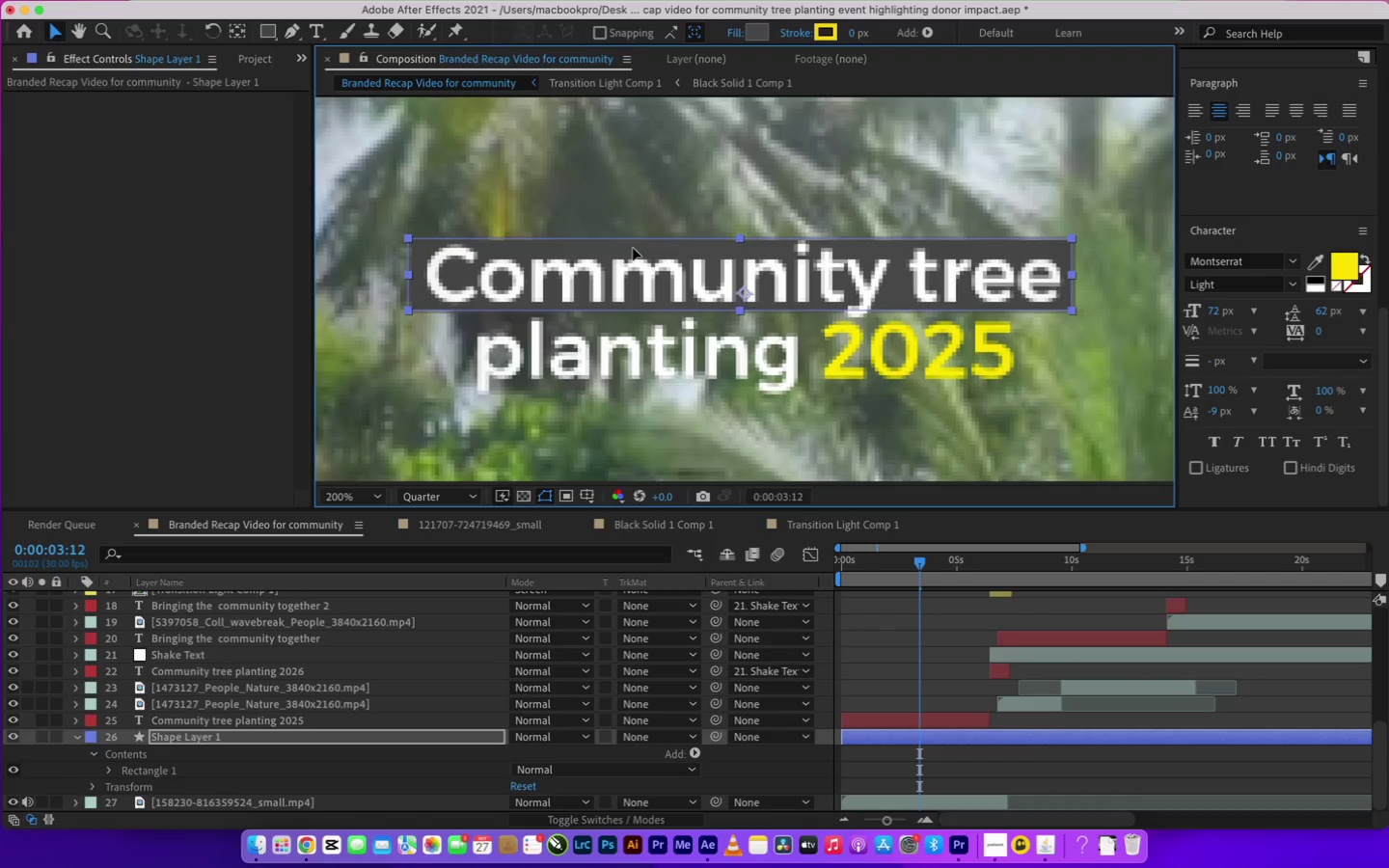 
left_click([633, 248])
 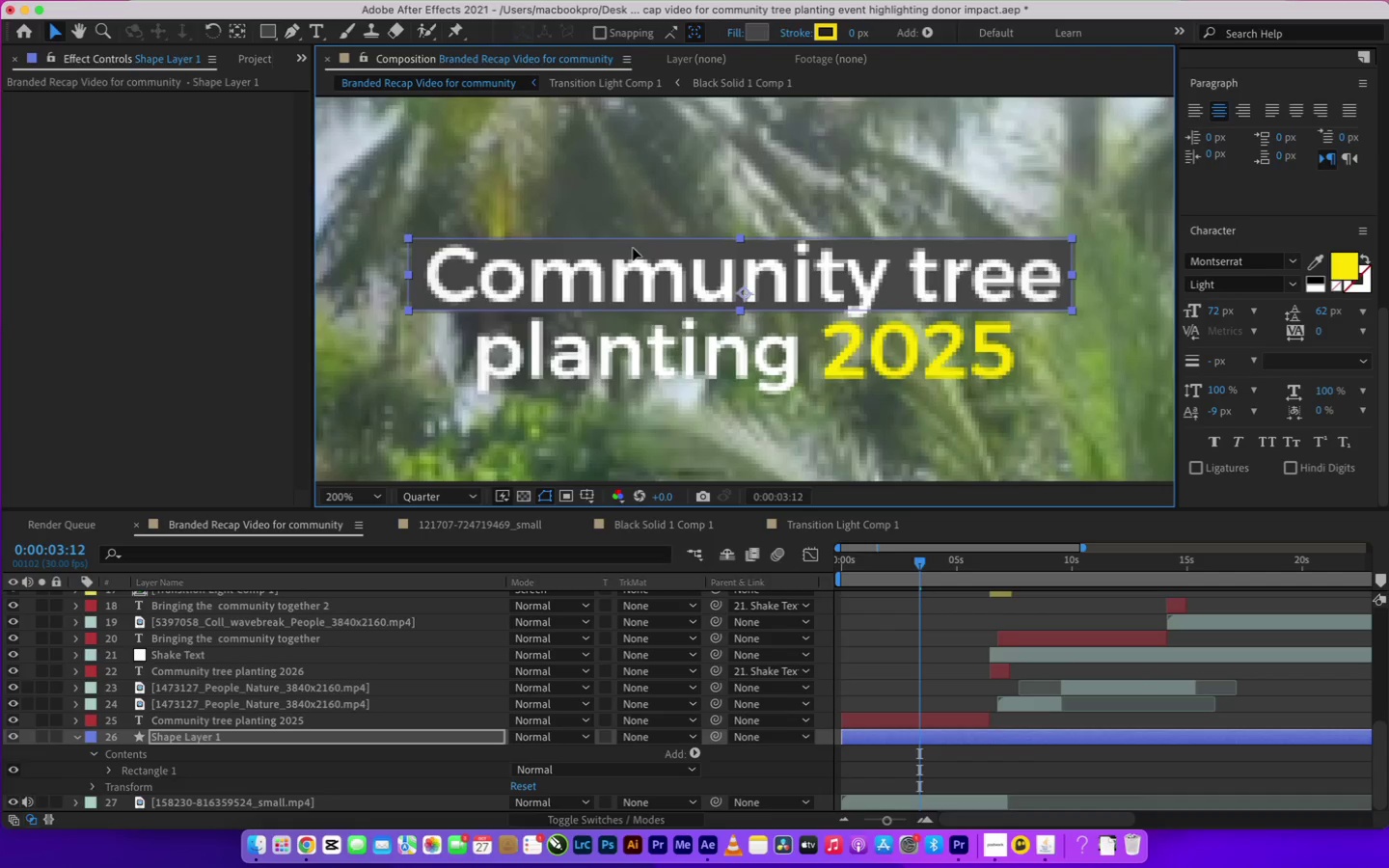 
key(Meta+D)
 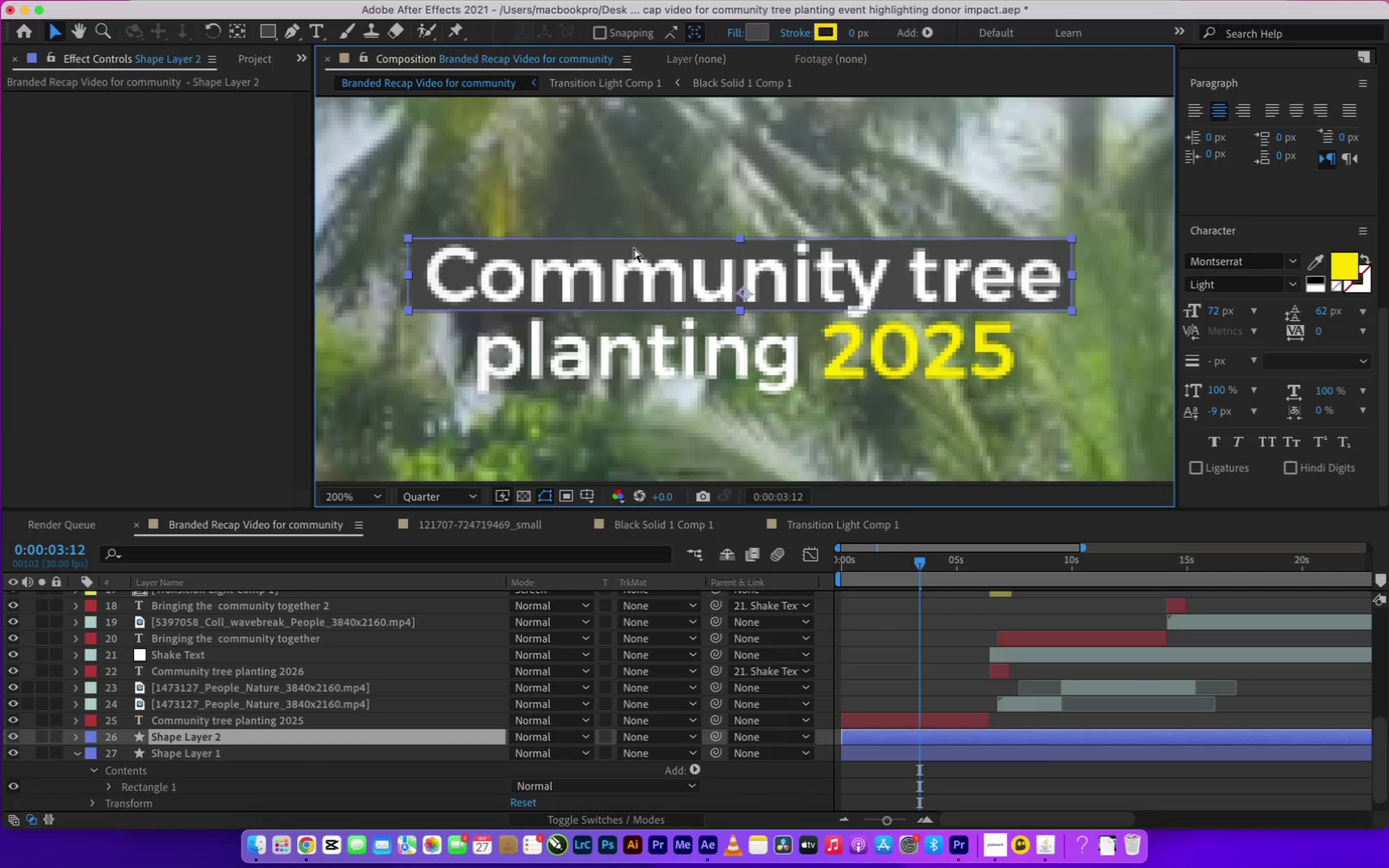 
left_click_drag(start_coordinate=[642, 249], to_coordinate=[641, 339])
 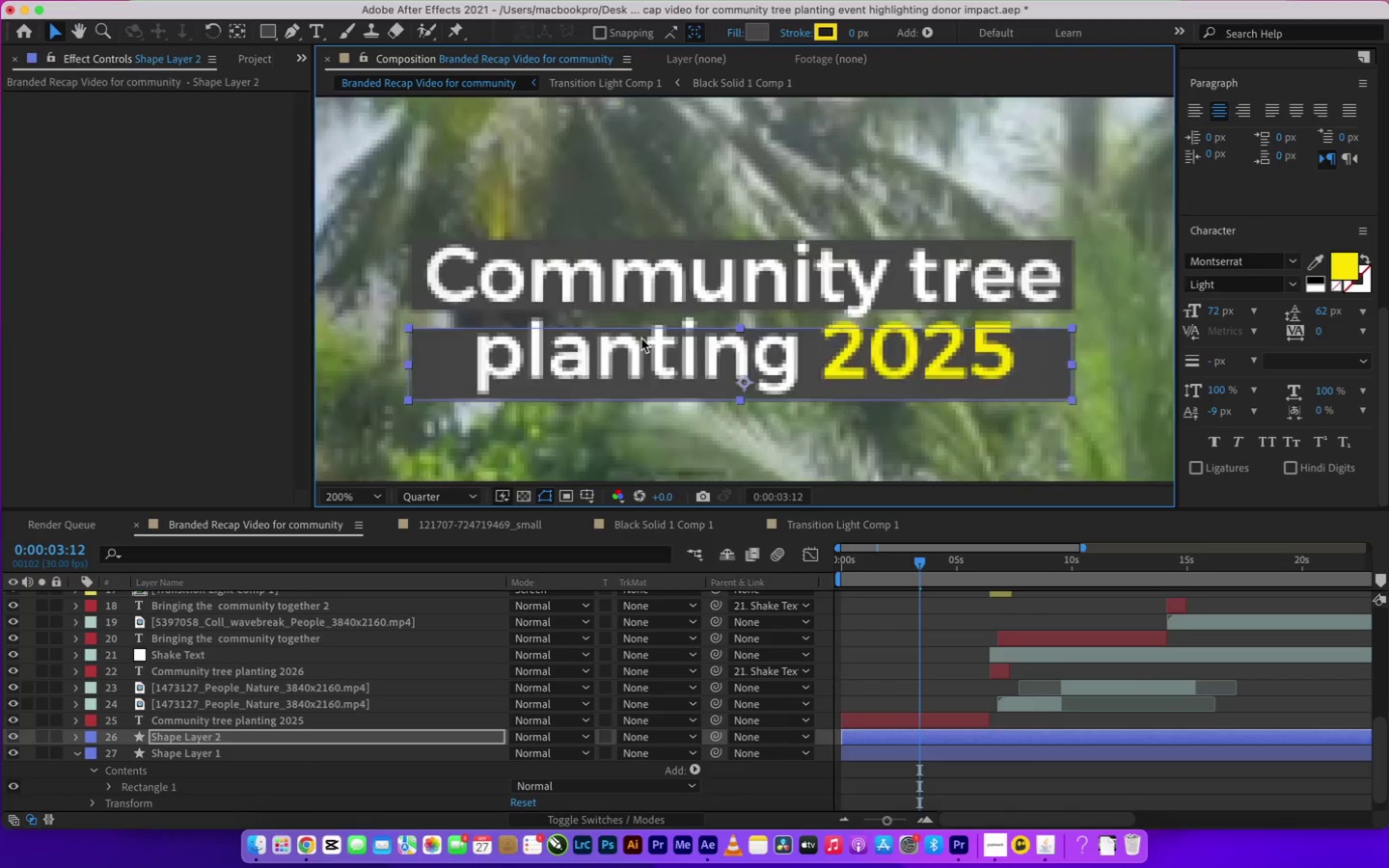 
hold_key(key=ShiftLeft, duration=2.46)
 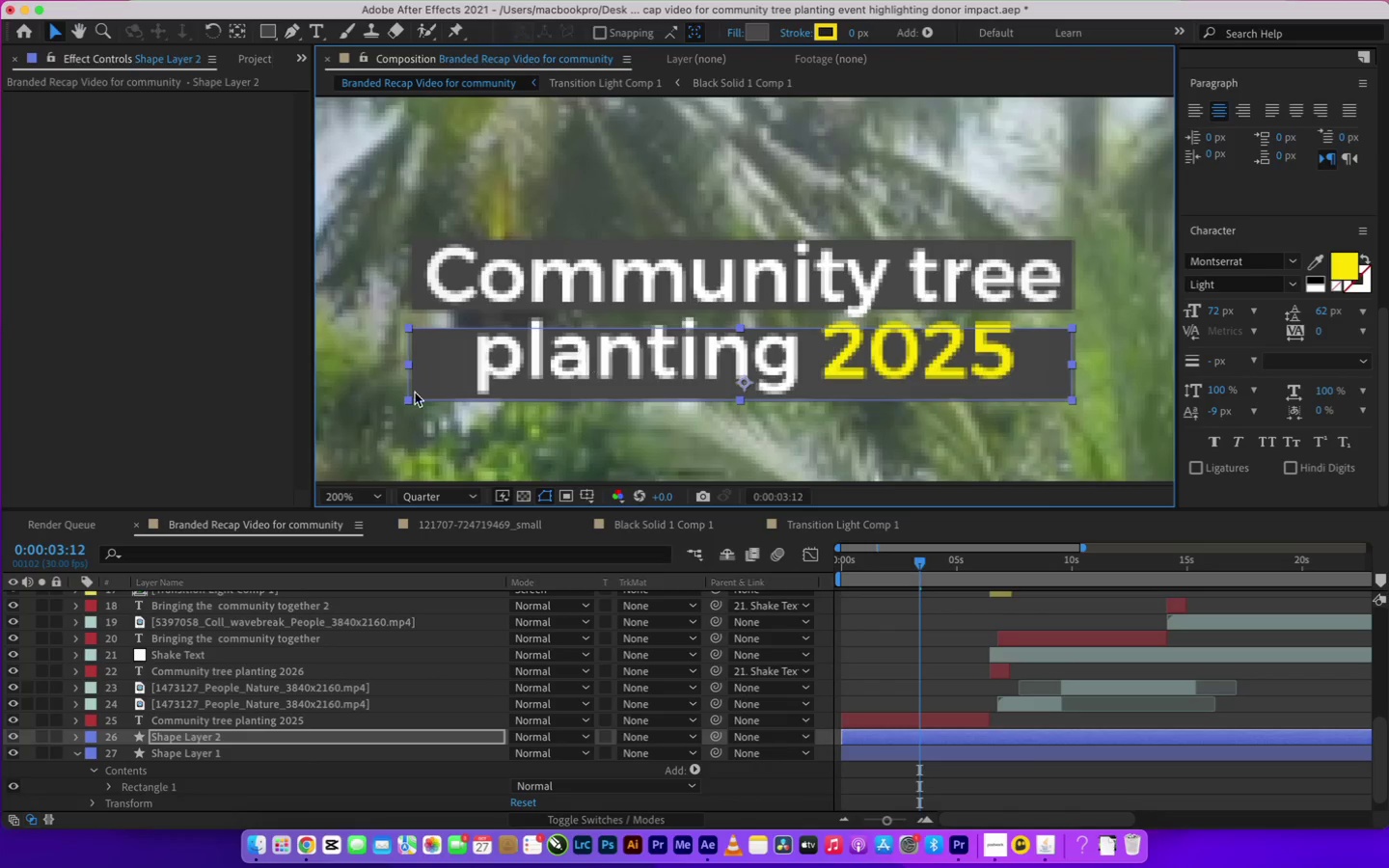 
left_click_drag(start_coordinate=[409, 366], to_coordinate=[456, 371])
 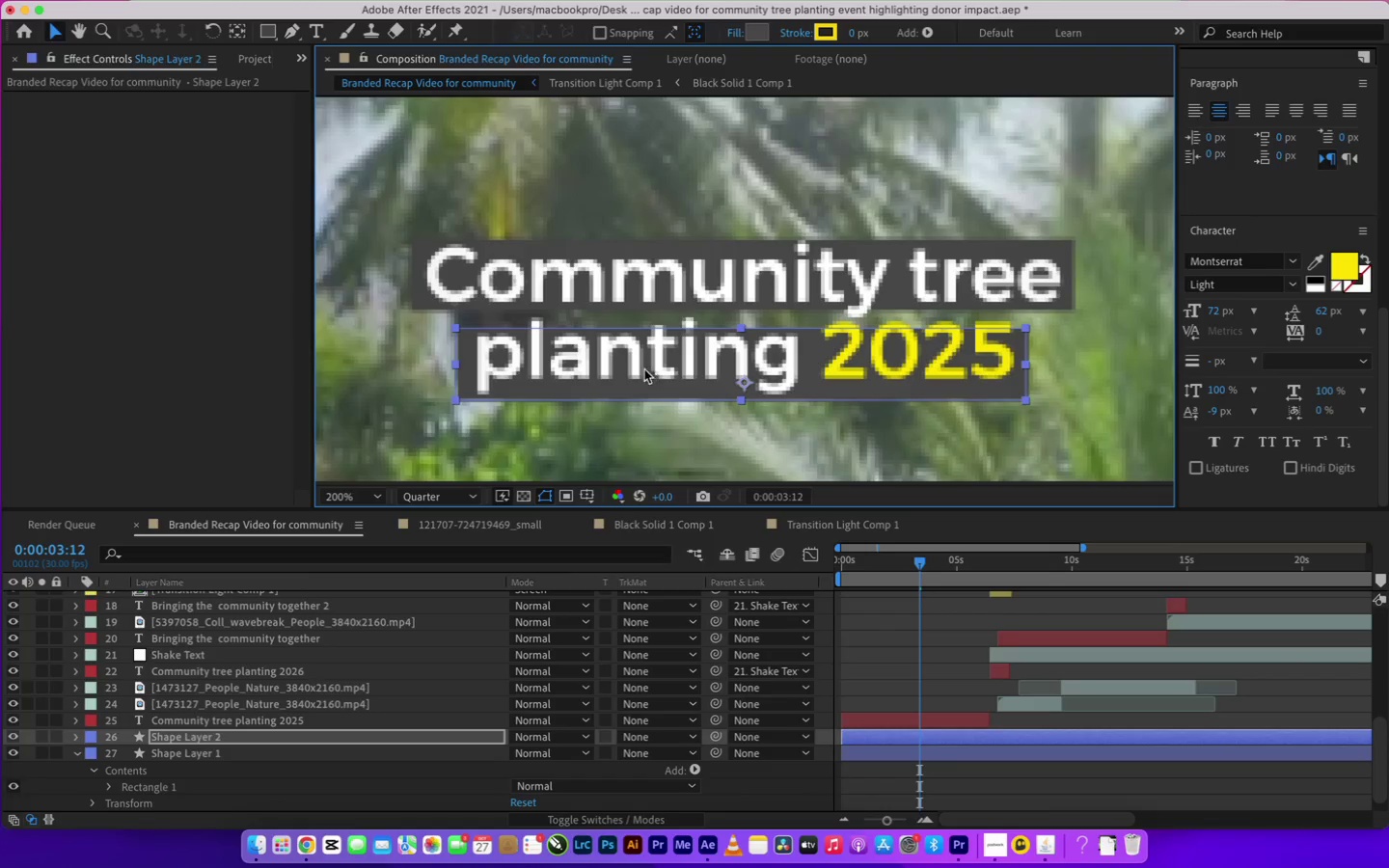 
left_click_drag(start_coordinate=[640, 389], to_coordinate=[641, 380])
 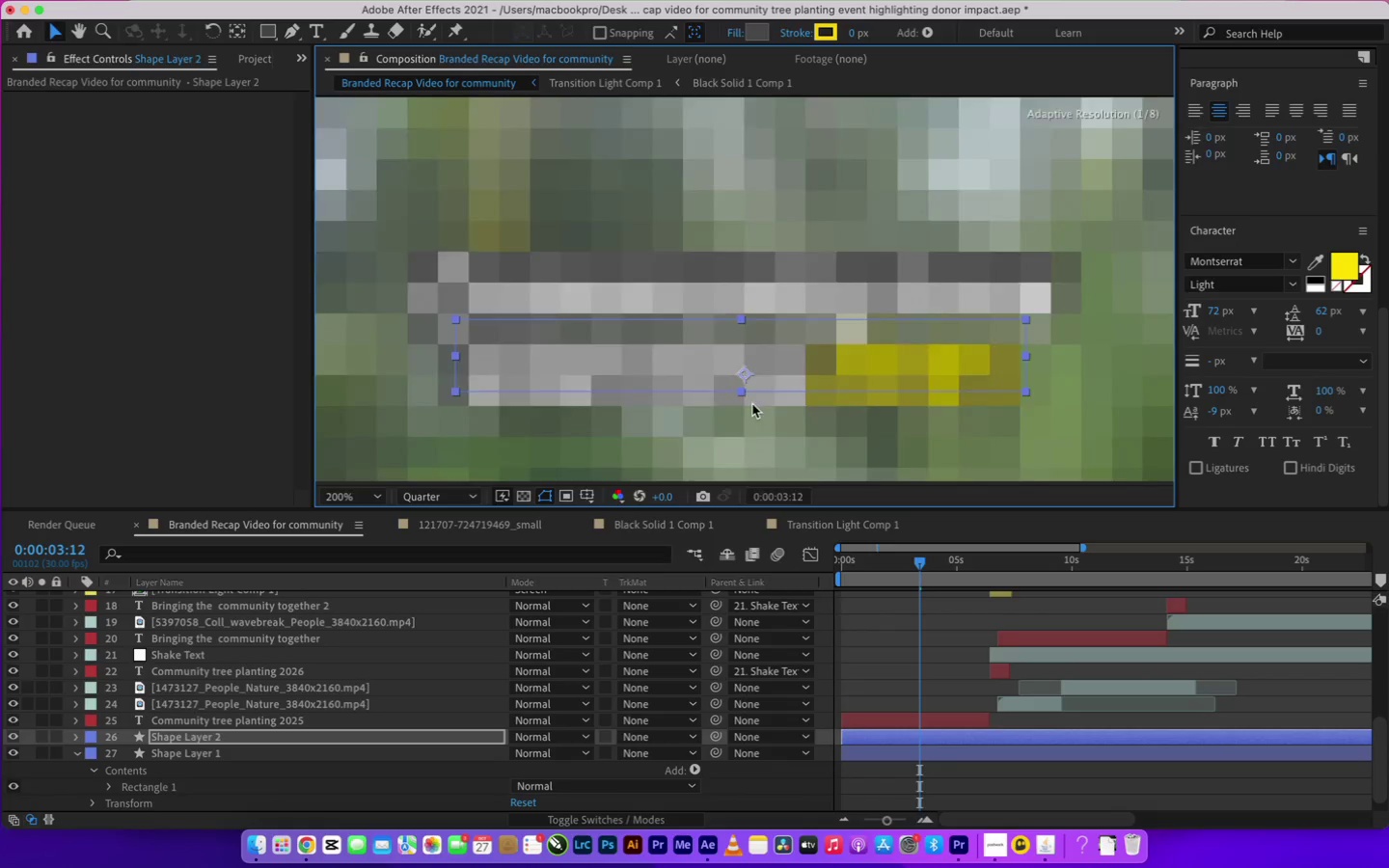 
hold_key(key=ShiftLeft, duration=0.75)
 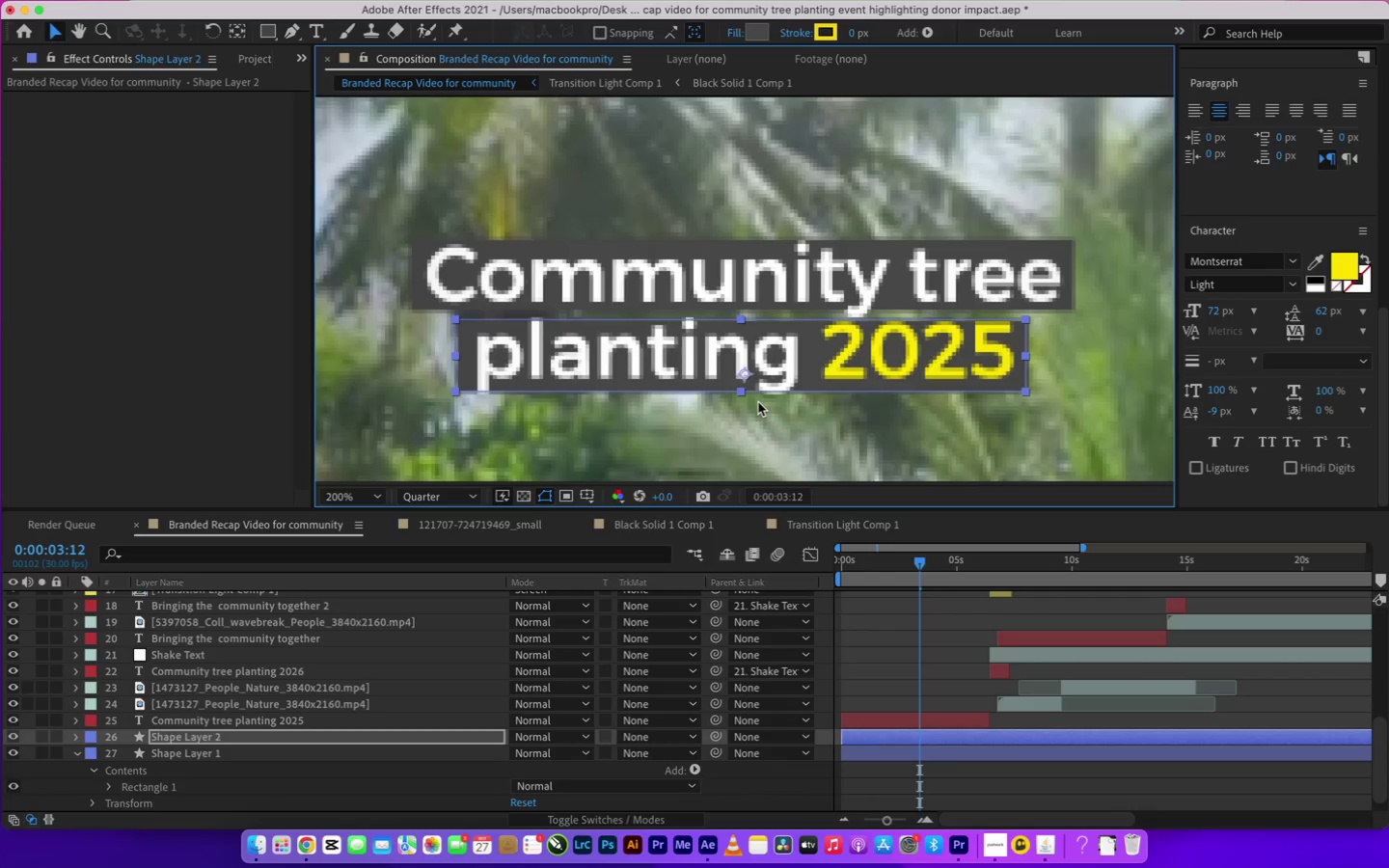 
key(ArrowUp)
 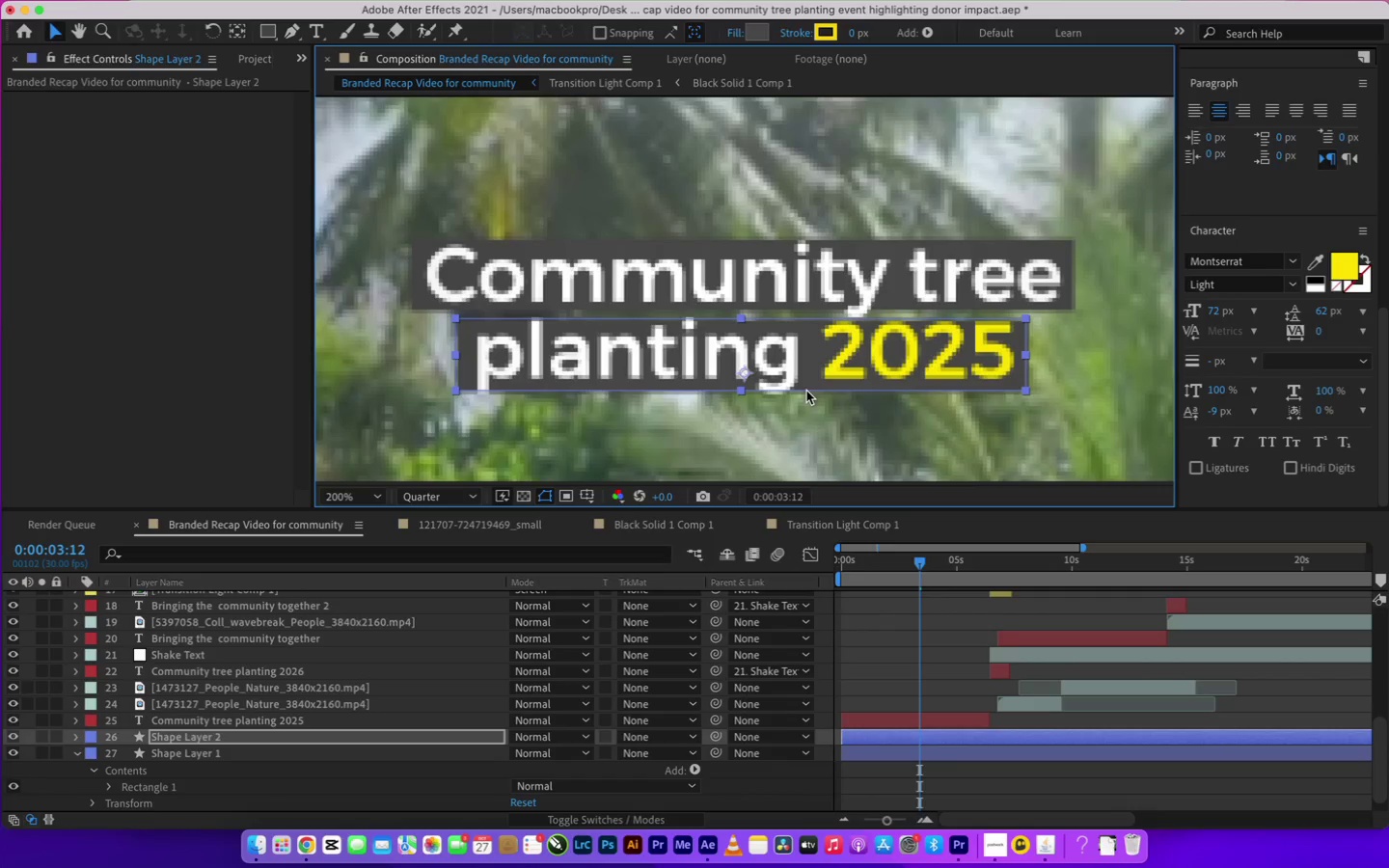 
key(ArrowUp)
 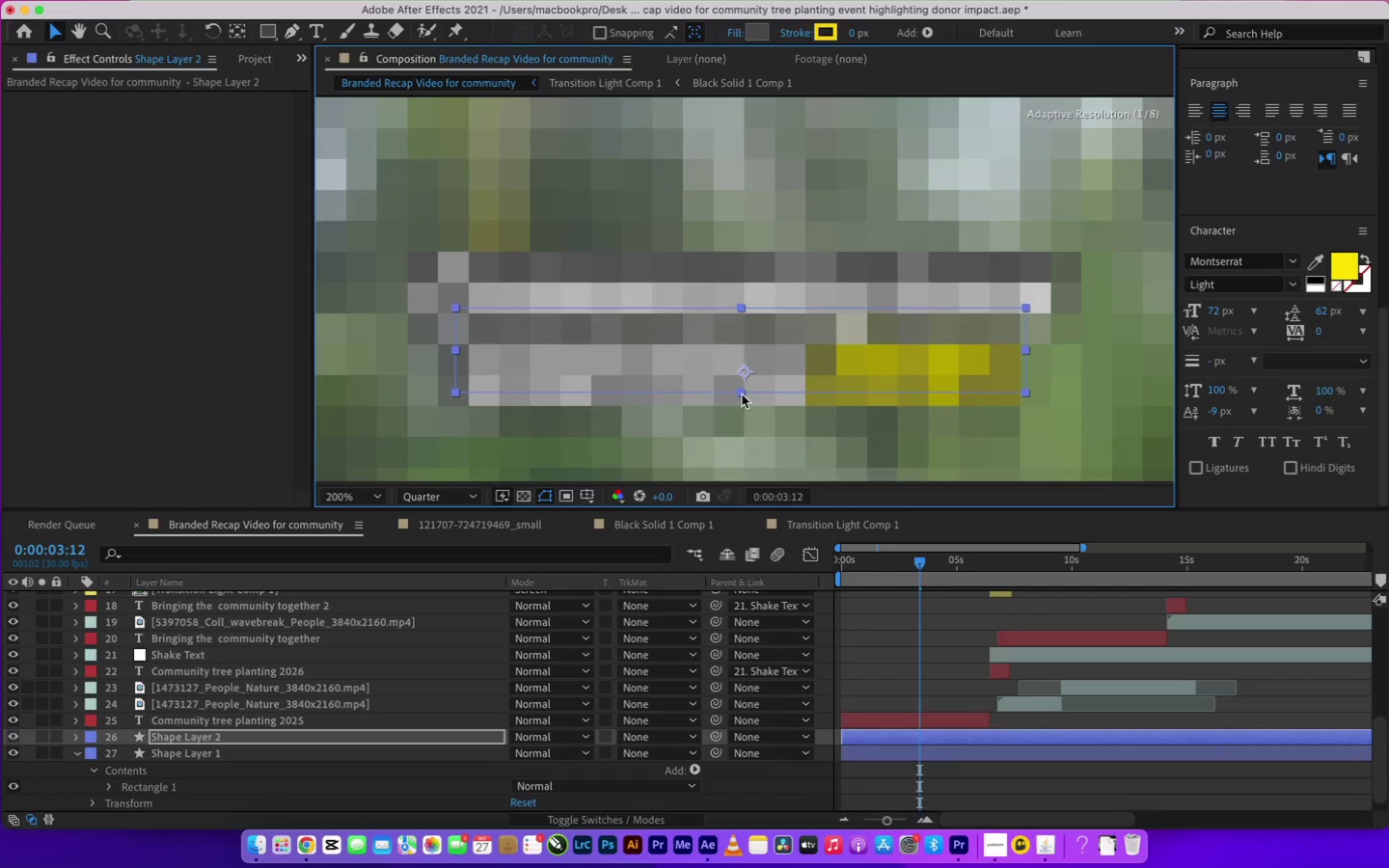 
key(ArrowDown)
 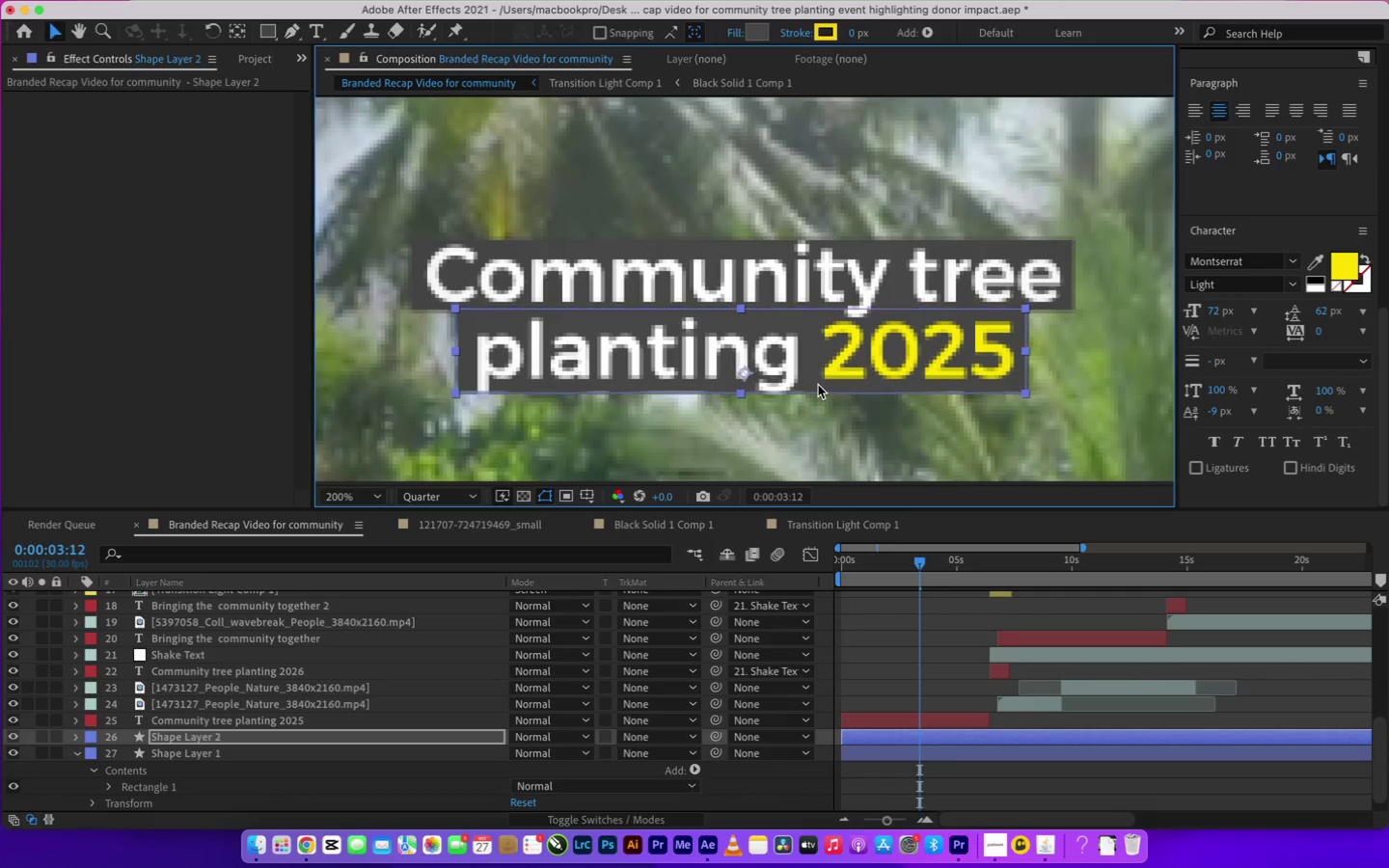 
key(ArrowDown)
 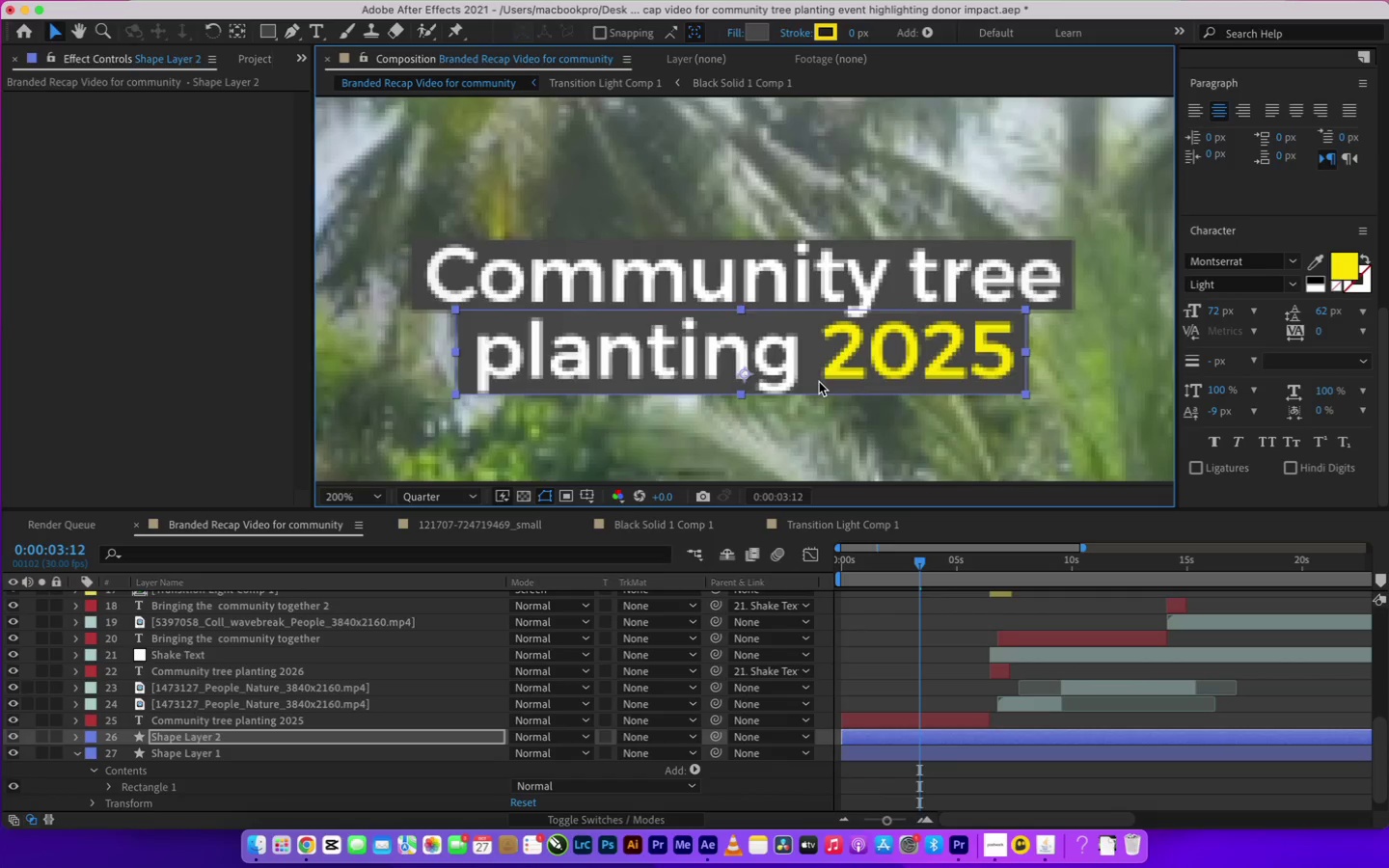 
key(ArrowDown)
 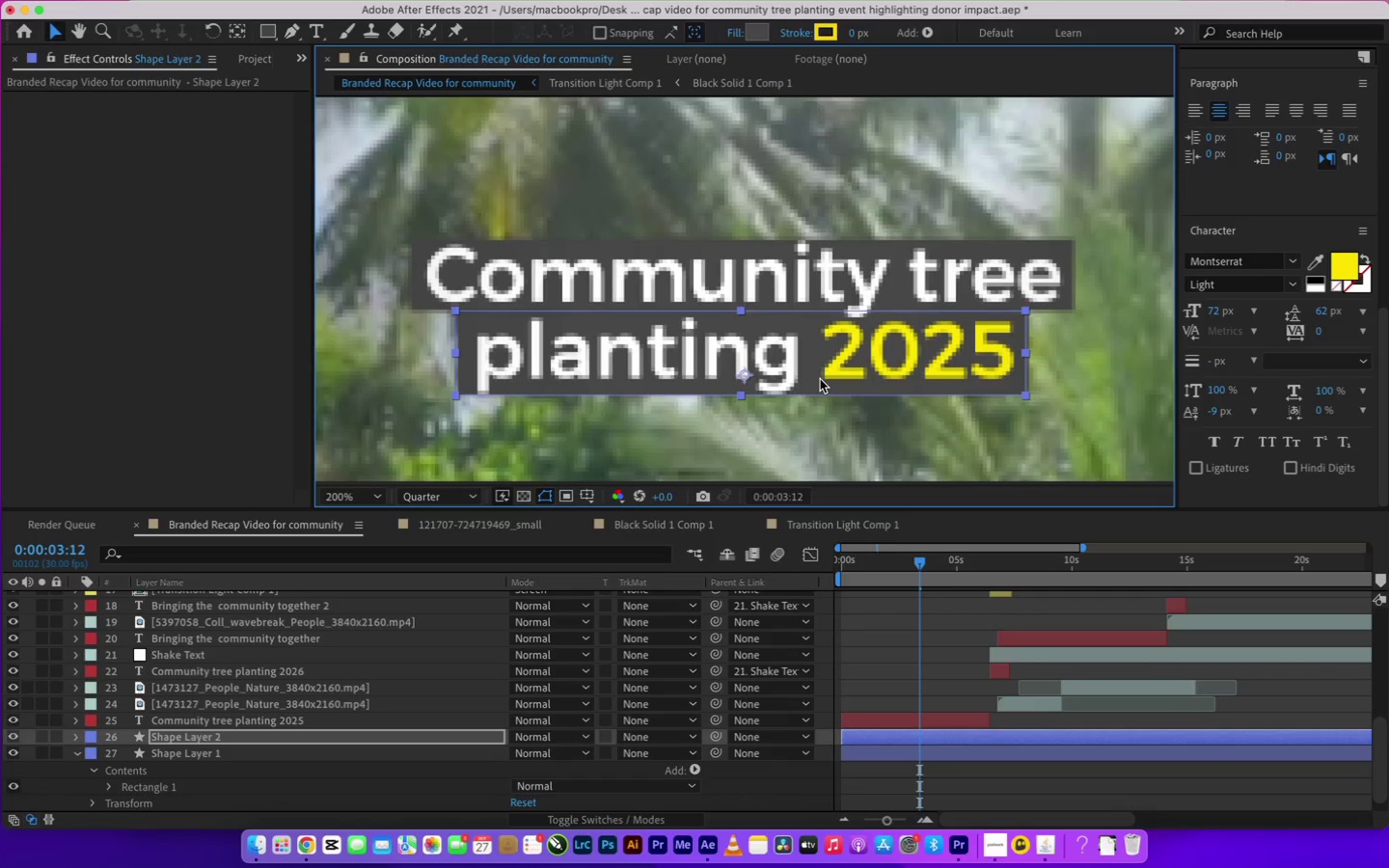 
key(ArrowDown)
 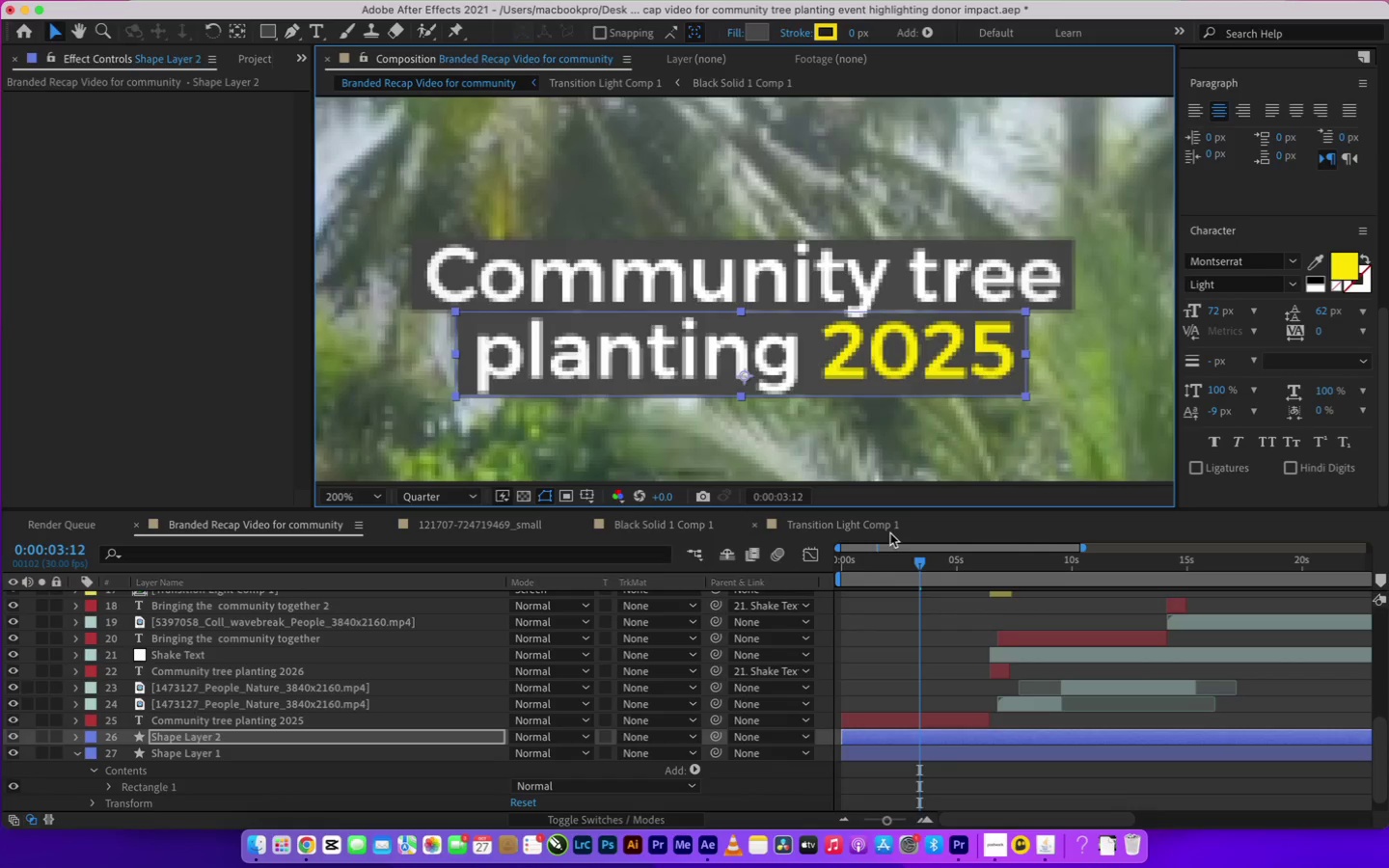 
wait(5.55)
 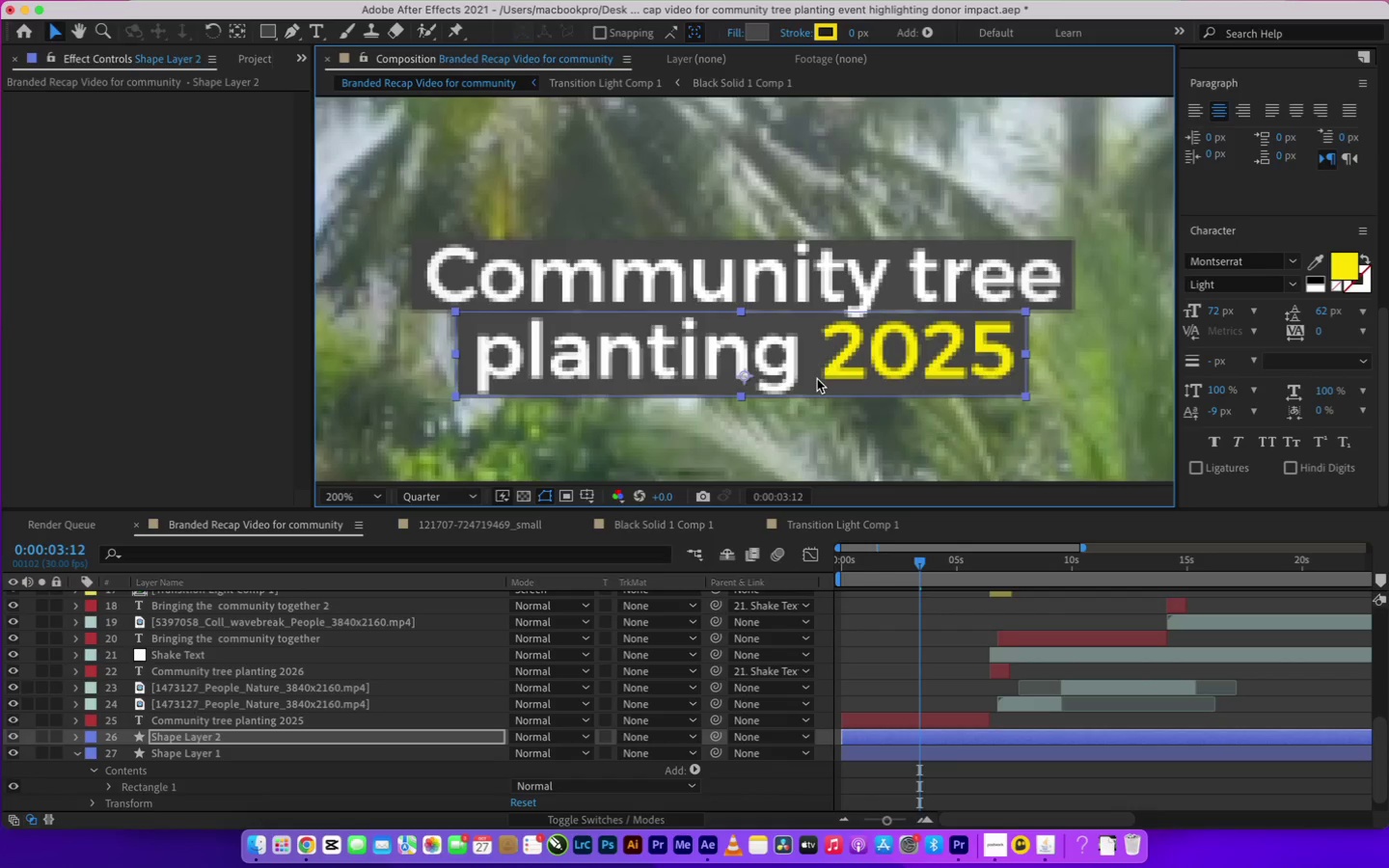 
mouse_move([841, 574])
 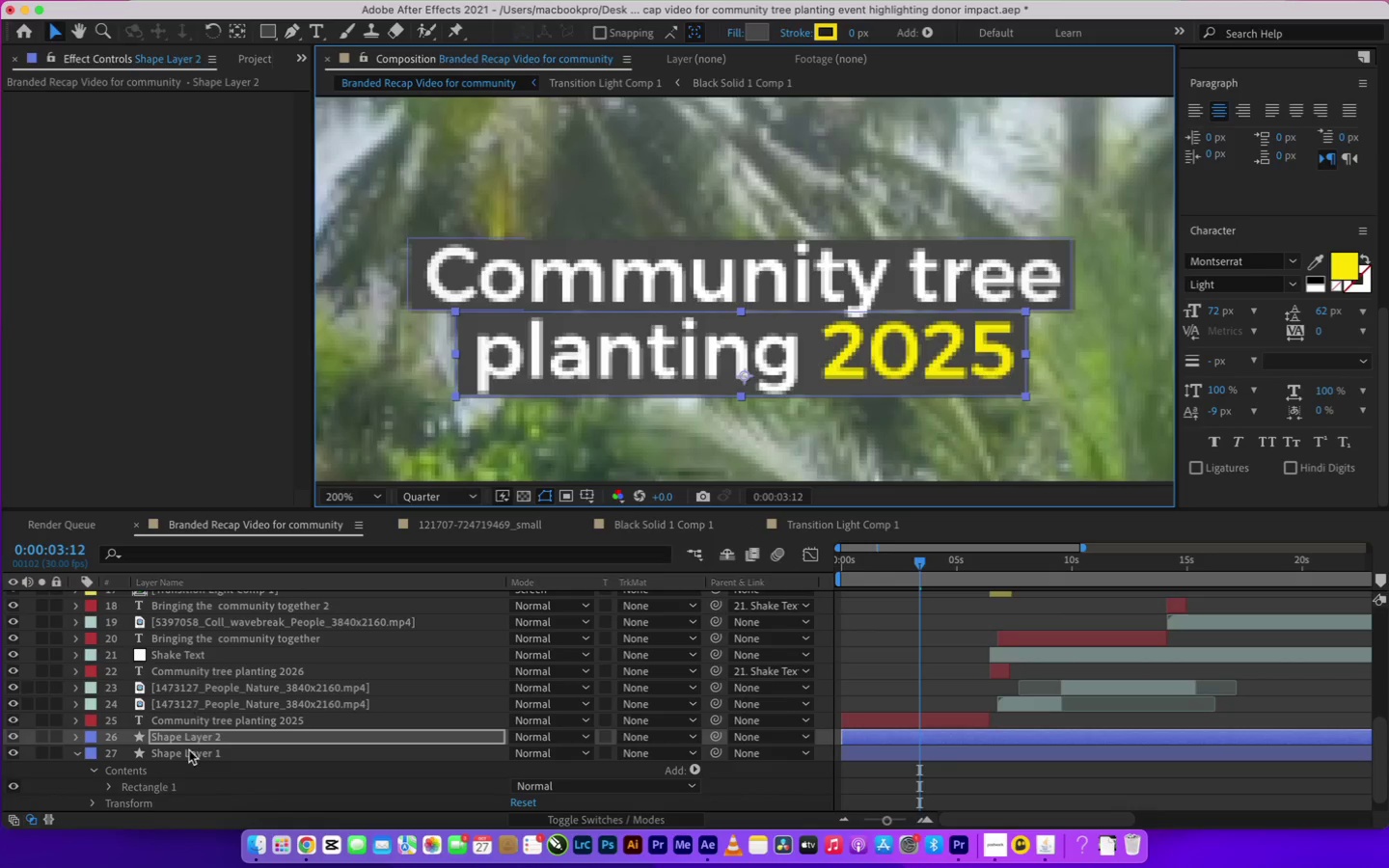 
left_click([187, 738])
 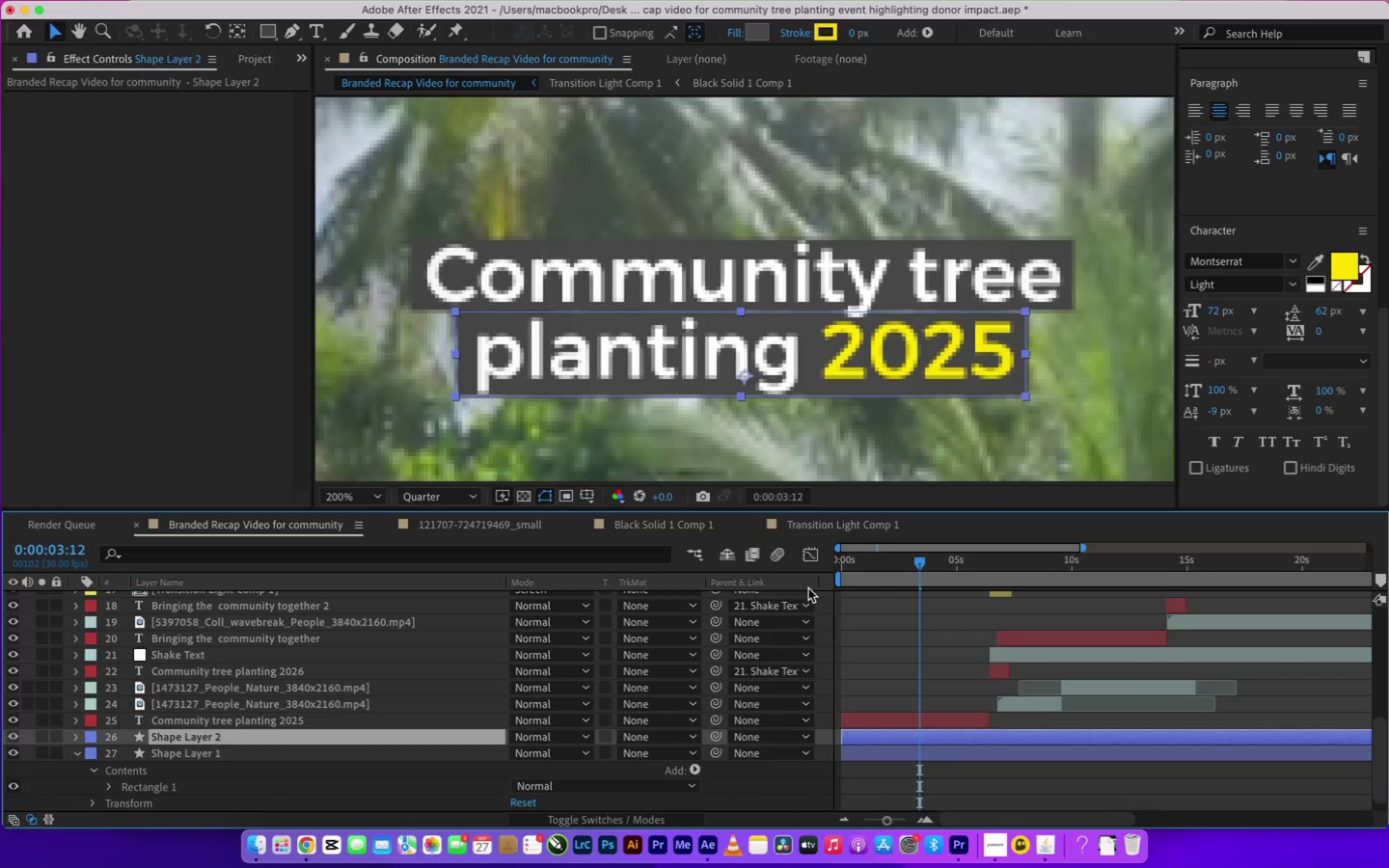 
left_click_drag(start_coordinate=[854, 567], to_coordinate=[791, 566])
 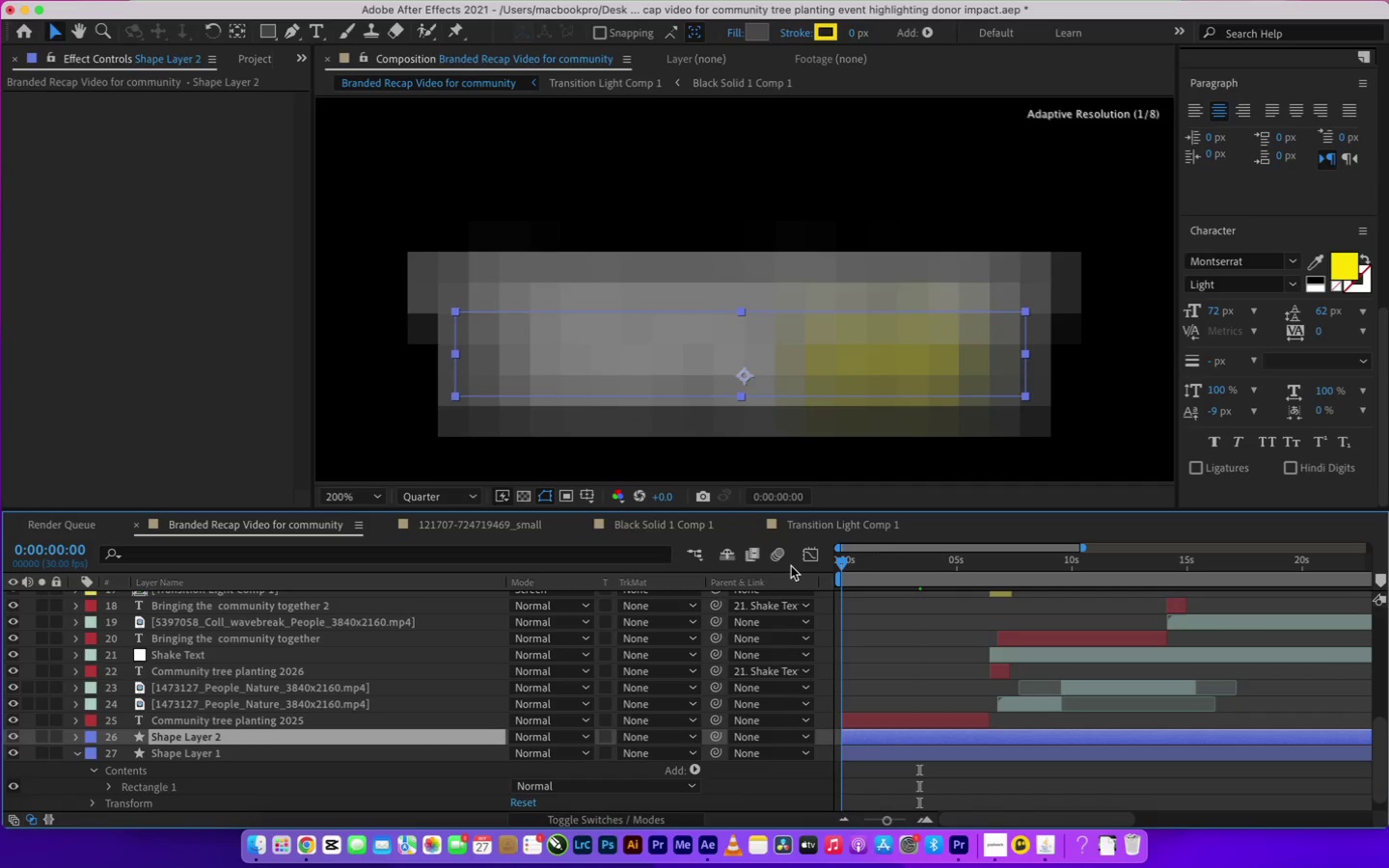 
key(Space)
 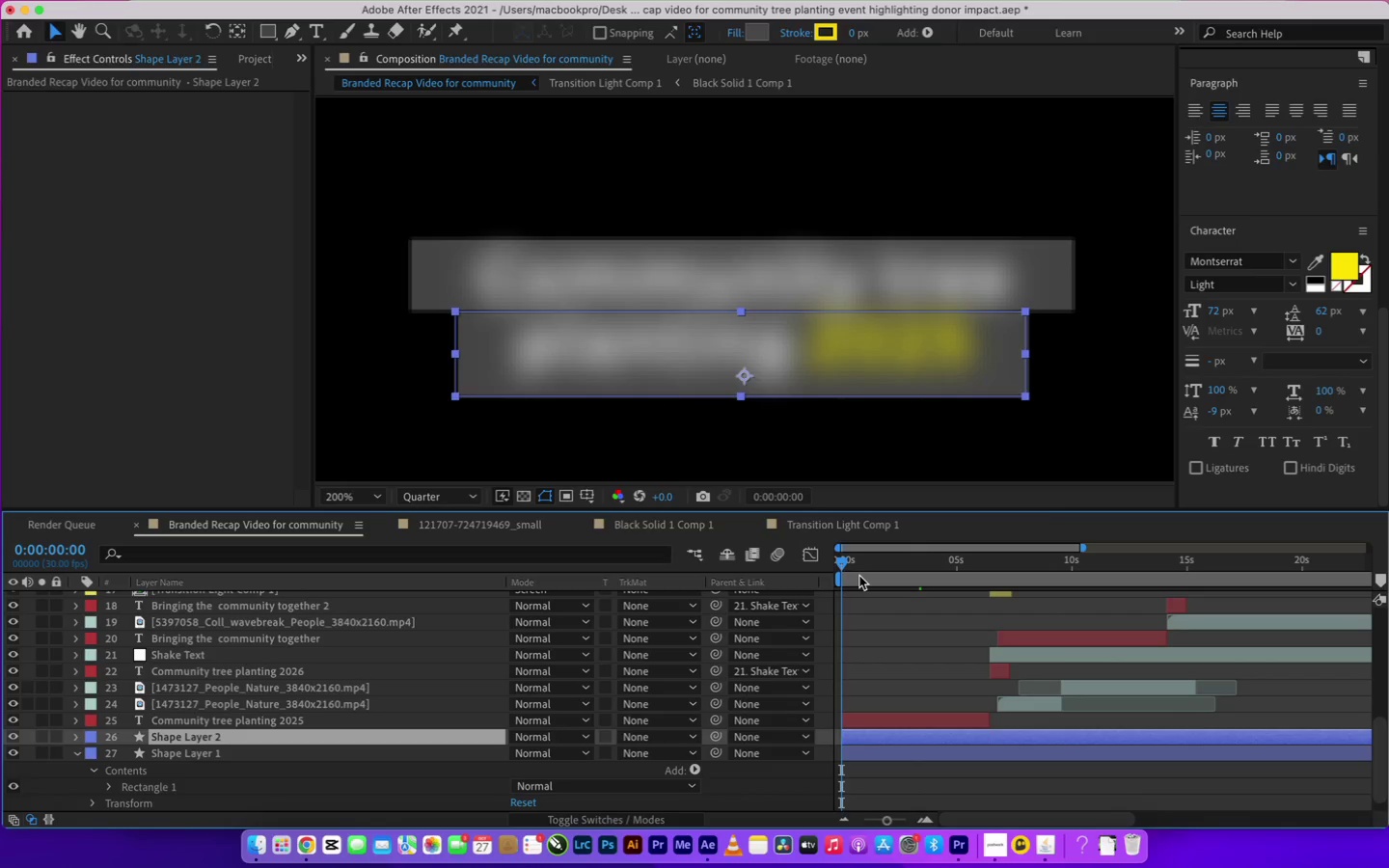 
mouse_move([855, 552])
 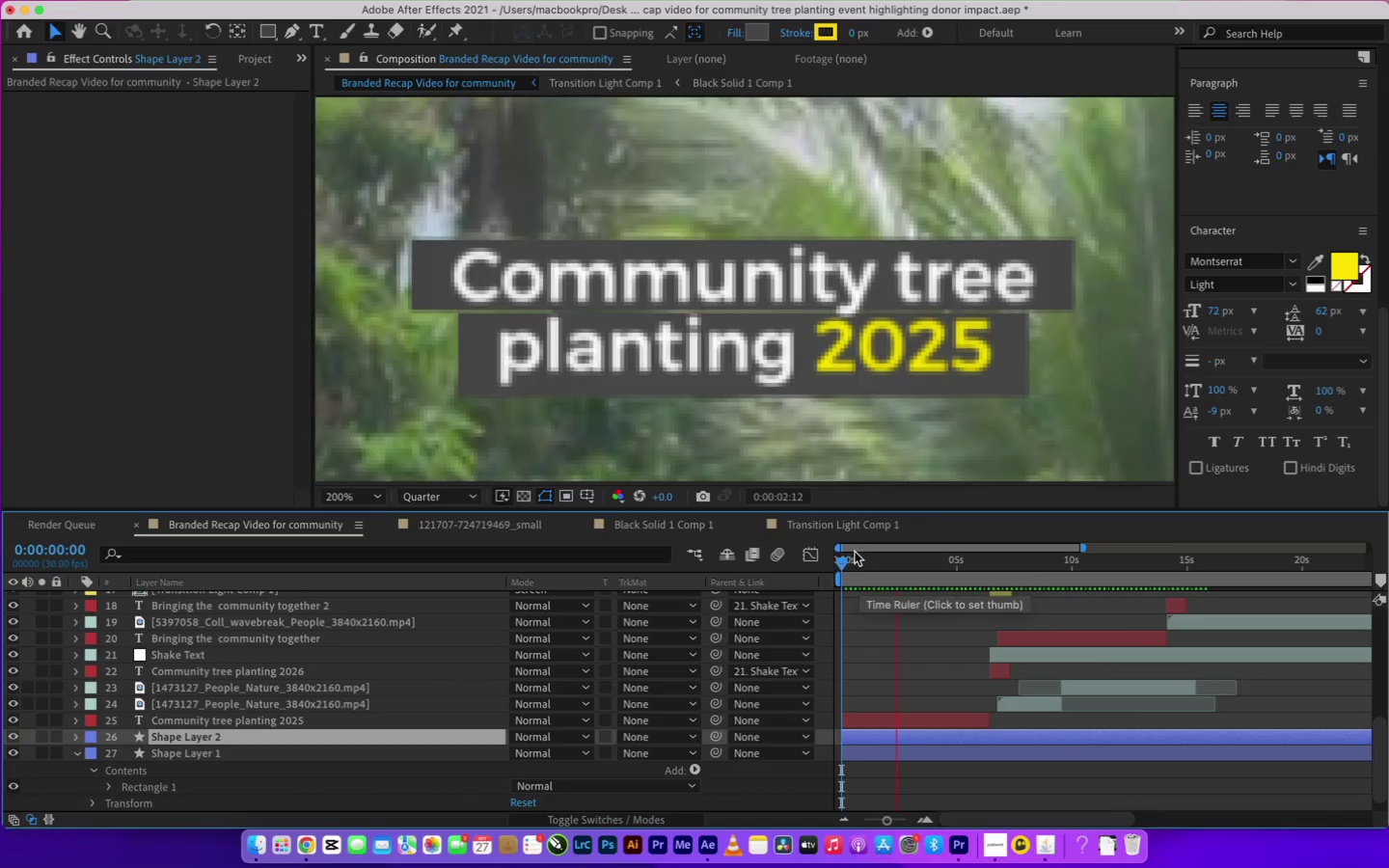 
key(Space)
 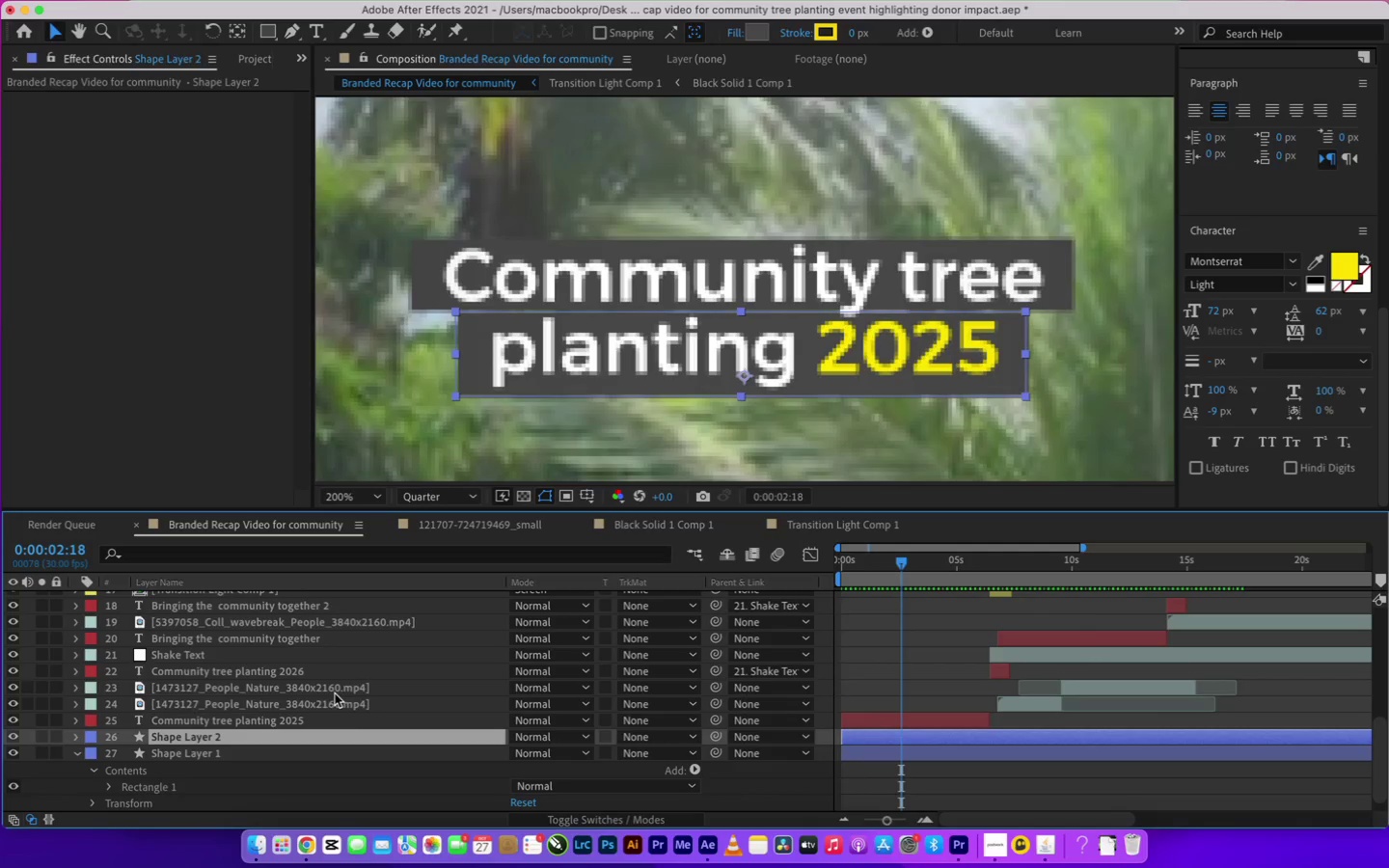 
hold_key(key=ShiftLeft, duration=0.51)
left_click([181, 758])
 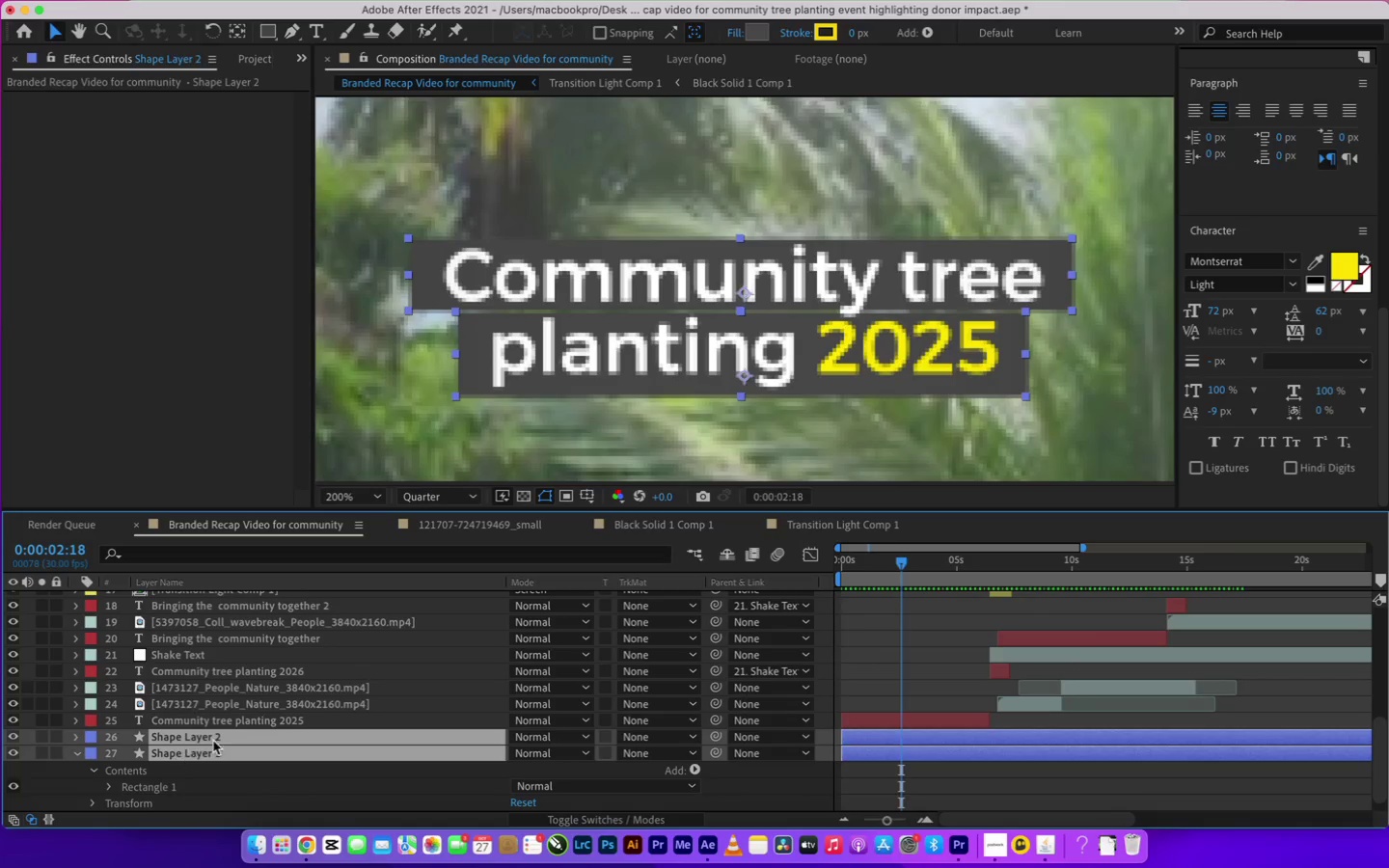 
key(T)
 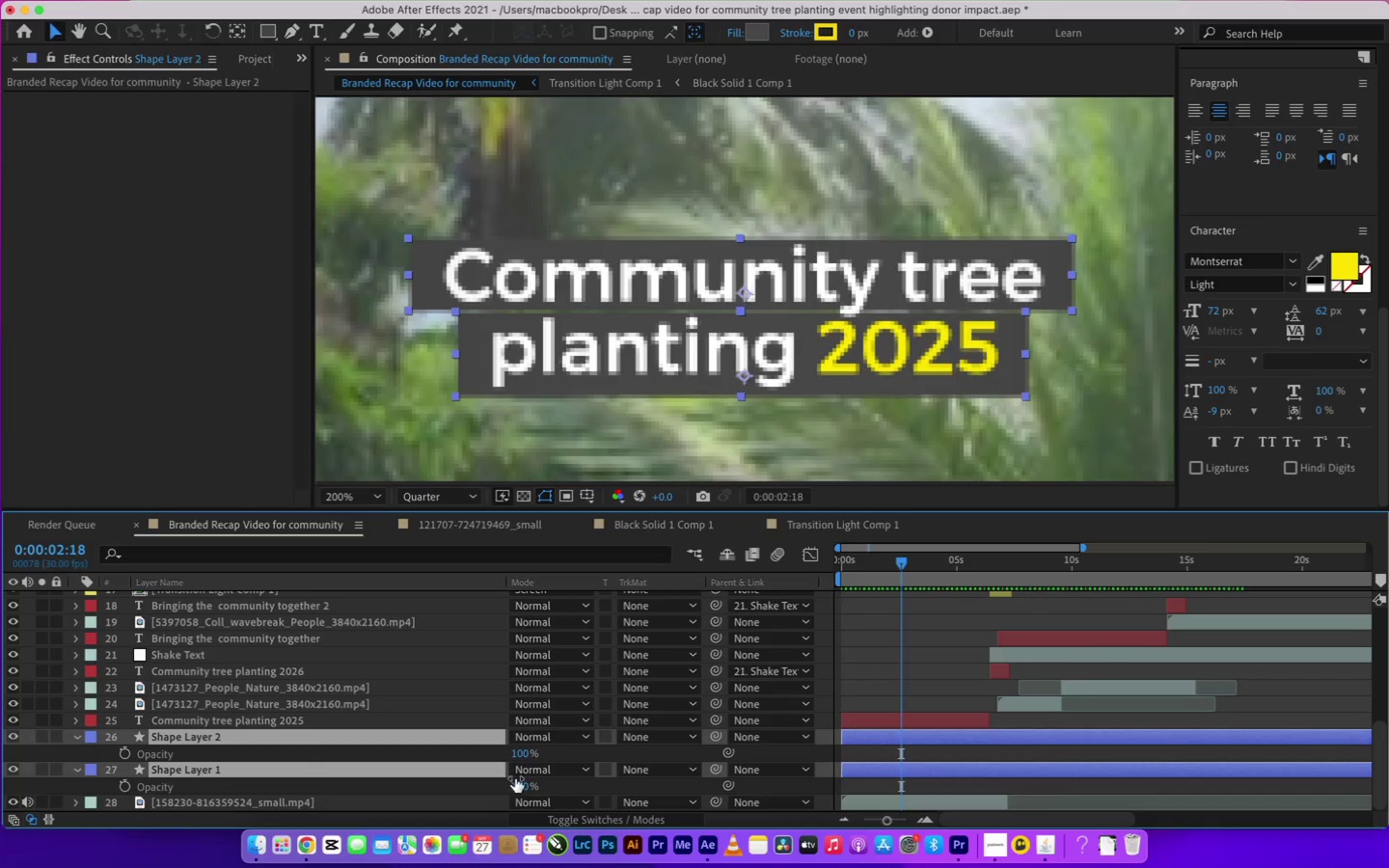 
left_click_drag(start_coordinate=[525, 752], to_coordinate=[357, 749])
 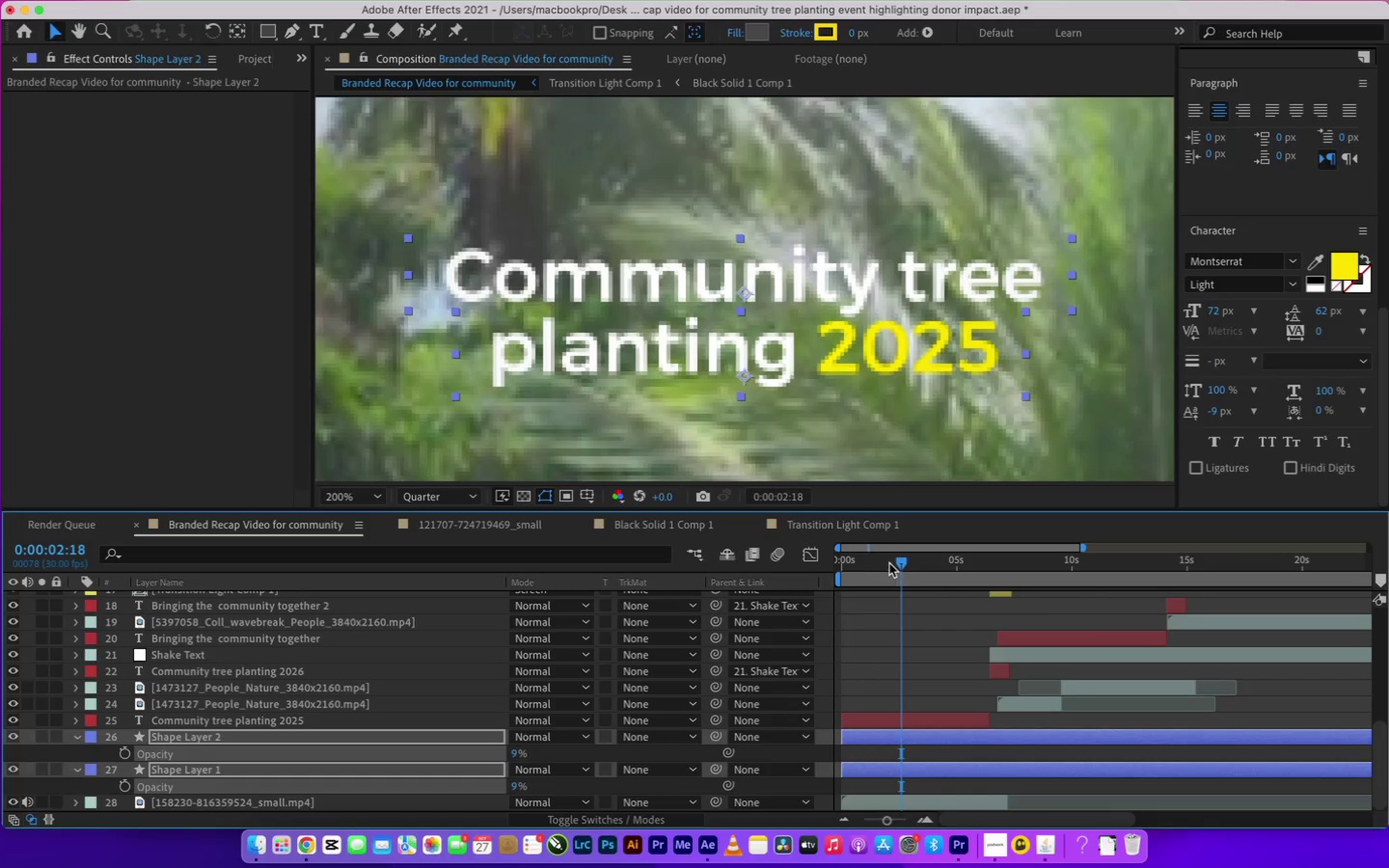 
left_click_drag(start_coordinate=[881, 558], to_coordinate=[904, 570])
 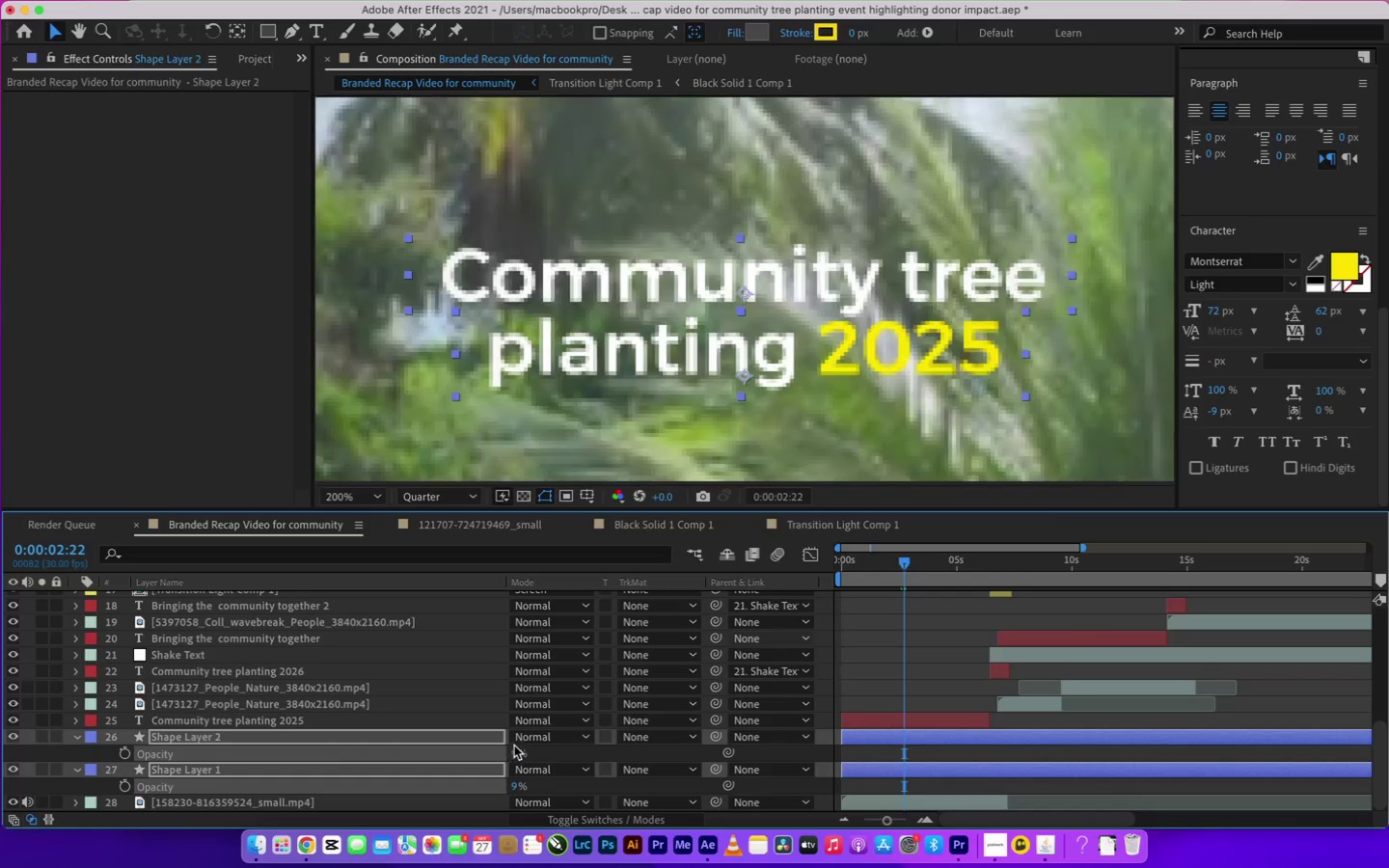 
left_click_drag(start_coordinate=[514, 752], to_coordinate=[548, 748])
 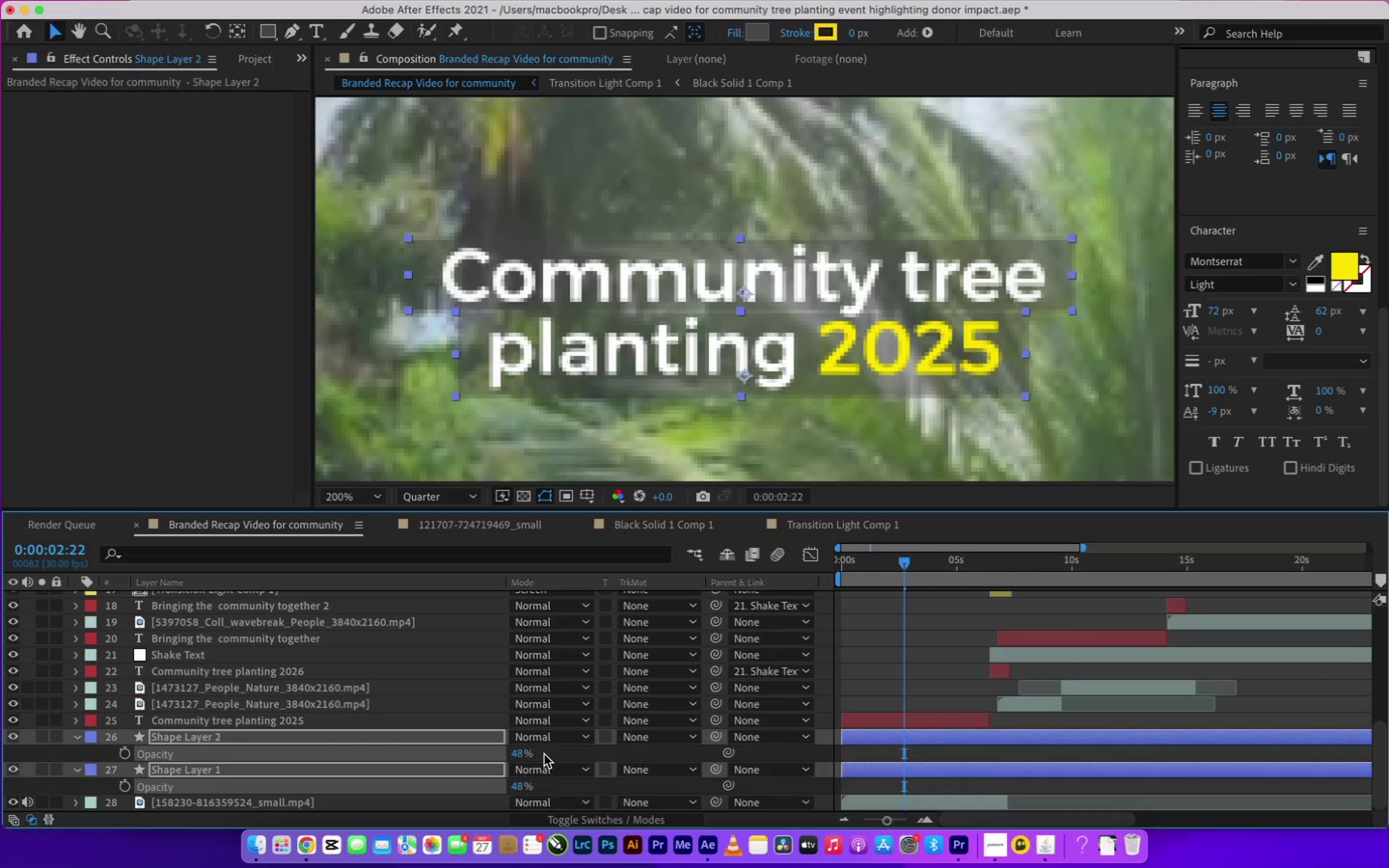 
left_click([555, 749])
 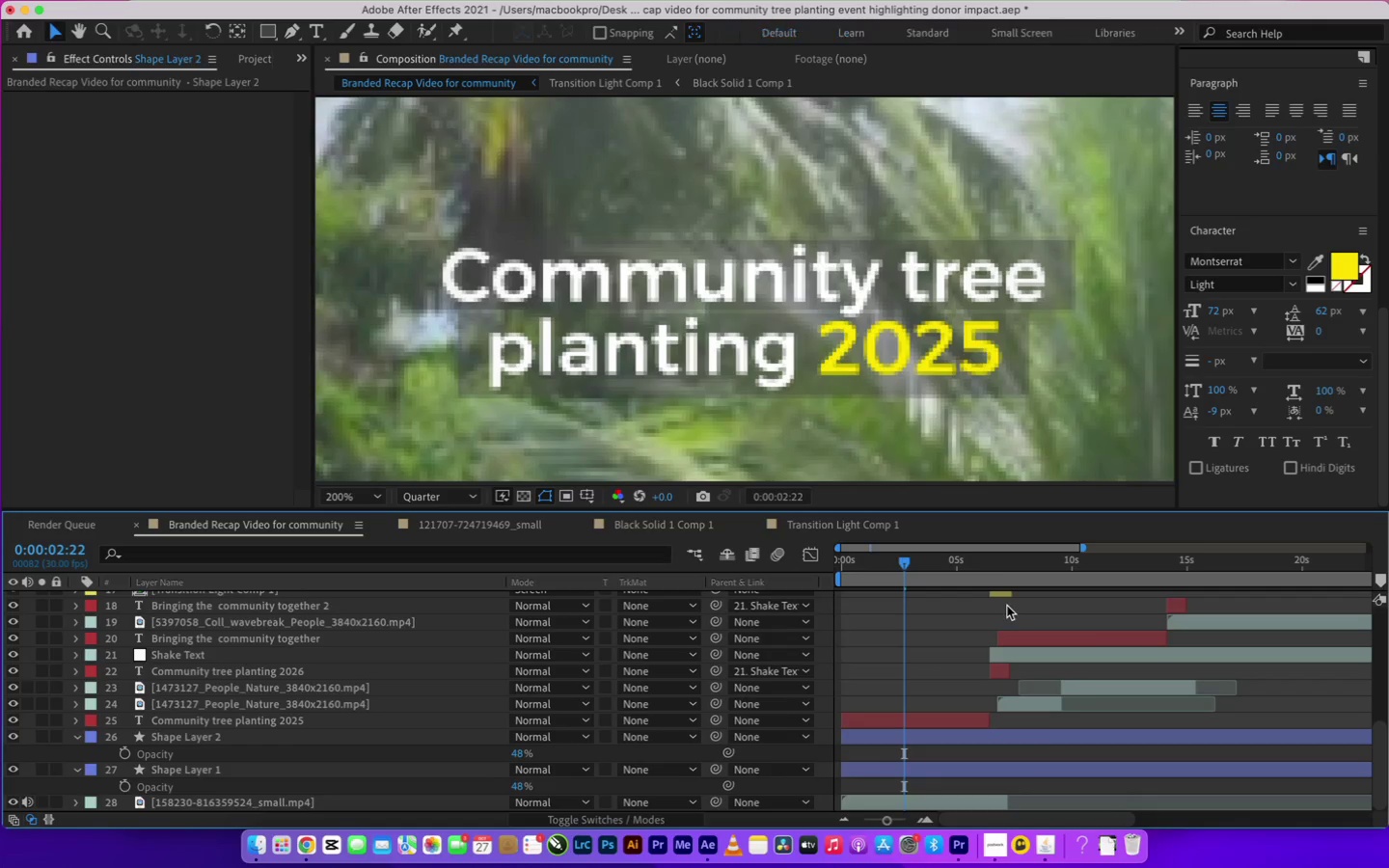 
scroll: coordinate [958, 445], scroll_direction: down, amount: 2.0
 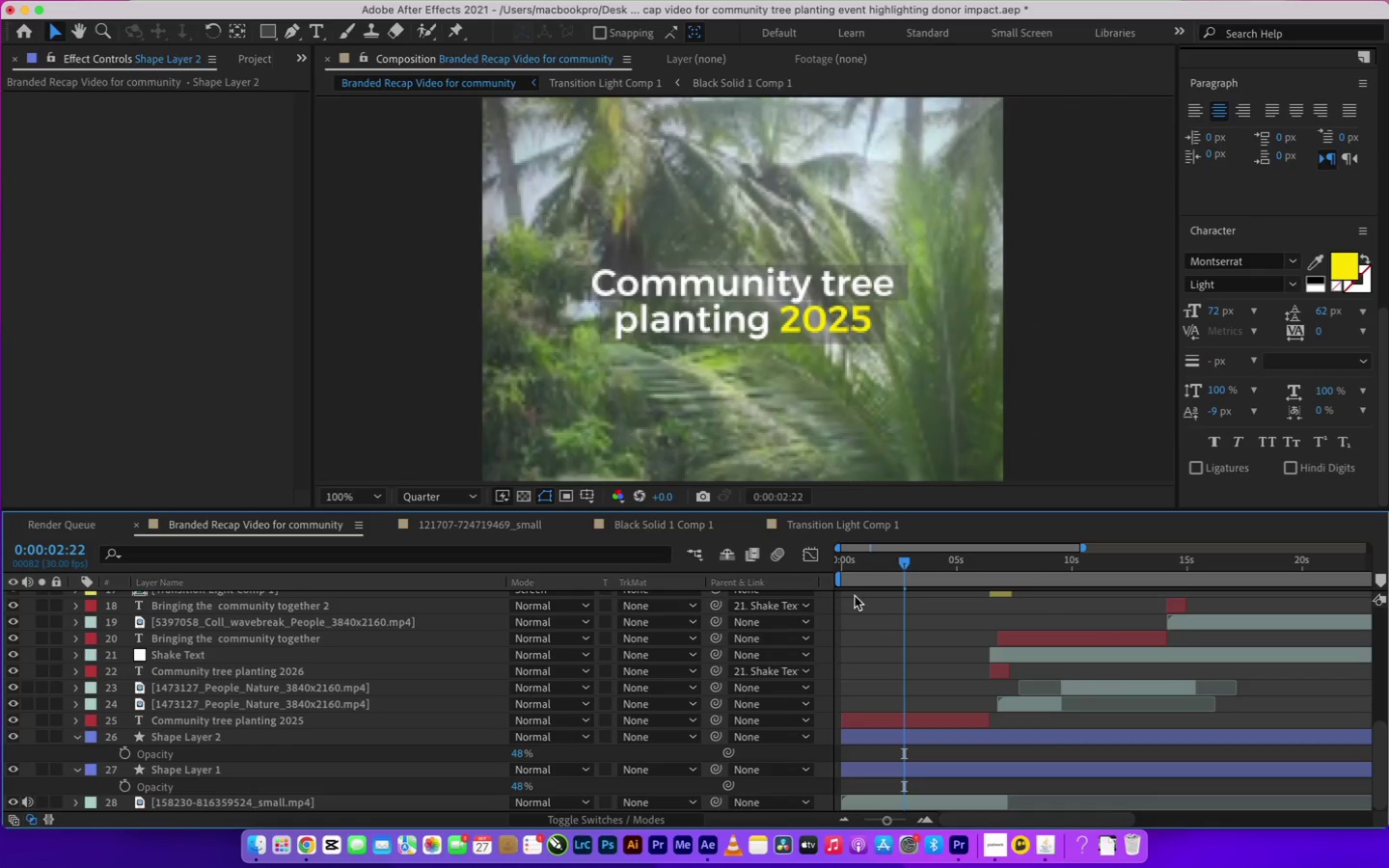 
left_click_drag(start_coordinate=[858, 559], to_coordinate=[783, 562])
 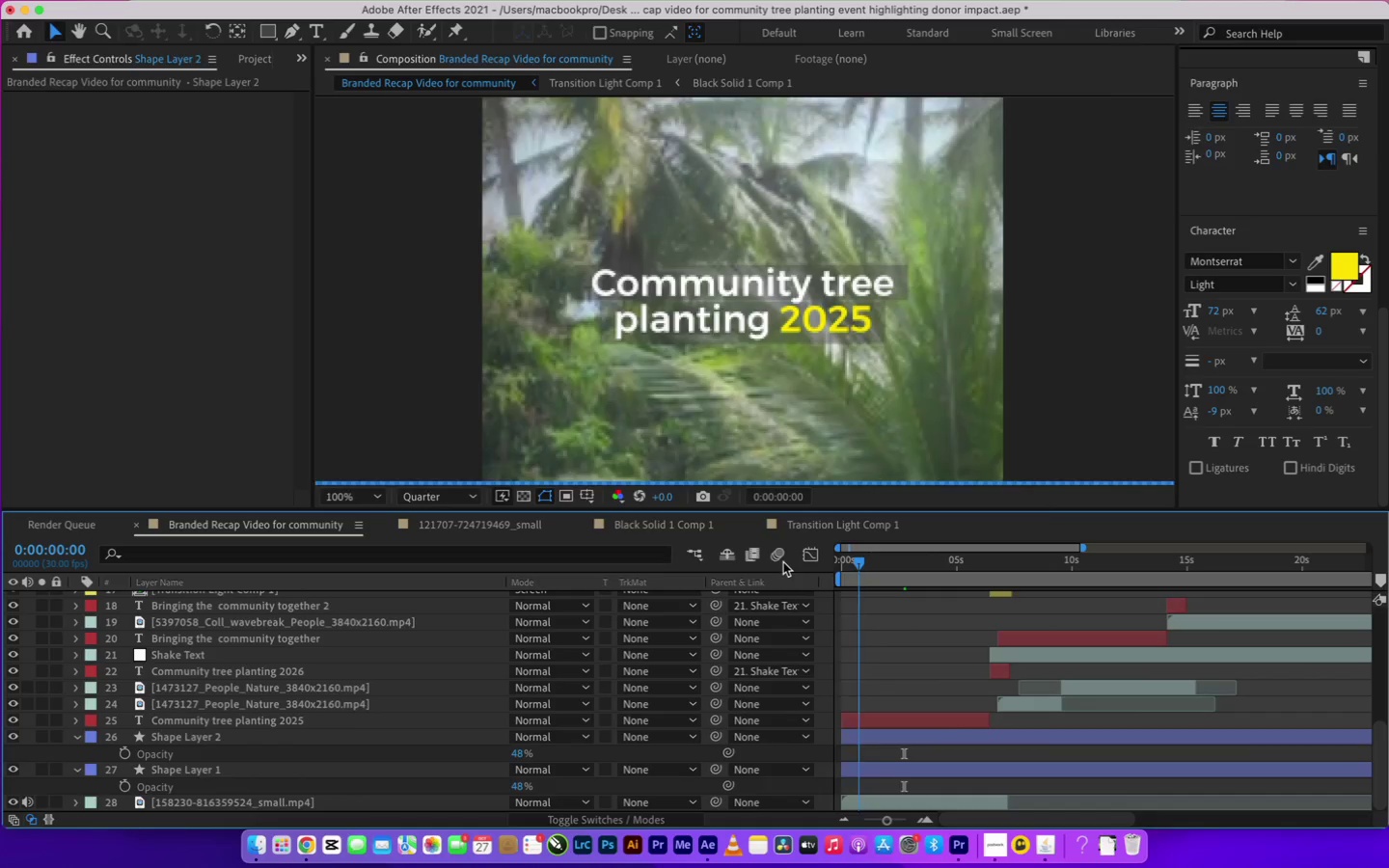 
key(Space)
 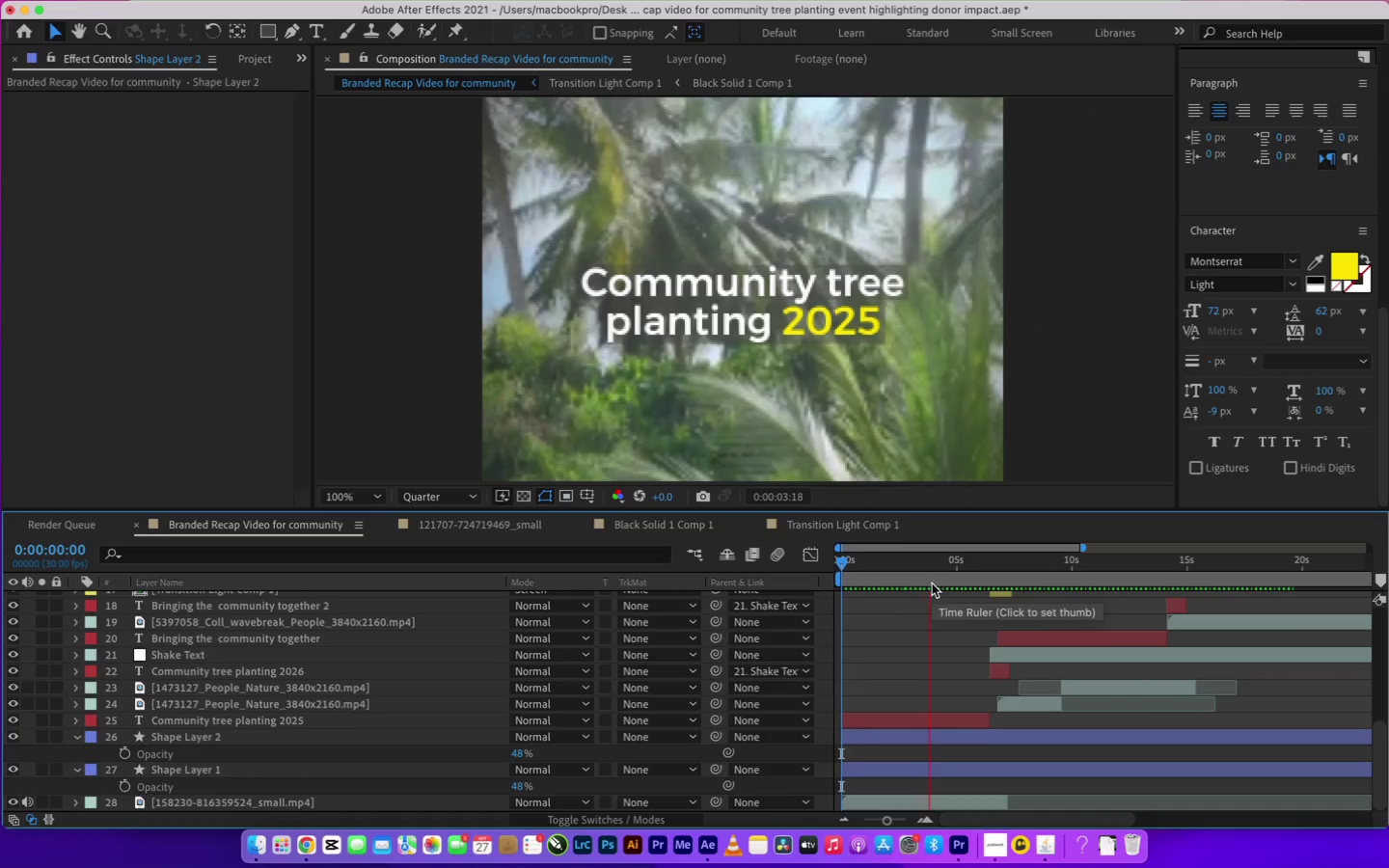 
wait(6.74)
 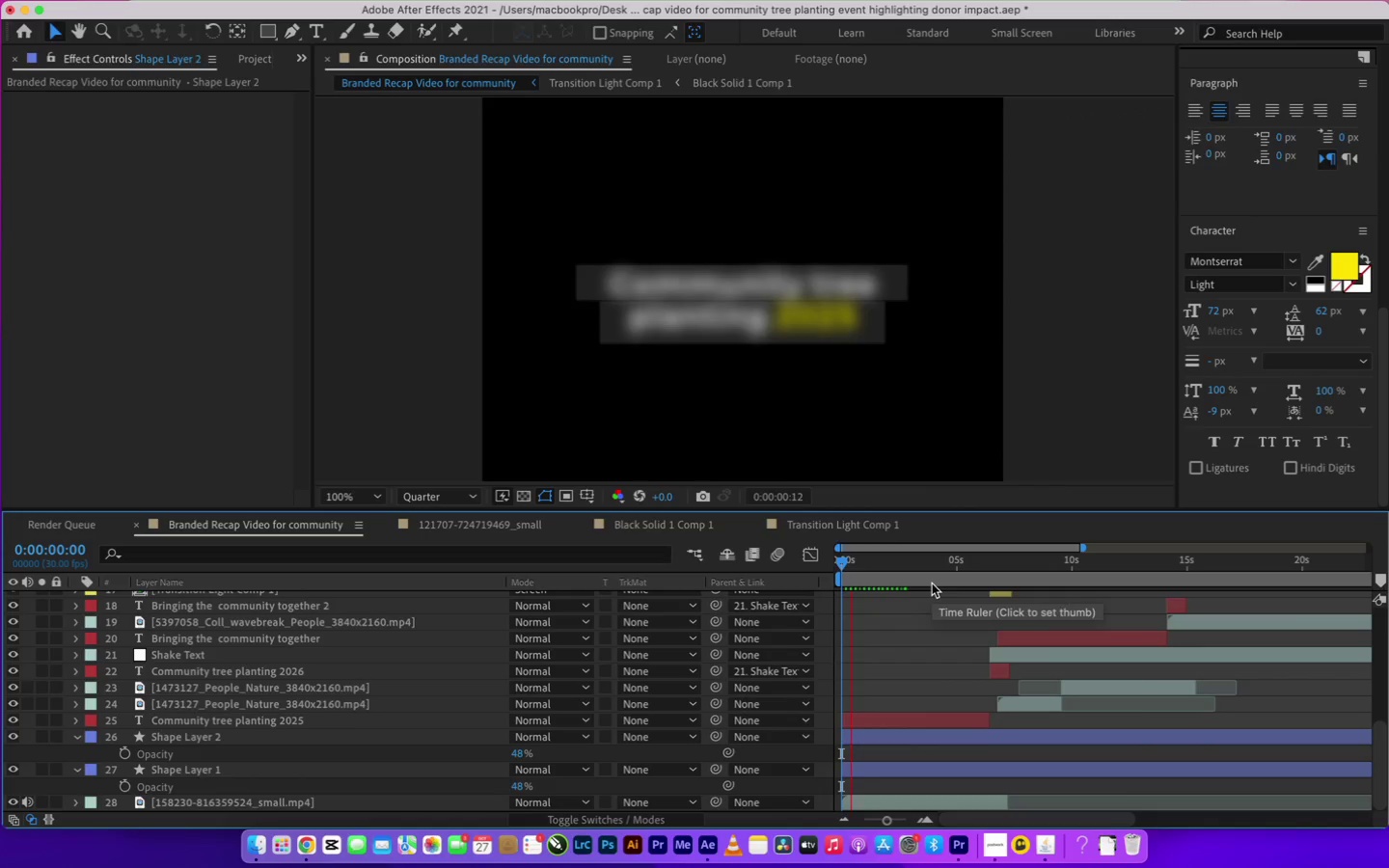 
left_click_drag(start_coordinate=[869, 565], to_coordinate=[889, 569])
 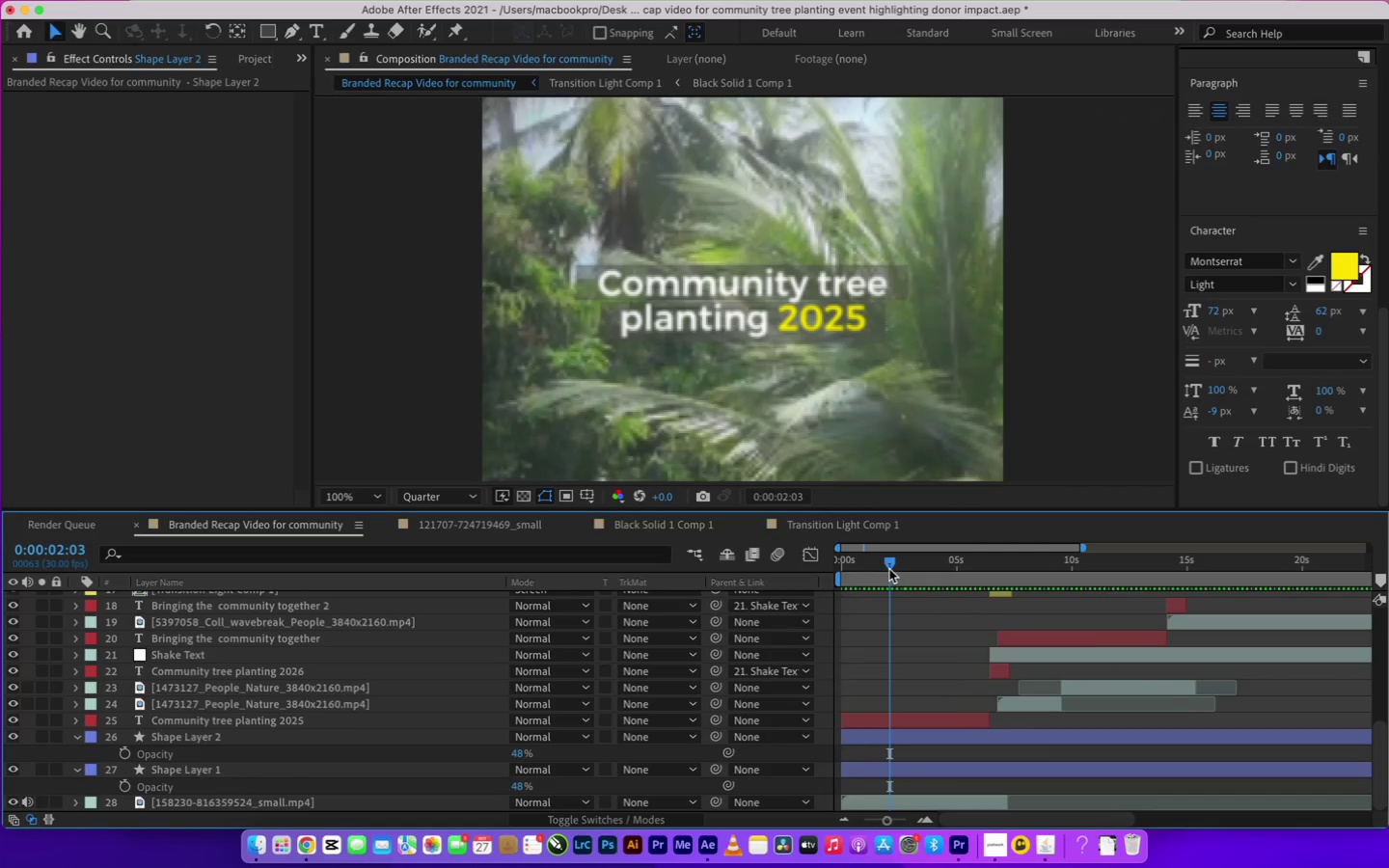 
left_click_drag(start_coordinate=[889, 569], to_coordinate=[894, 570])
 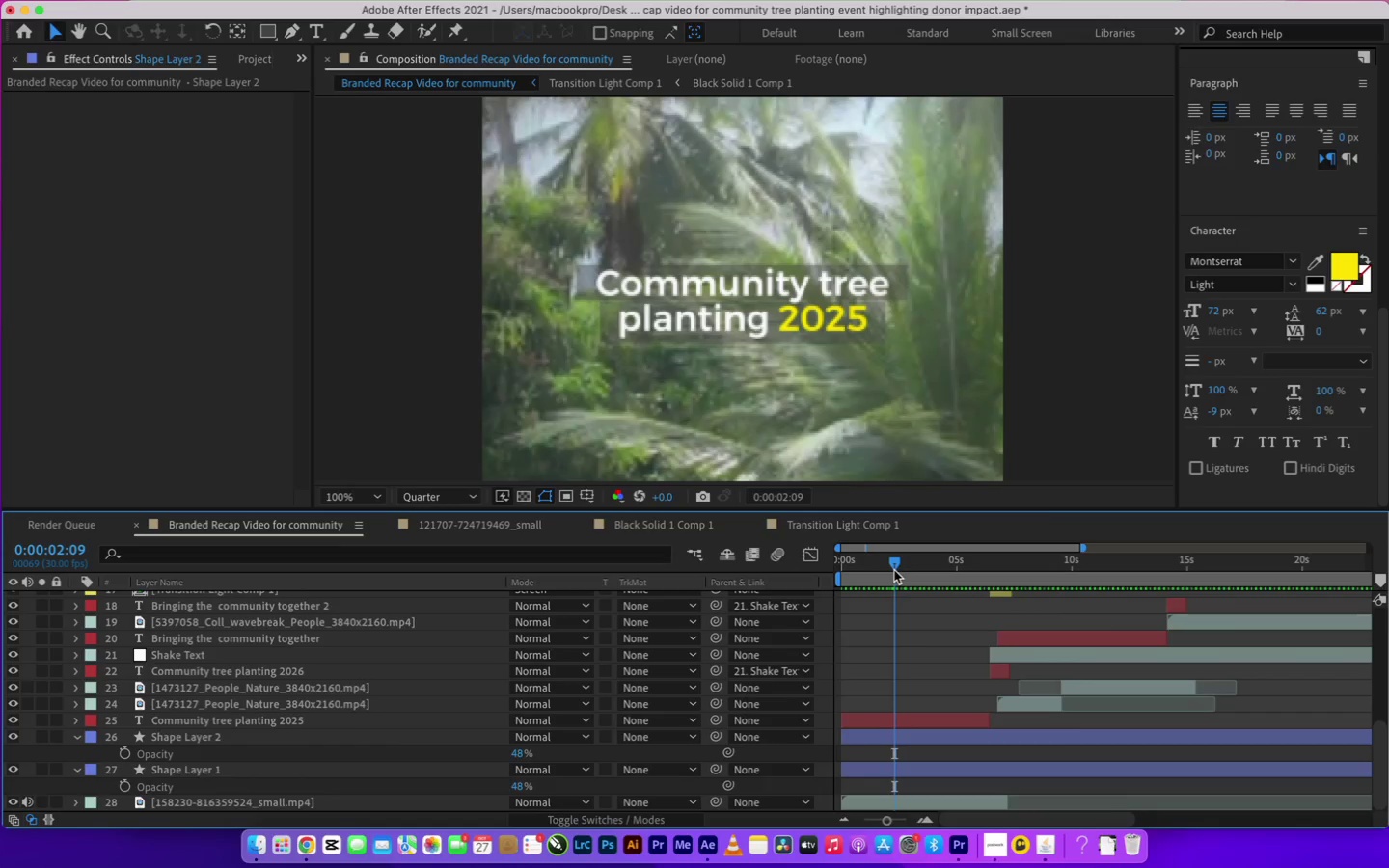 
left_click([874, 744])
 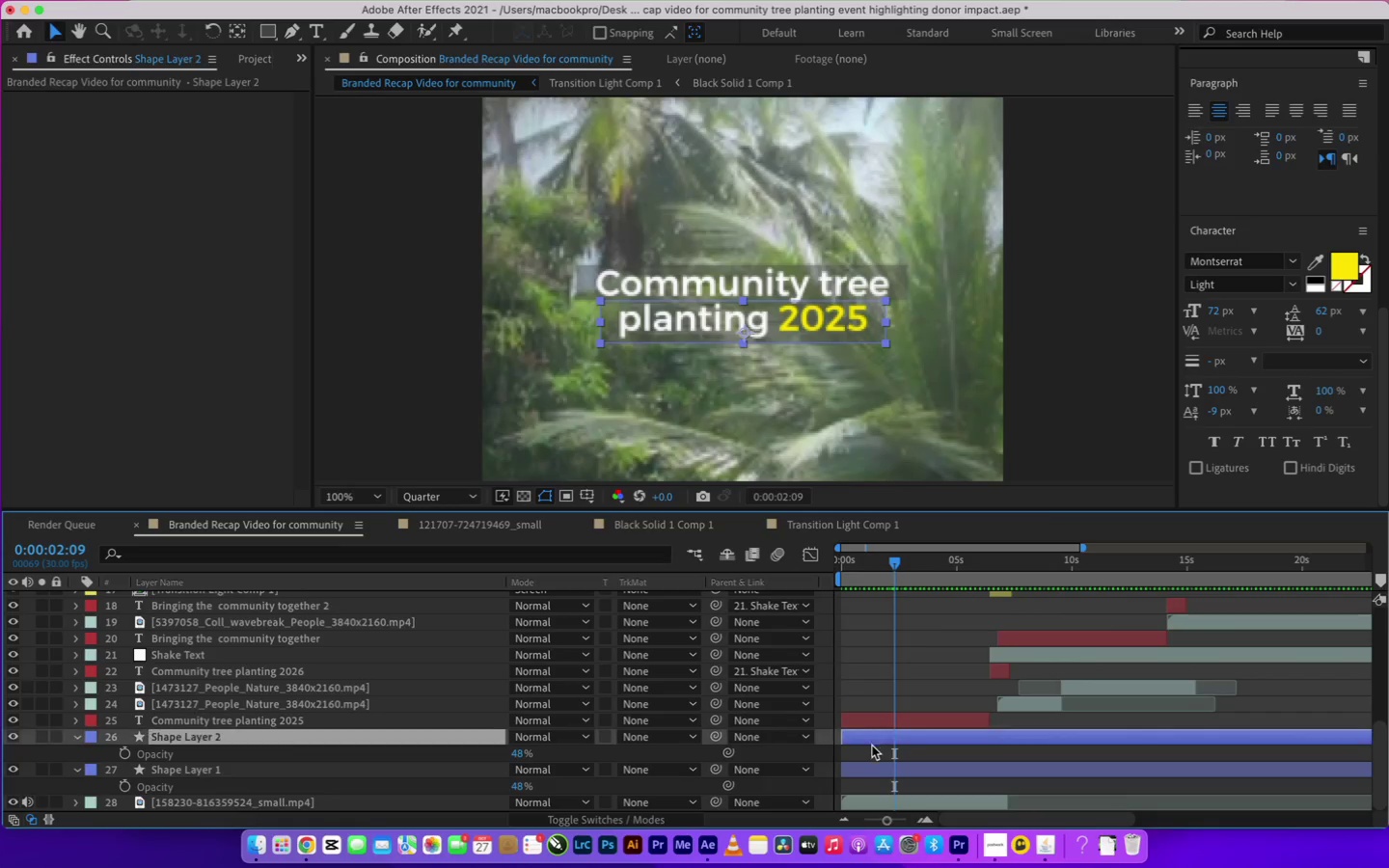 
hold_key(key=ShiftLeft, duration=0.66)
left_click([865, 768])
 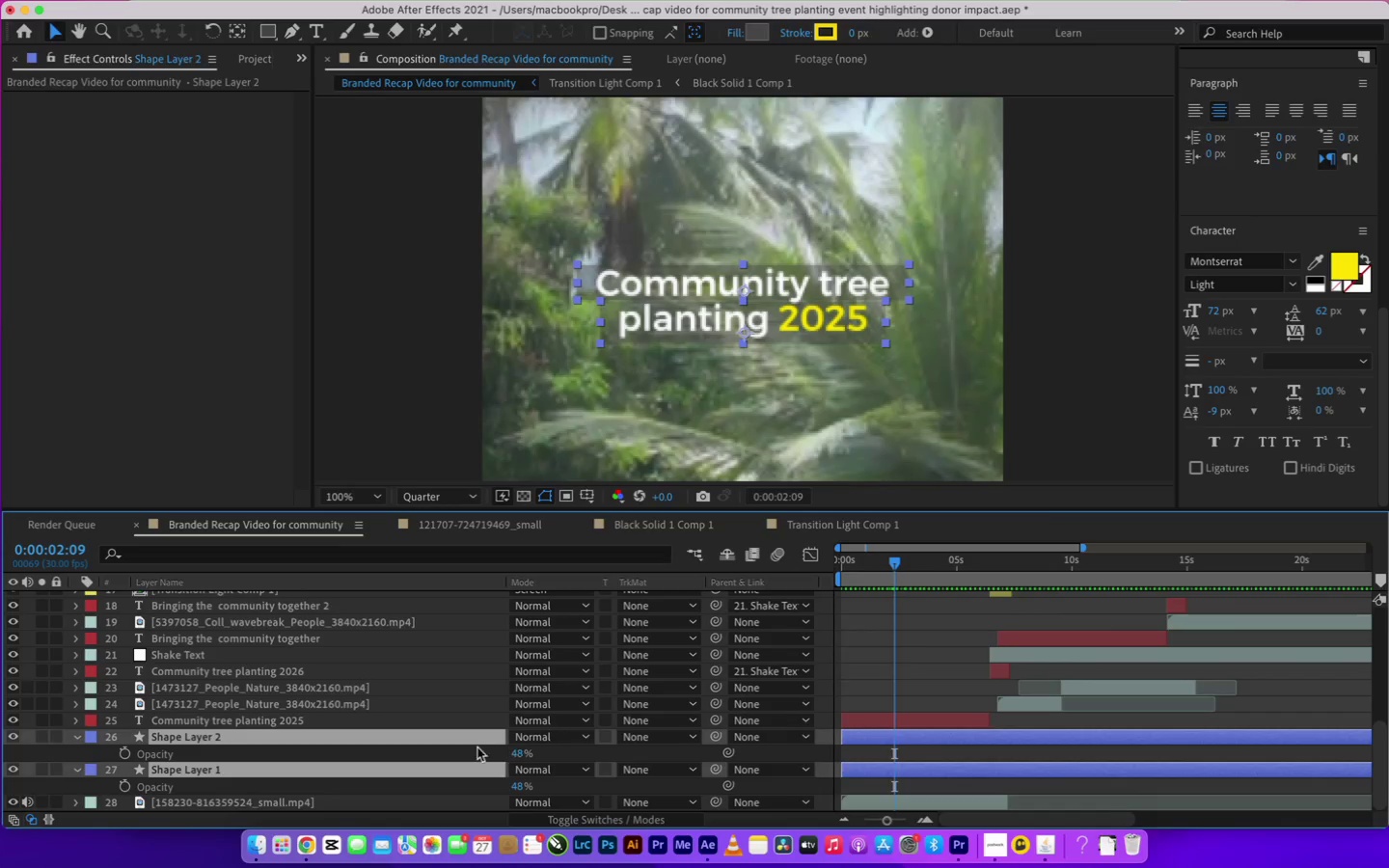 
key(S)
 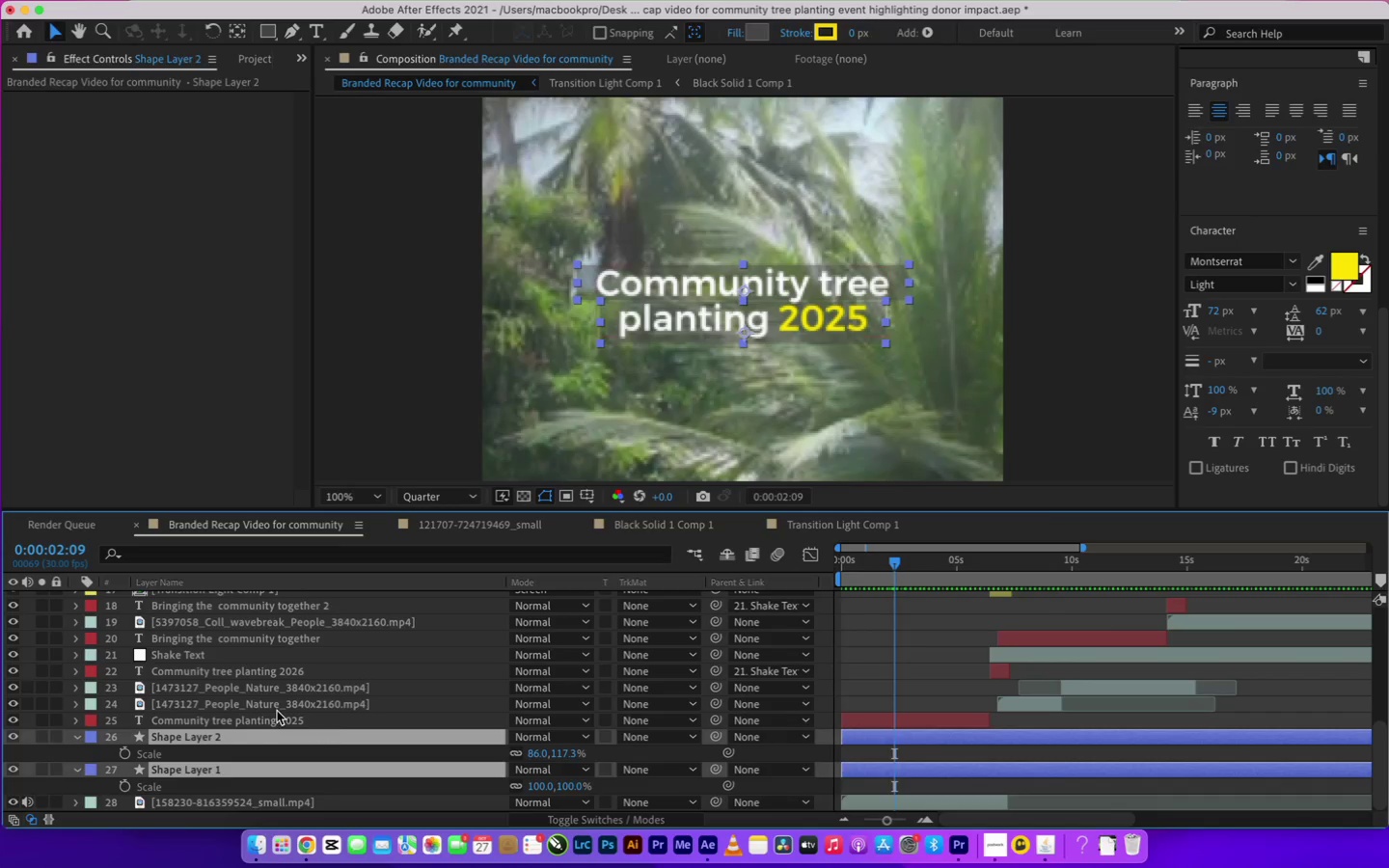 
wait(5.57)
 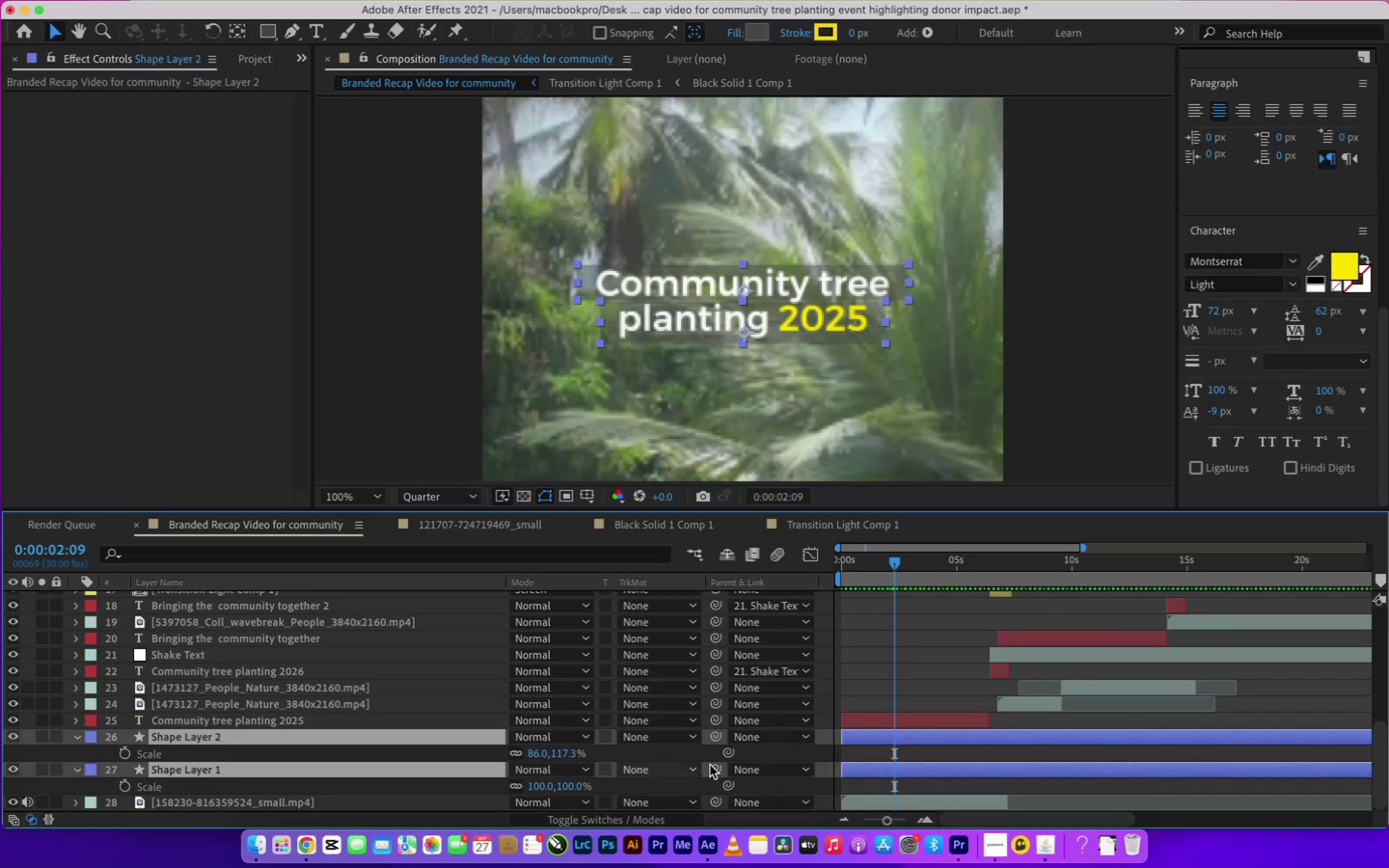 
key(S)
 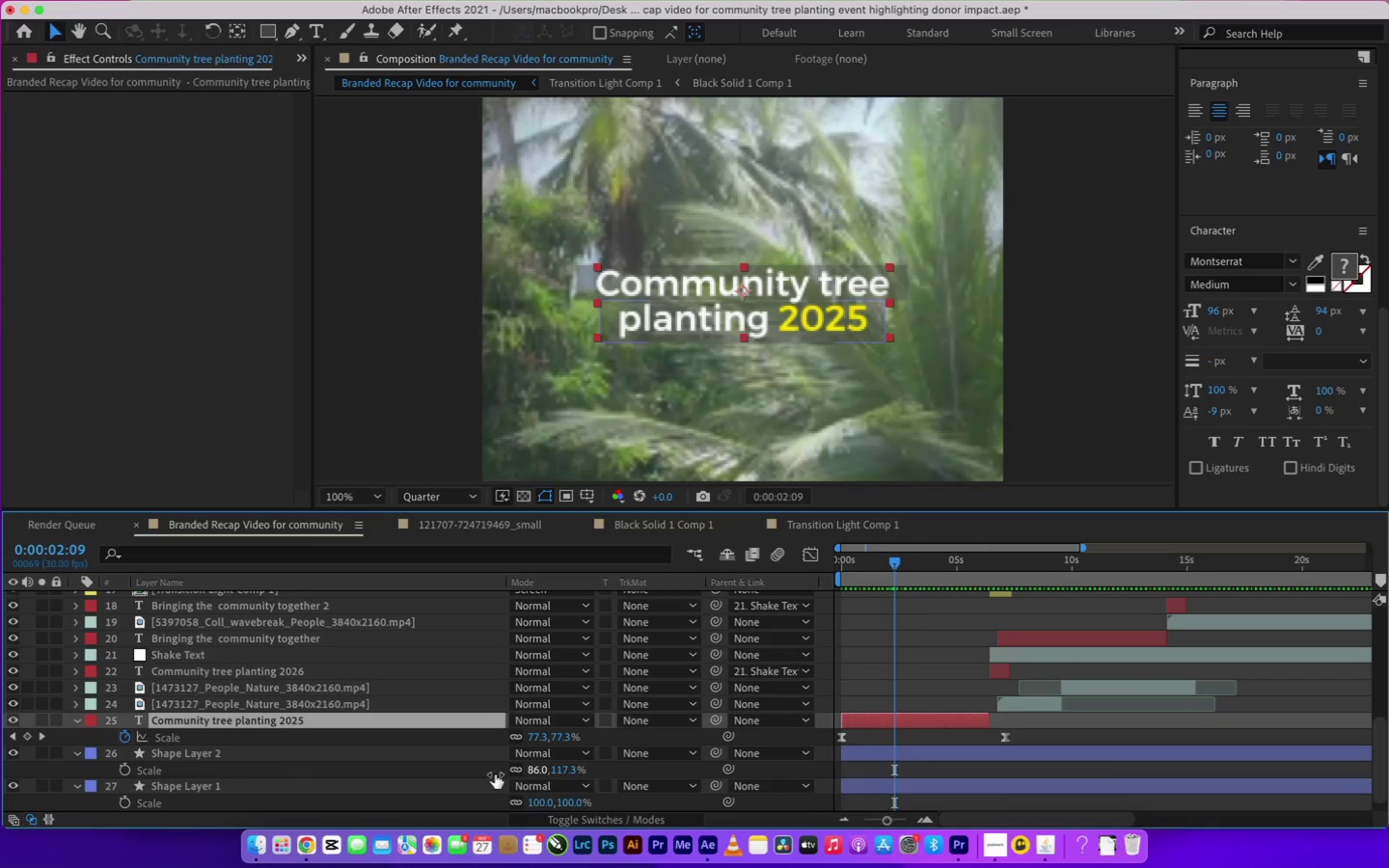 
left_click([202, 754])
 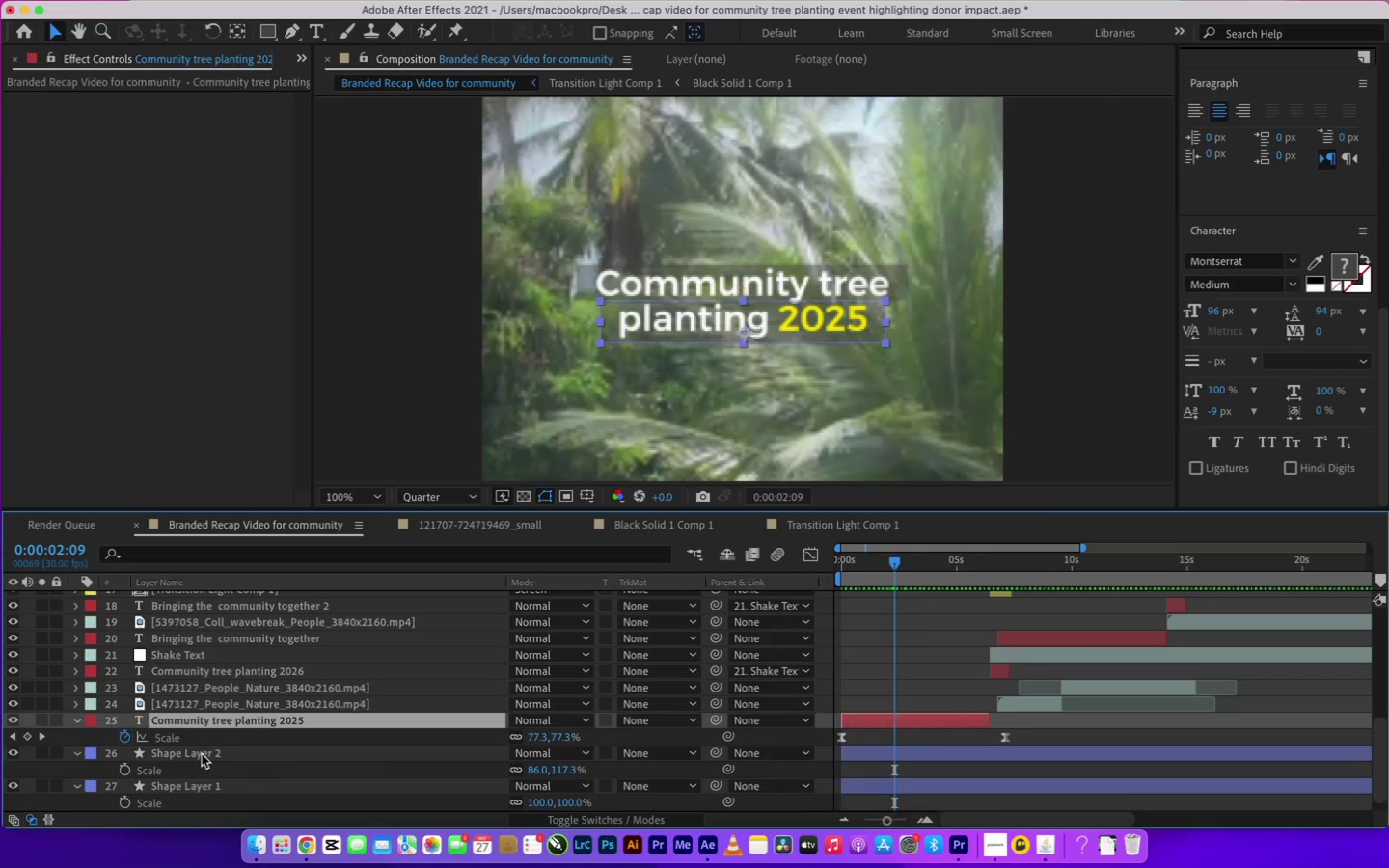 
hold_key(key=ShiftLeft, duration=0.68)
 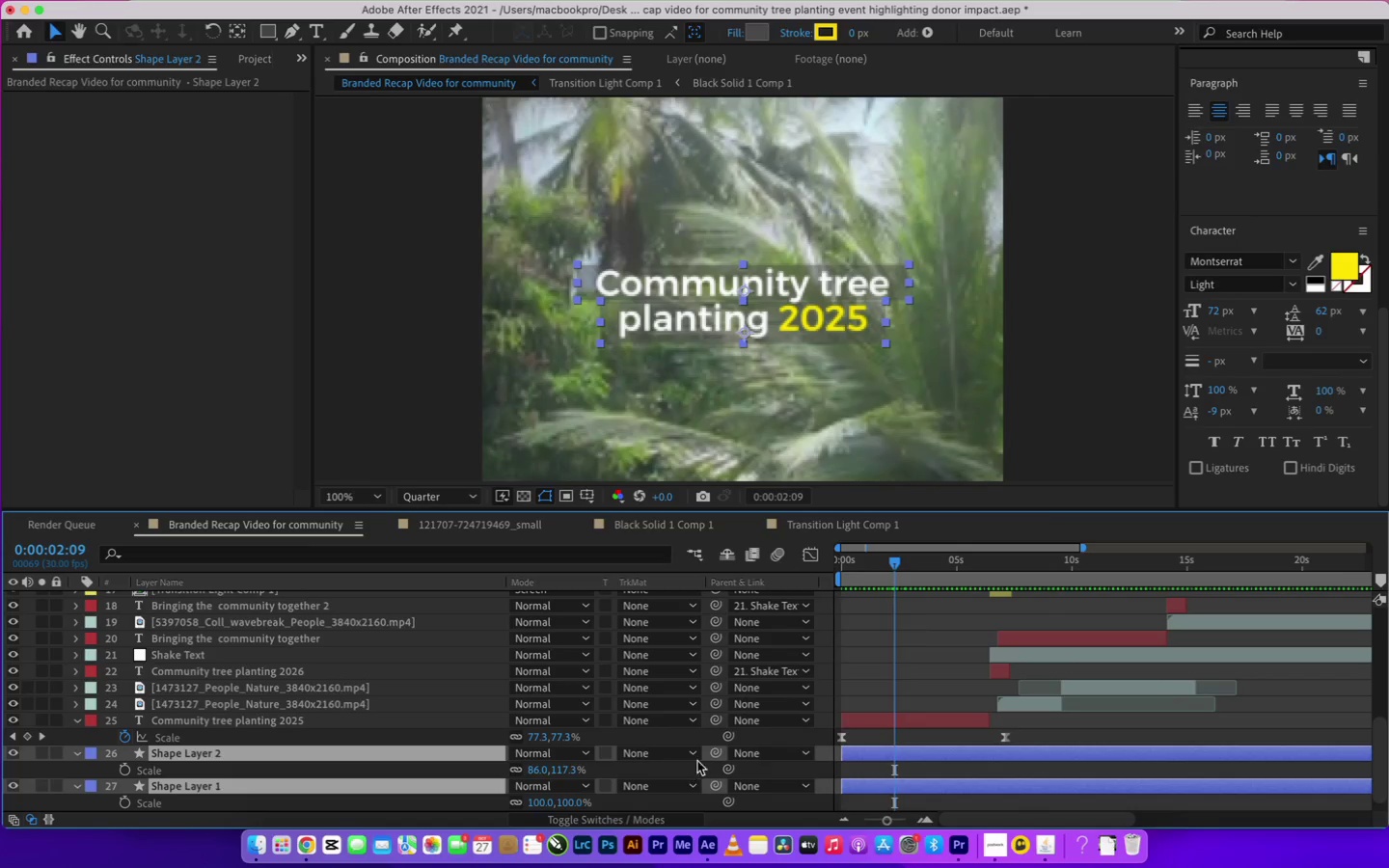 
left_click_drag(start_coordinate=[718, 756], to_coordinate=[152, 738])
 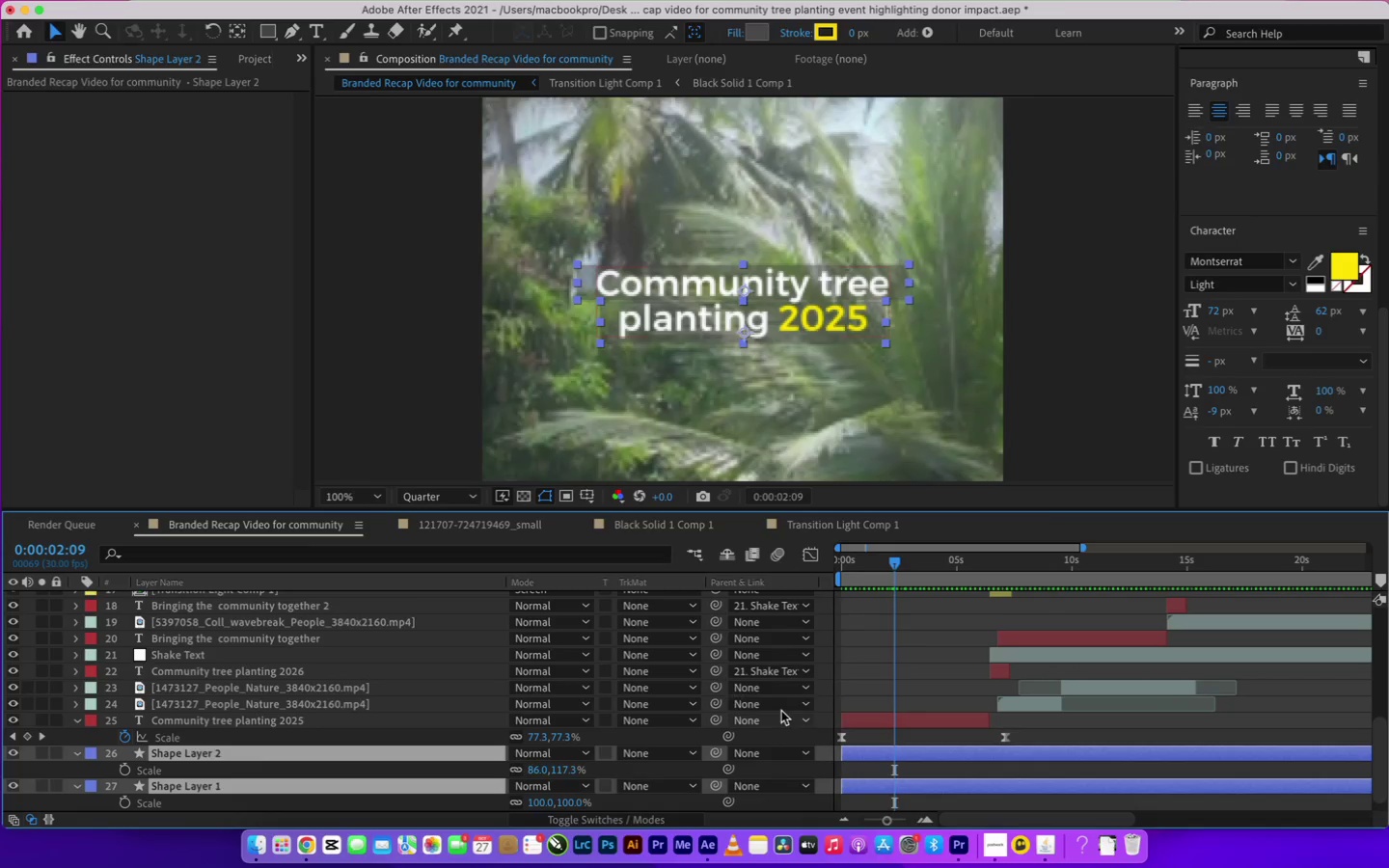 
left_click_drag(start_coordinate=[900, 571], to_coordinate=[915, 573])
 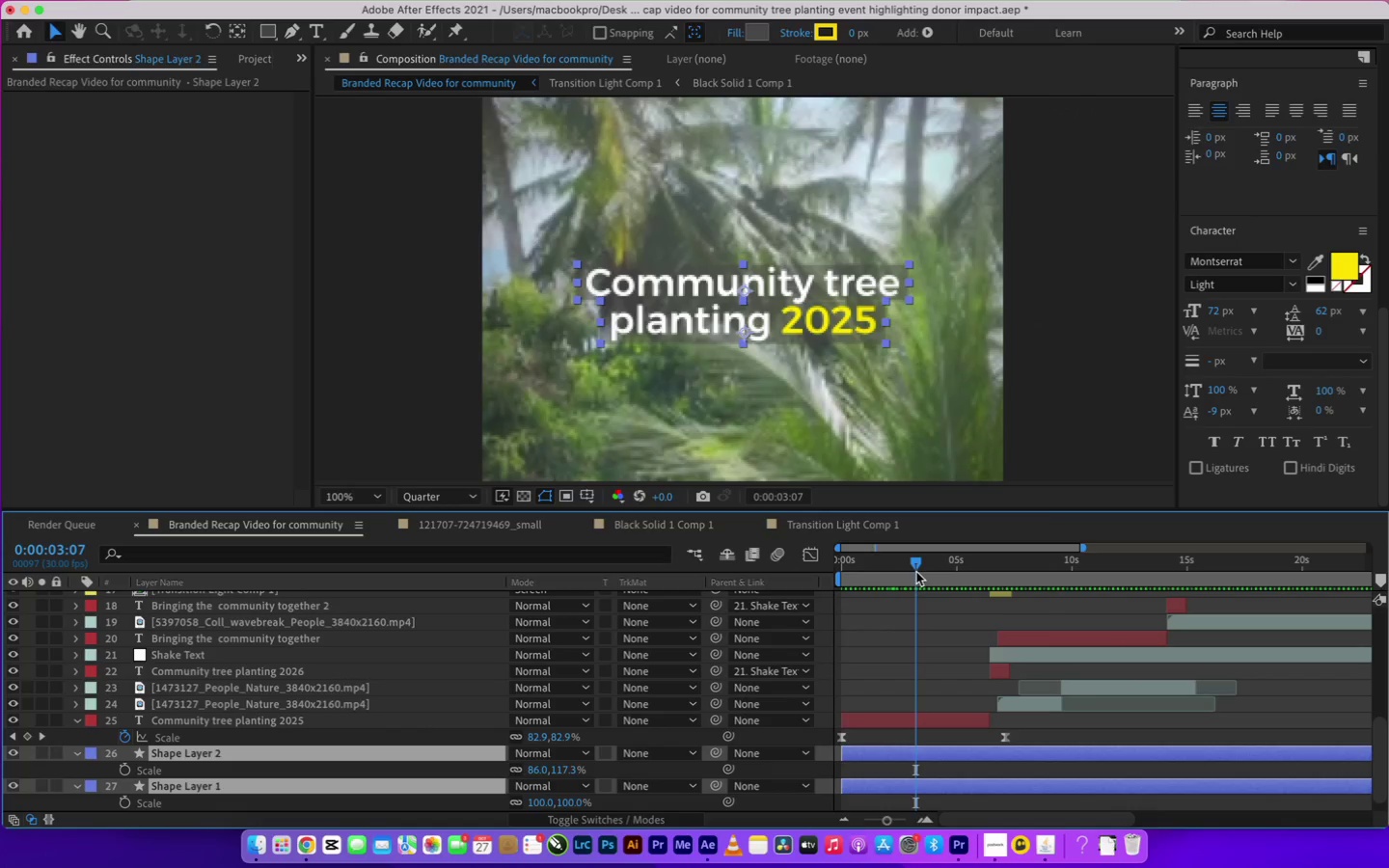 
left_click_drag(start_coordinate=[916, 571], to_coordinate=[944, 571])
 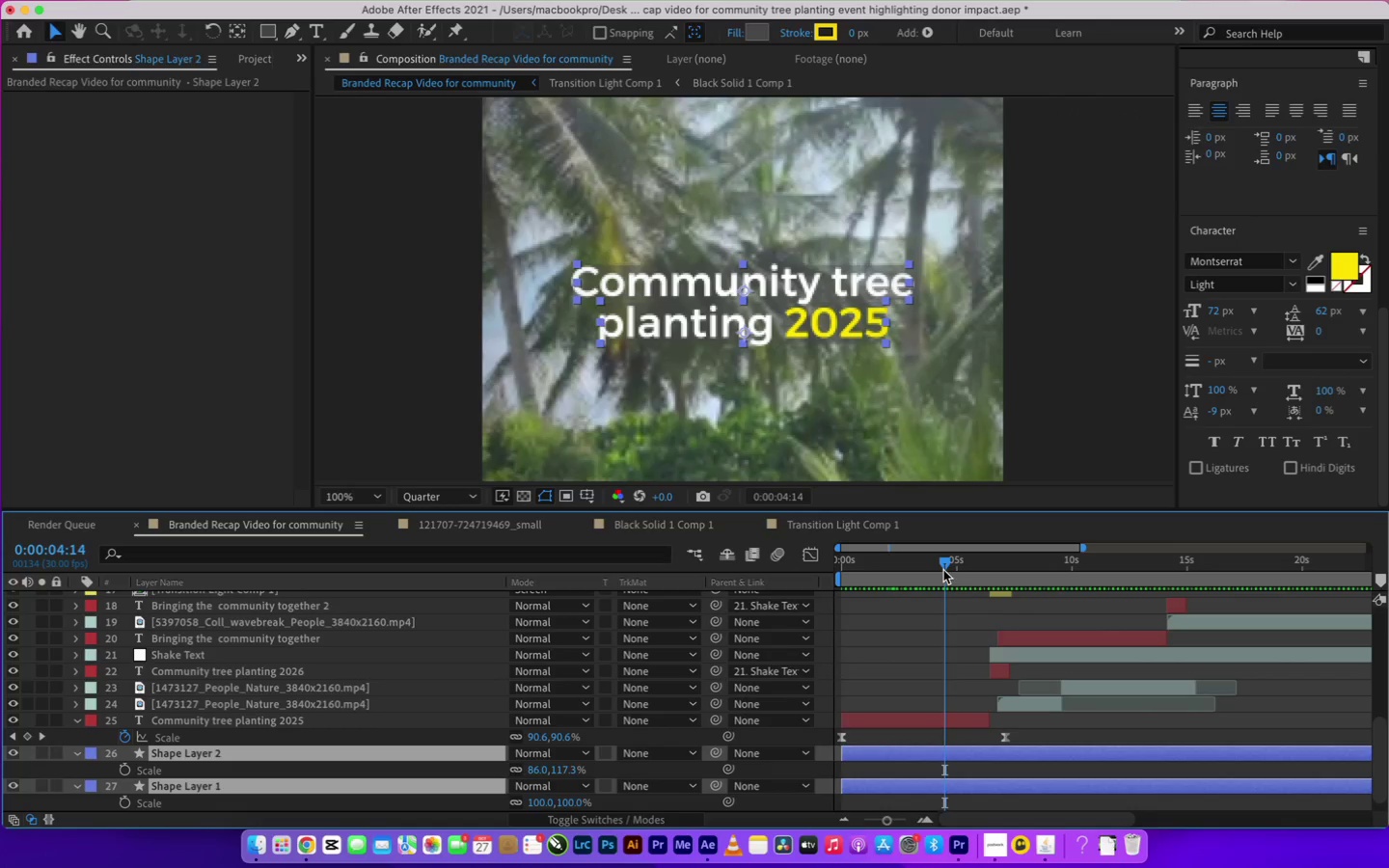 
left_click_drag(start_coordinate=[940, 565], to_coordinate=[910, 566])
 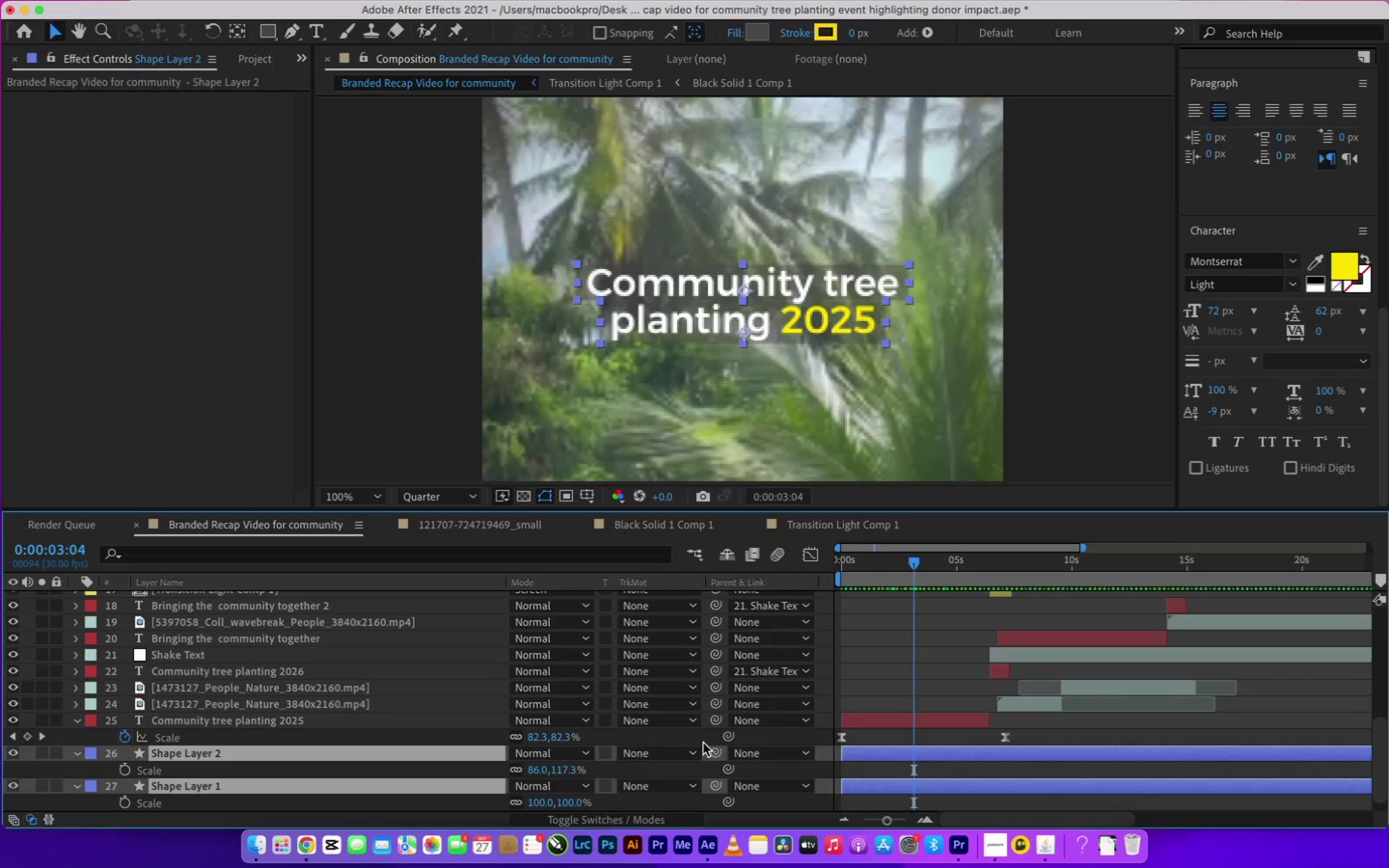 
left_click_drag(start_coordinate=[727, 739], to_coordinate=[253, 717])
 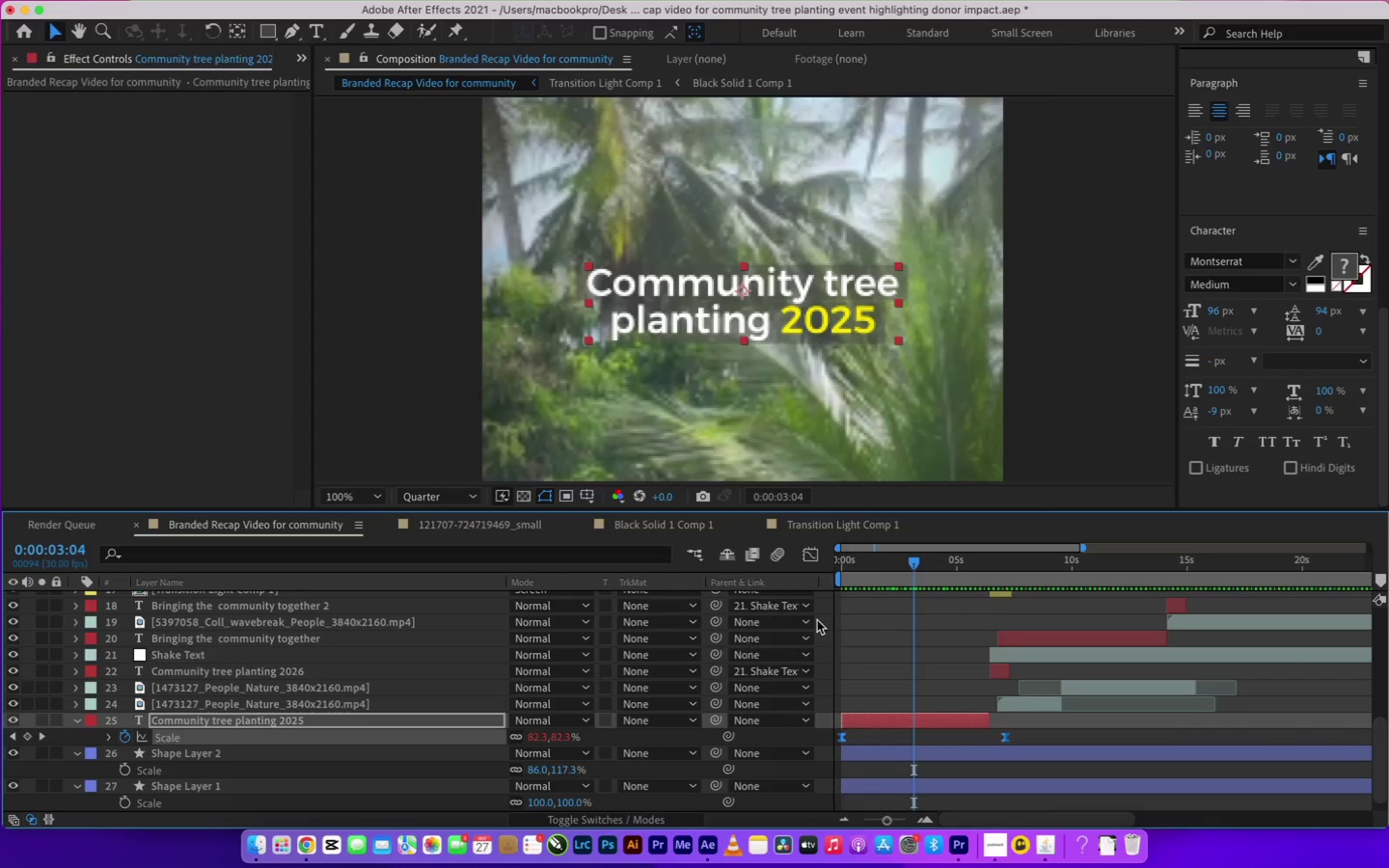 
left_click_drag(start_coordinate=[855, 565], to_coordinate=[766, 572])
 